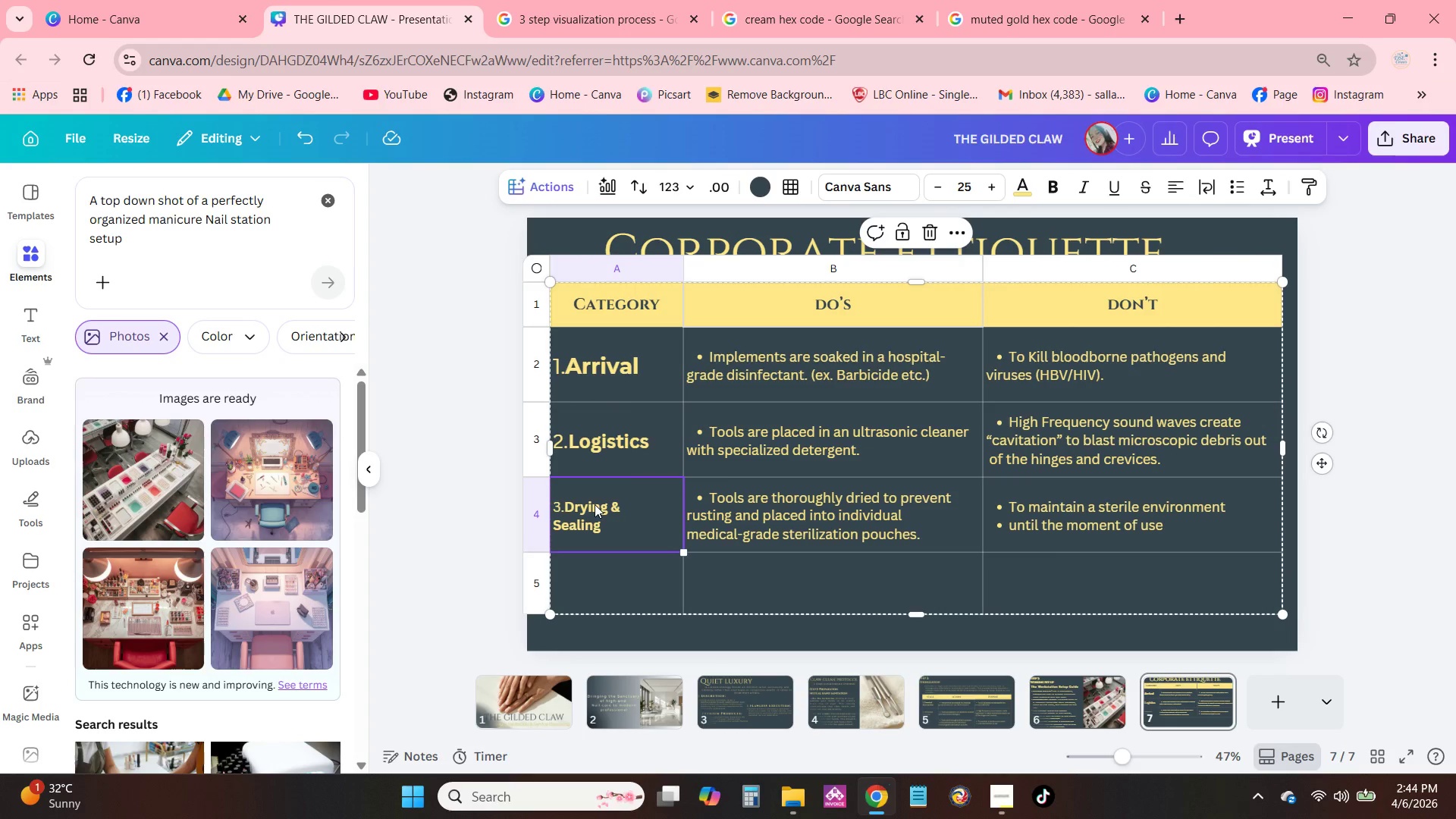 
double_click([595, 504])
 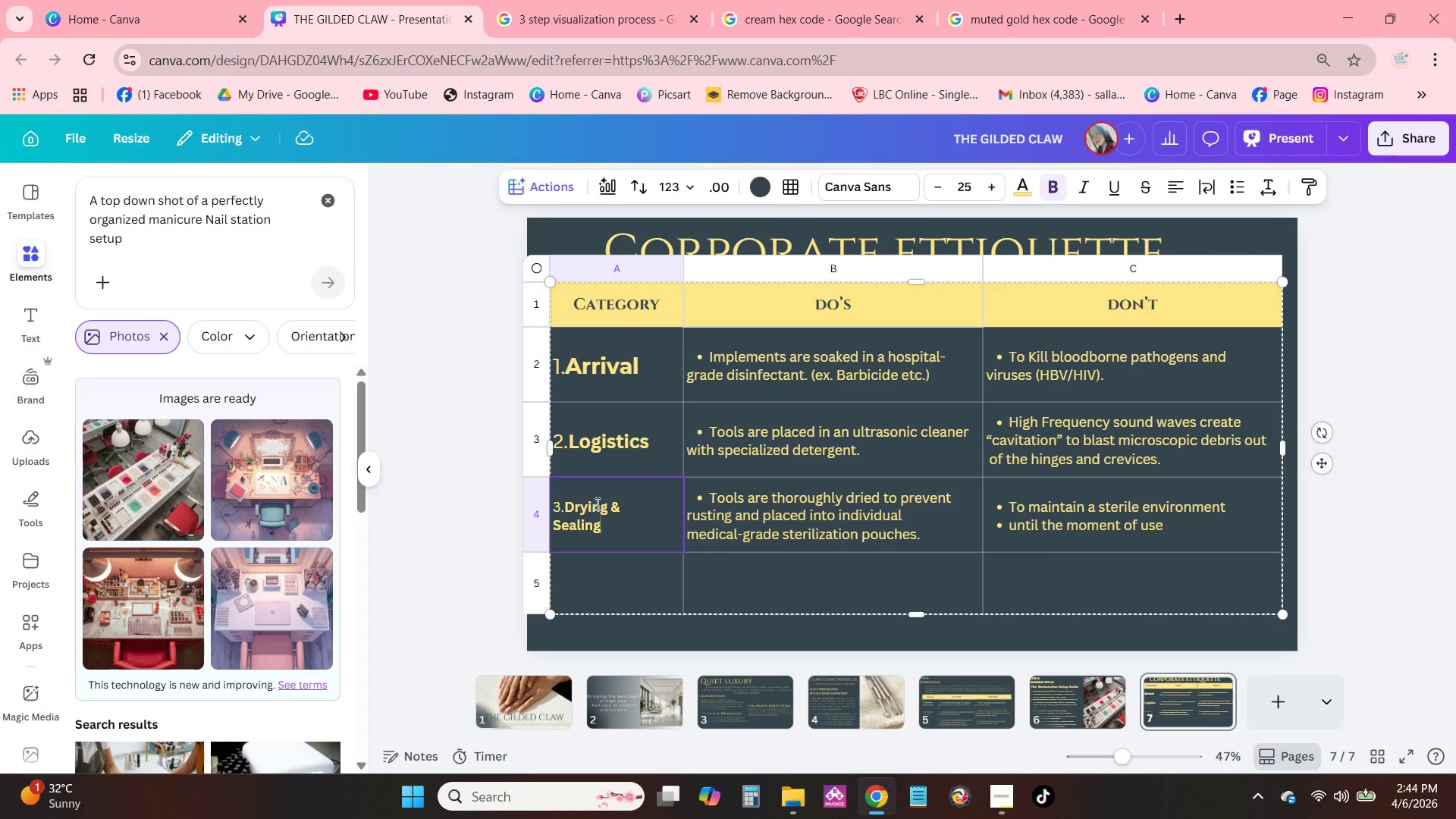 
triple_click([596, 504])
 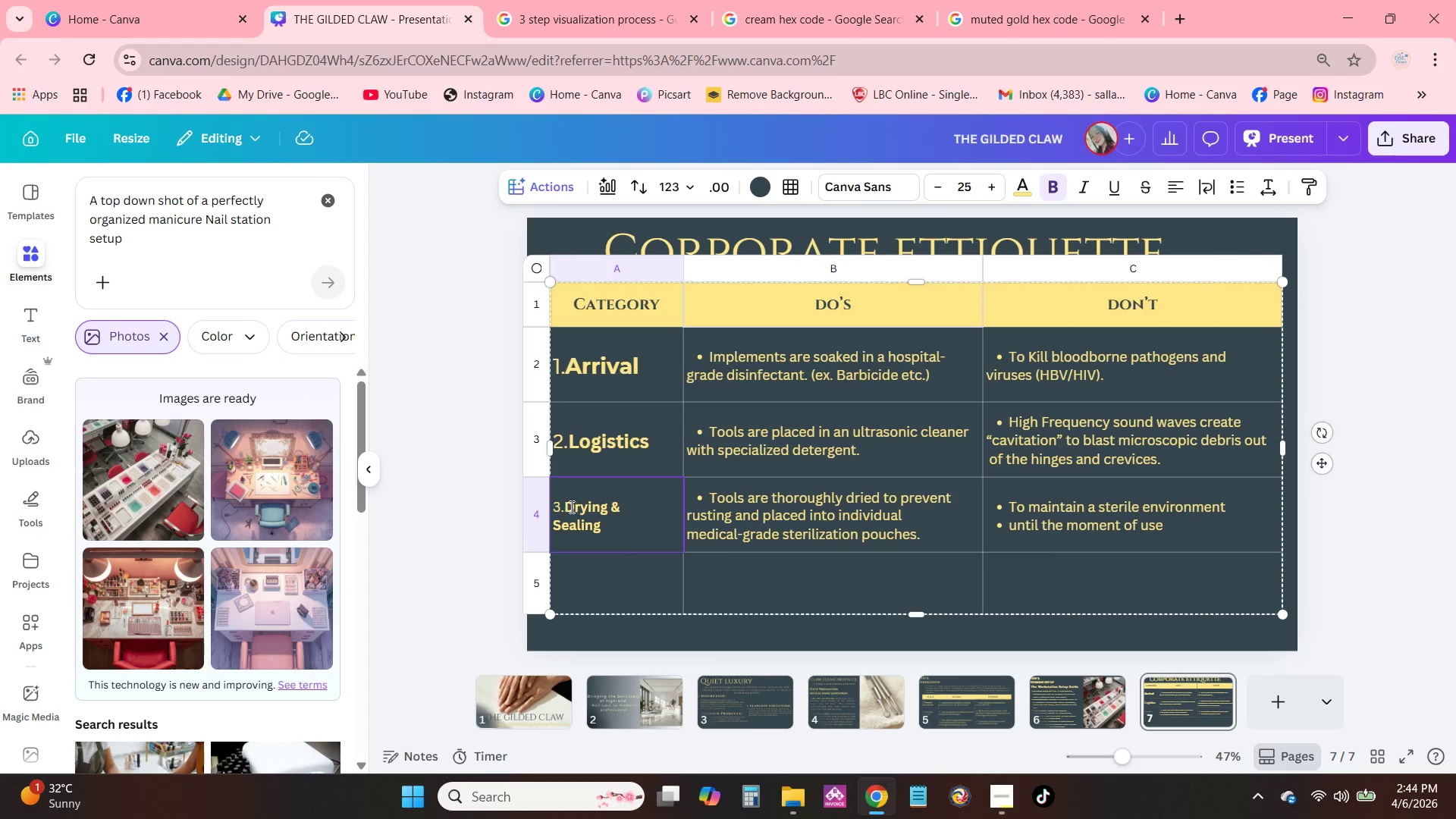 
left_click_drag(start_coordinate=[565, 506], to_coordinate=[632, 532])
 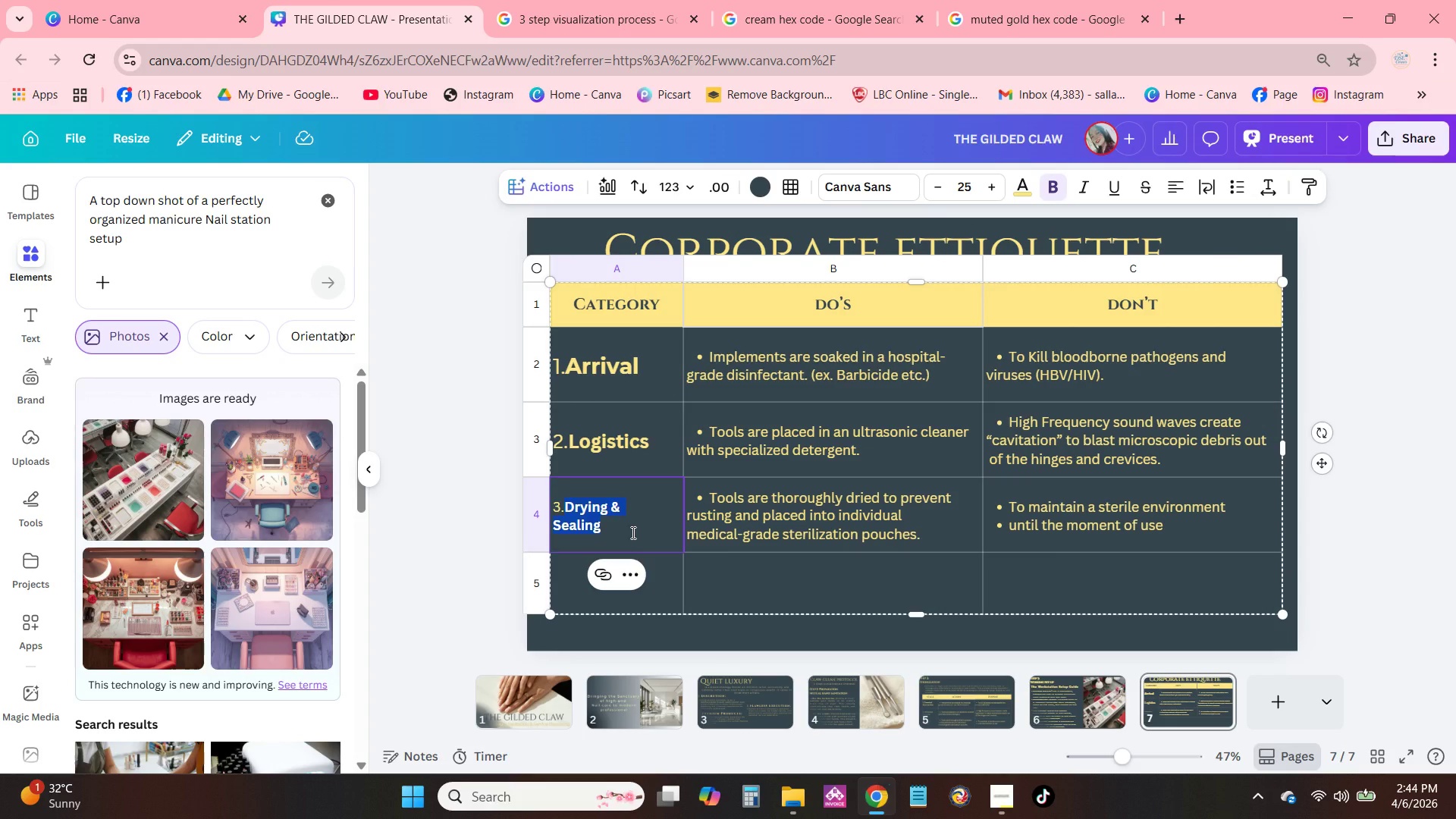 
type(Coduct)
 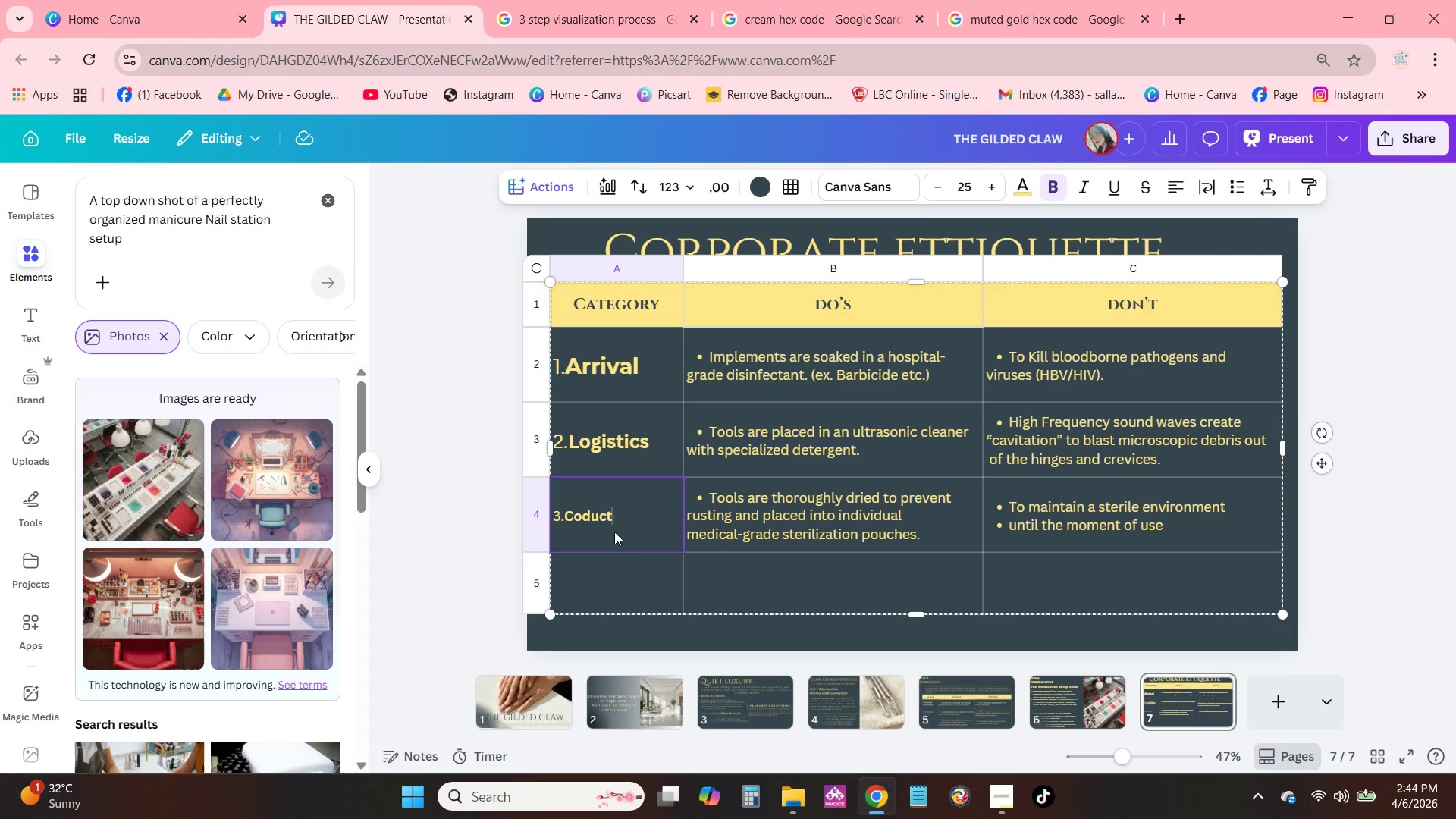 
key(Backspace)
key(Backspace)
key(Backspace)
key(Backspace)
type(nduct)
 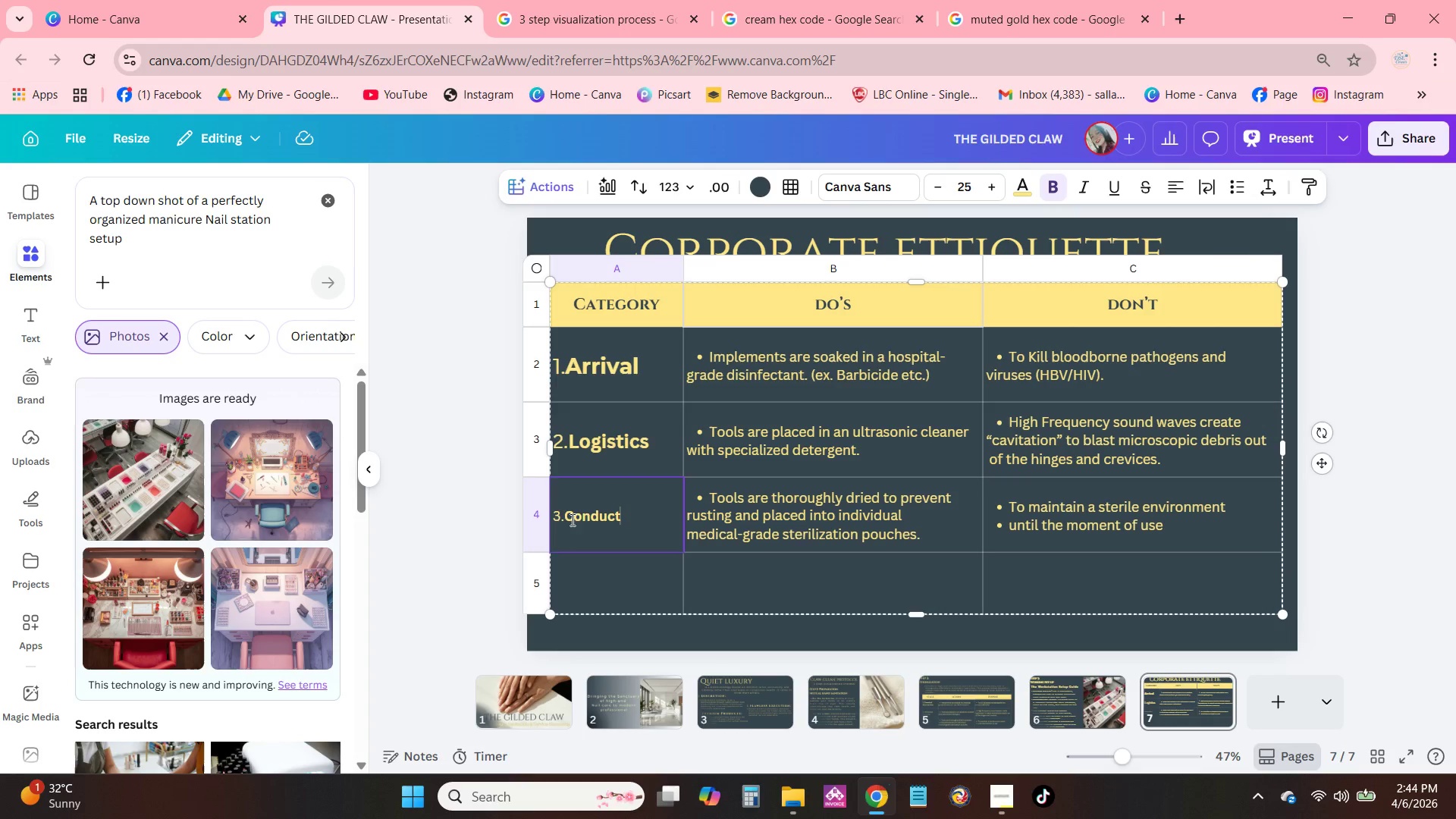 
left_click_drag(start_coordinate=[563, 514], to_coordinate=[623, 515])
 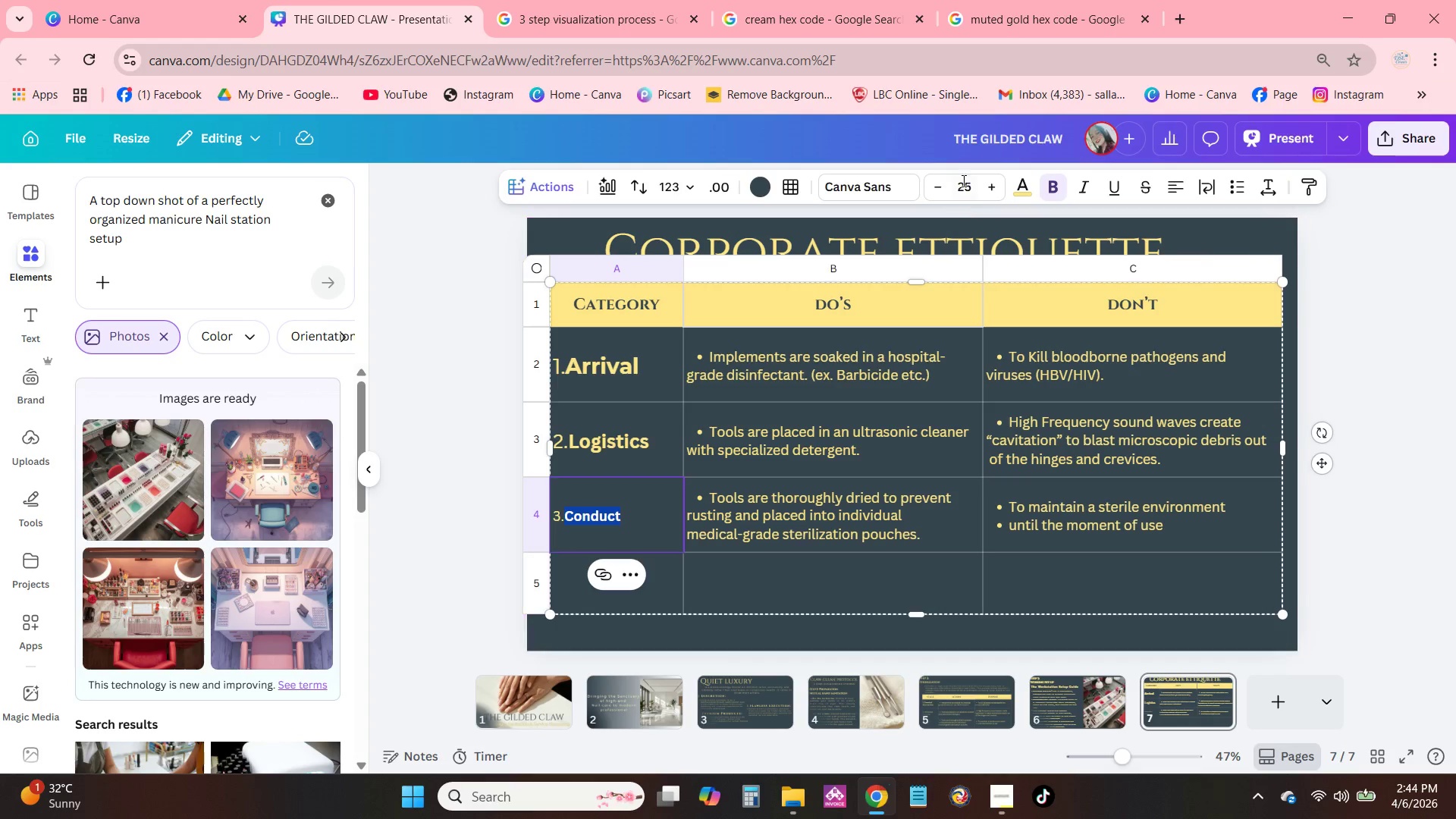 
left_click([963, 179])
 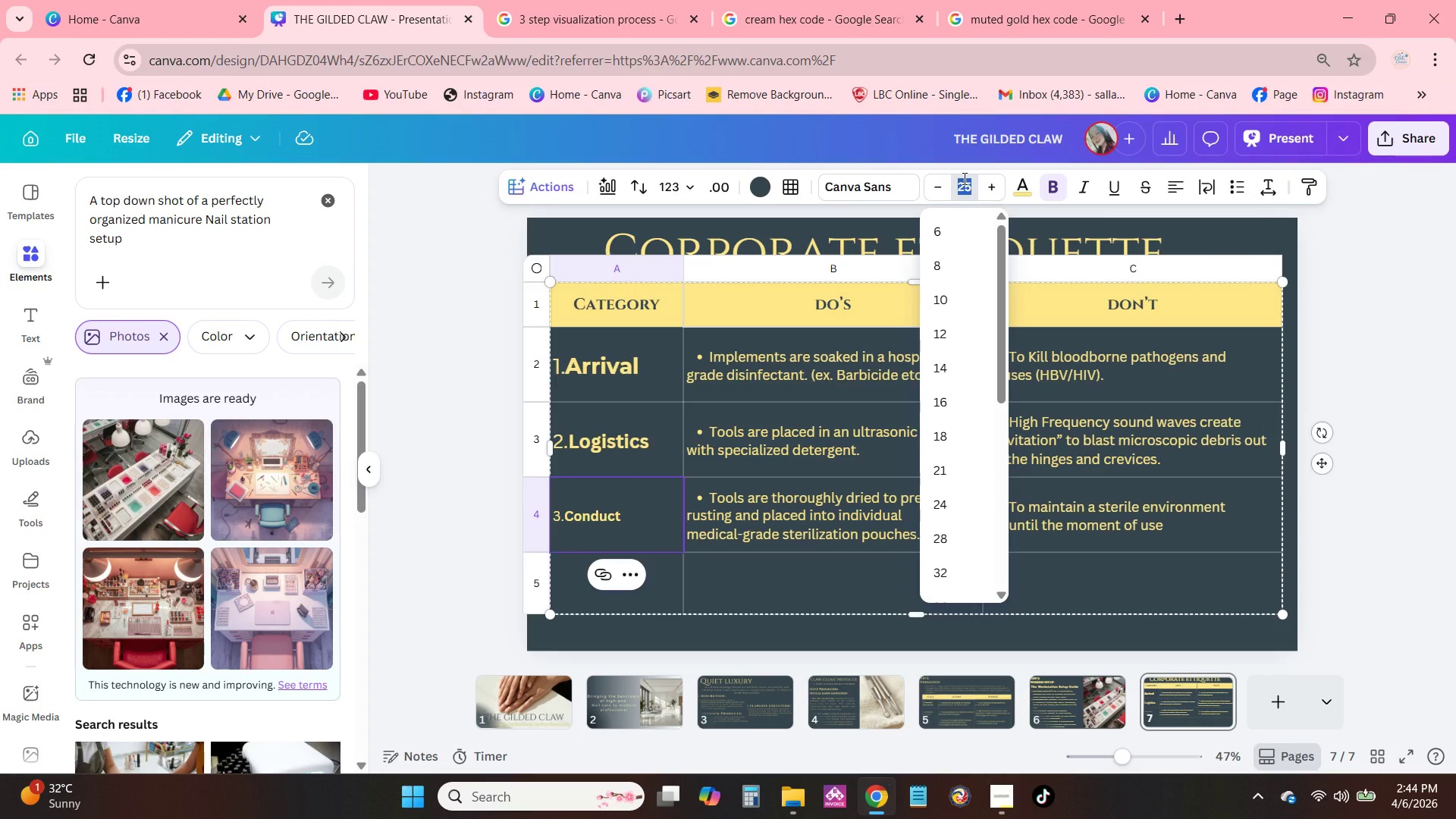 
key(Numpad3)
 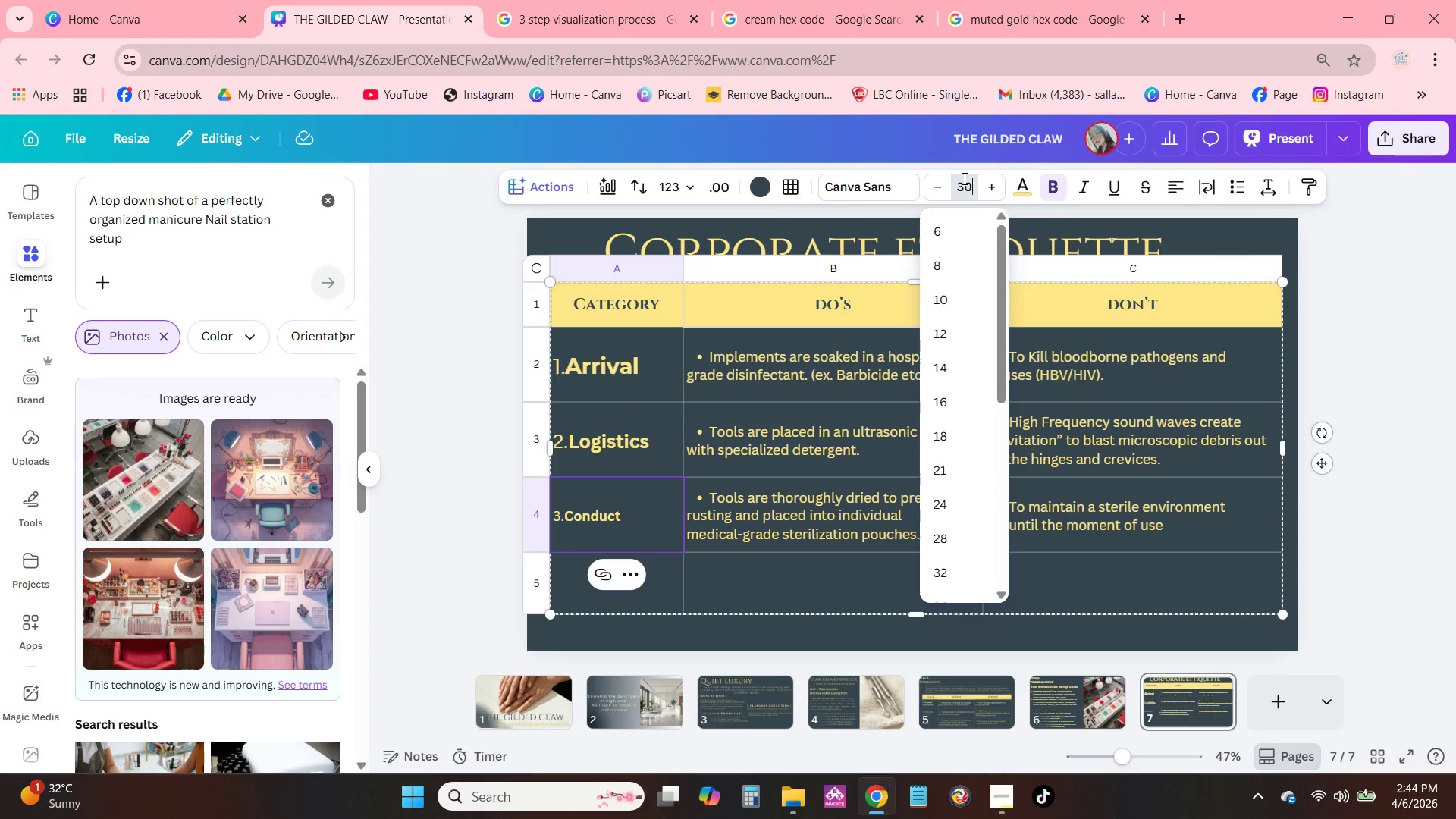 
key(Numpad0)
 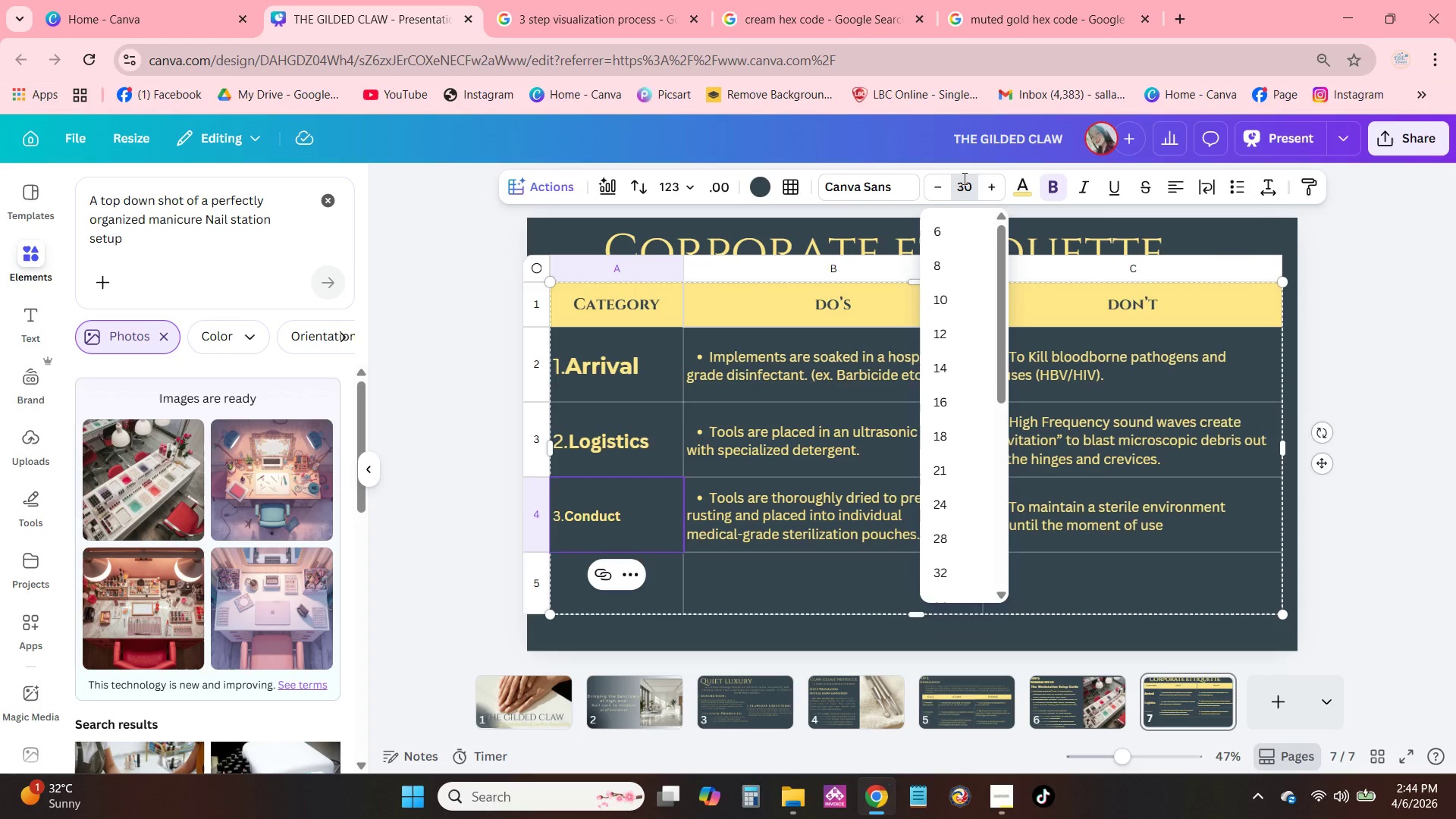 
key(Backspace)
 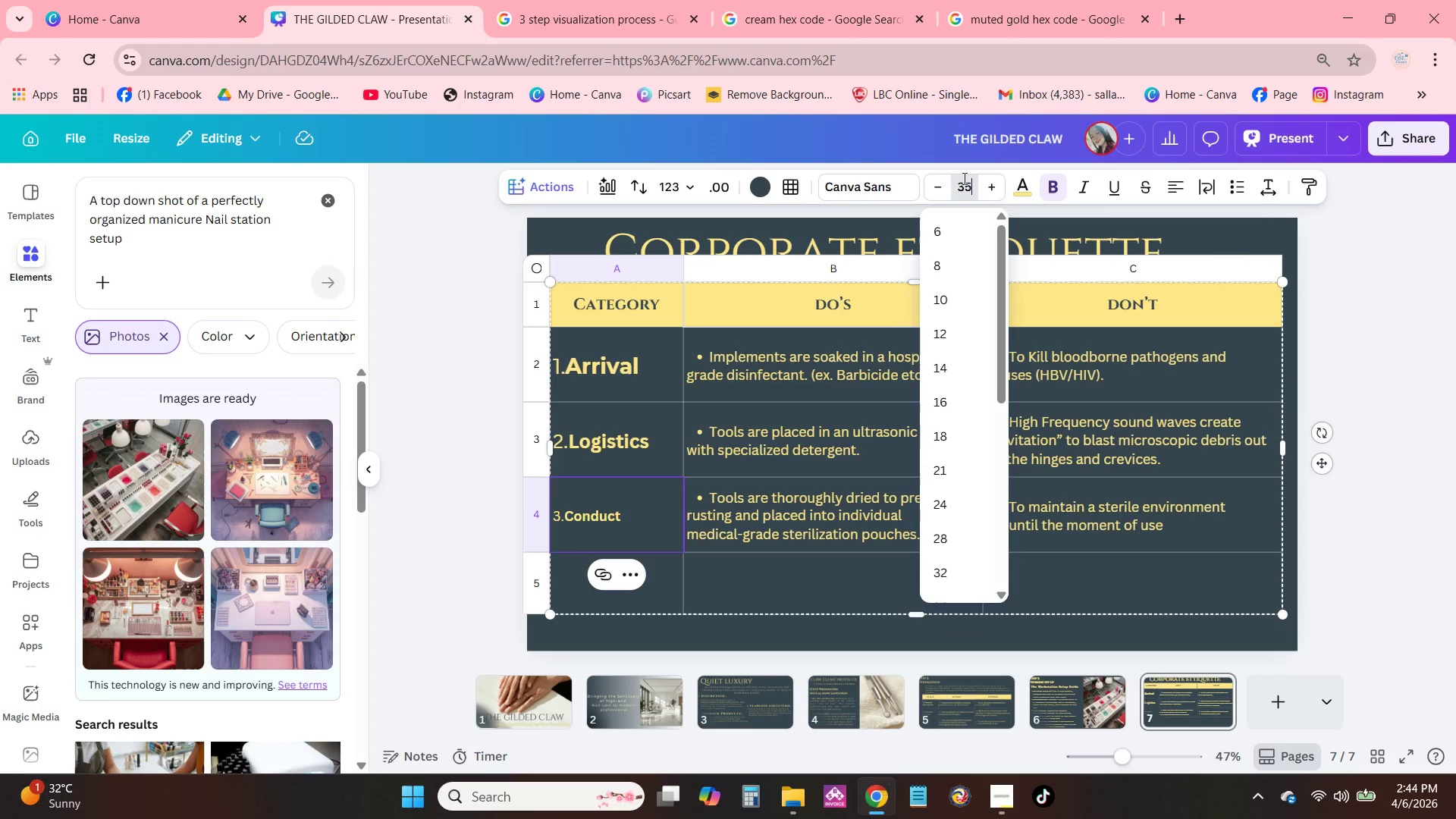 
key(Numpad5)
 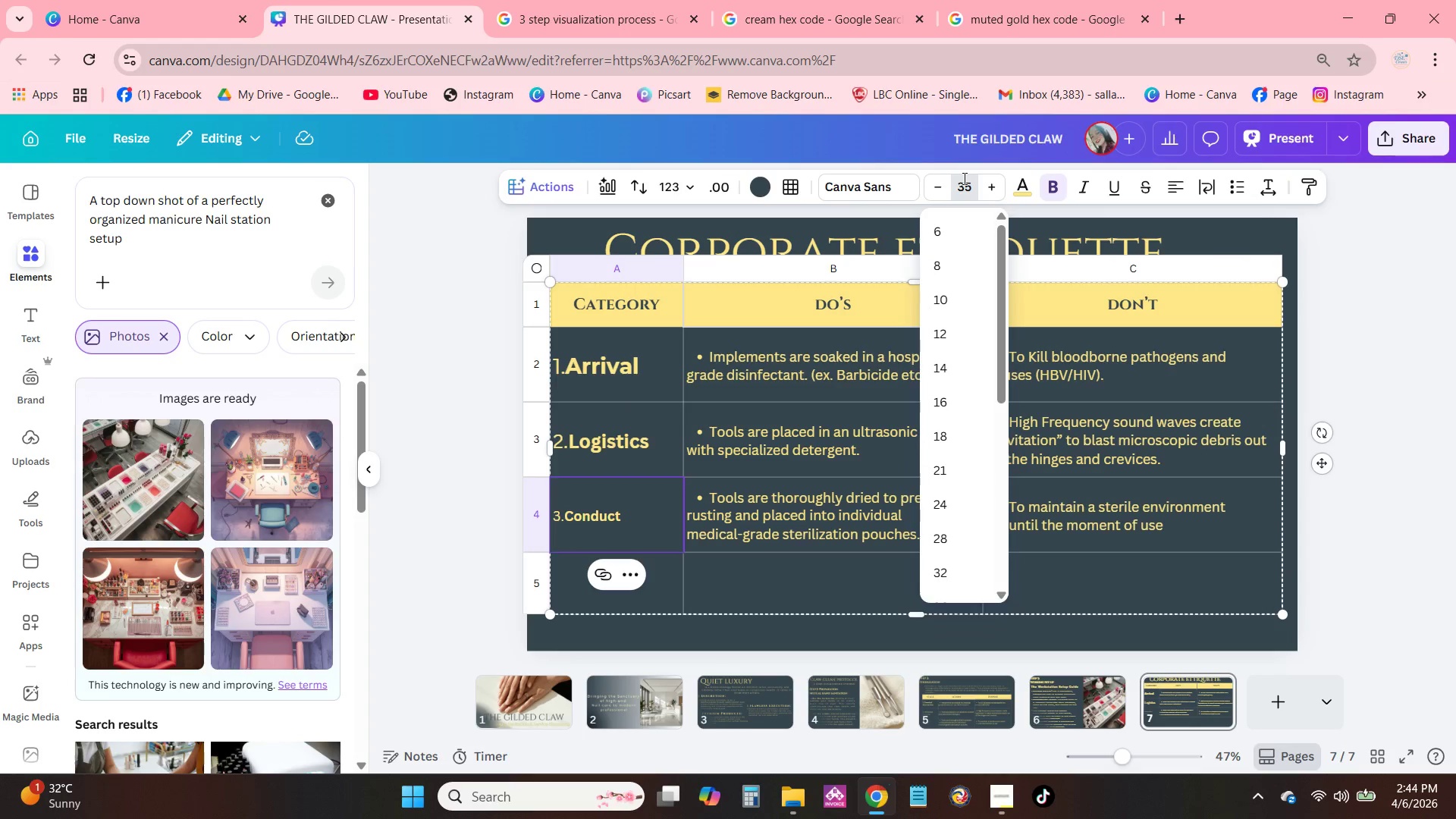 
key(NumpadEnter)
 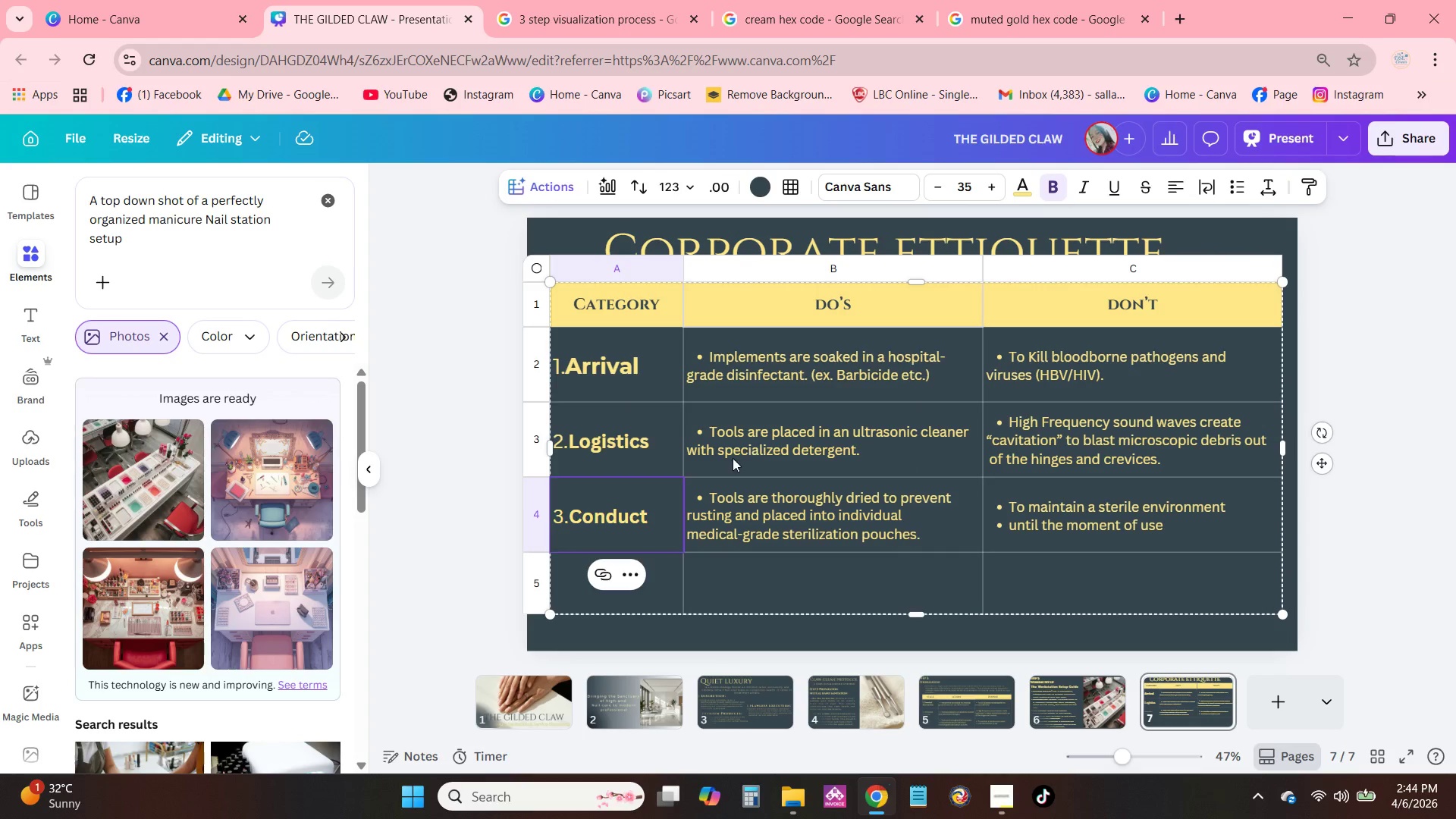 
left_click([629, 441])
 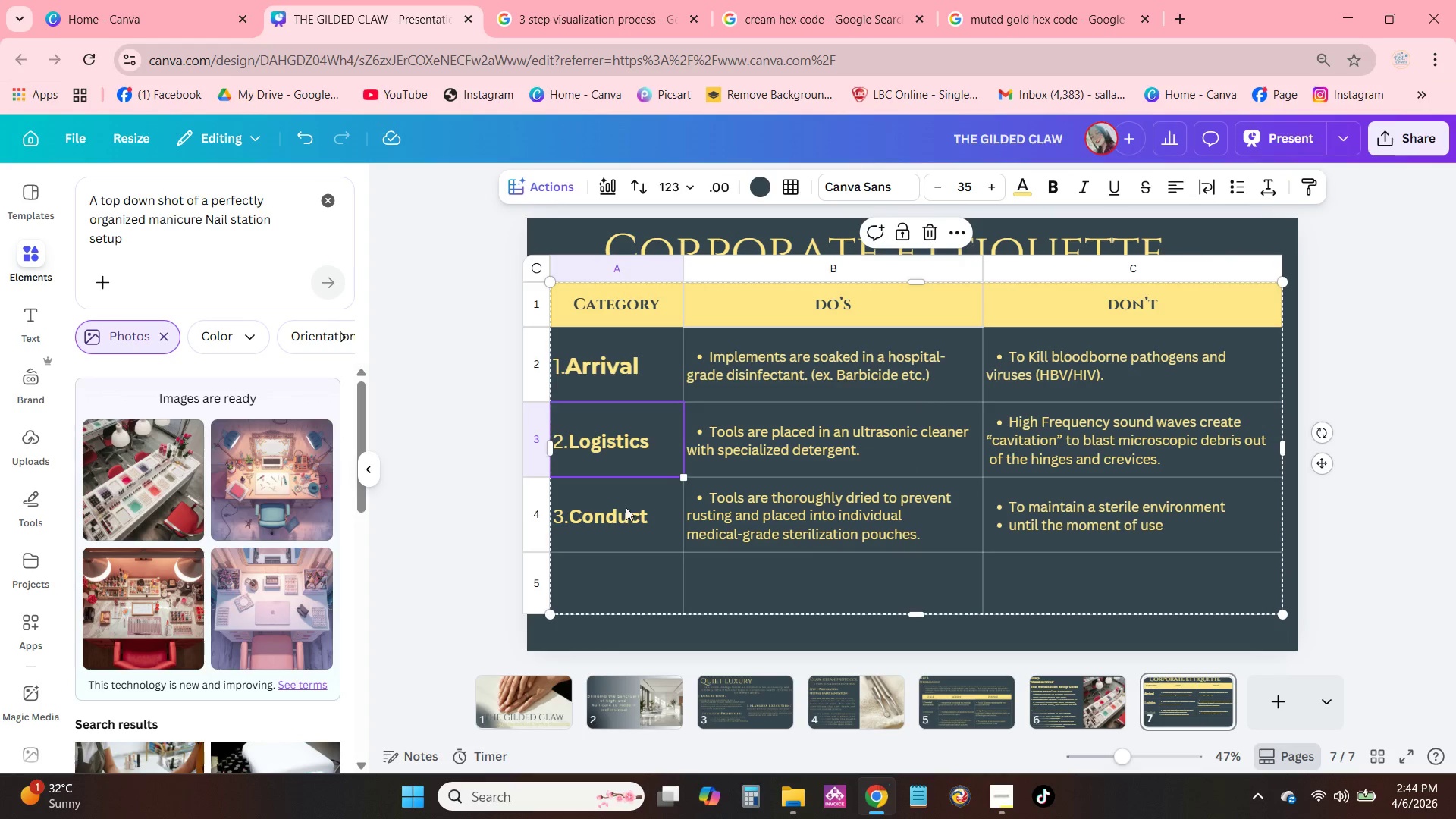 
left_click([620, 520])
 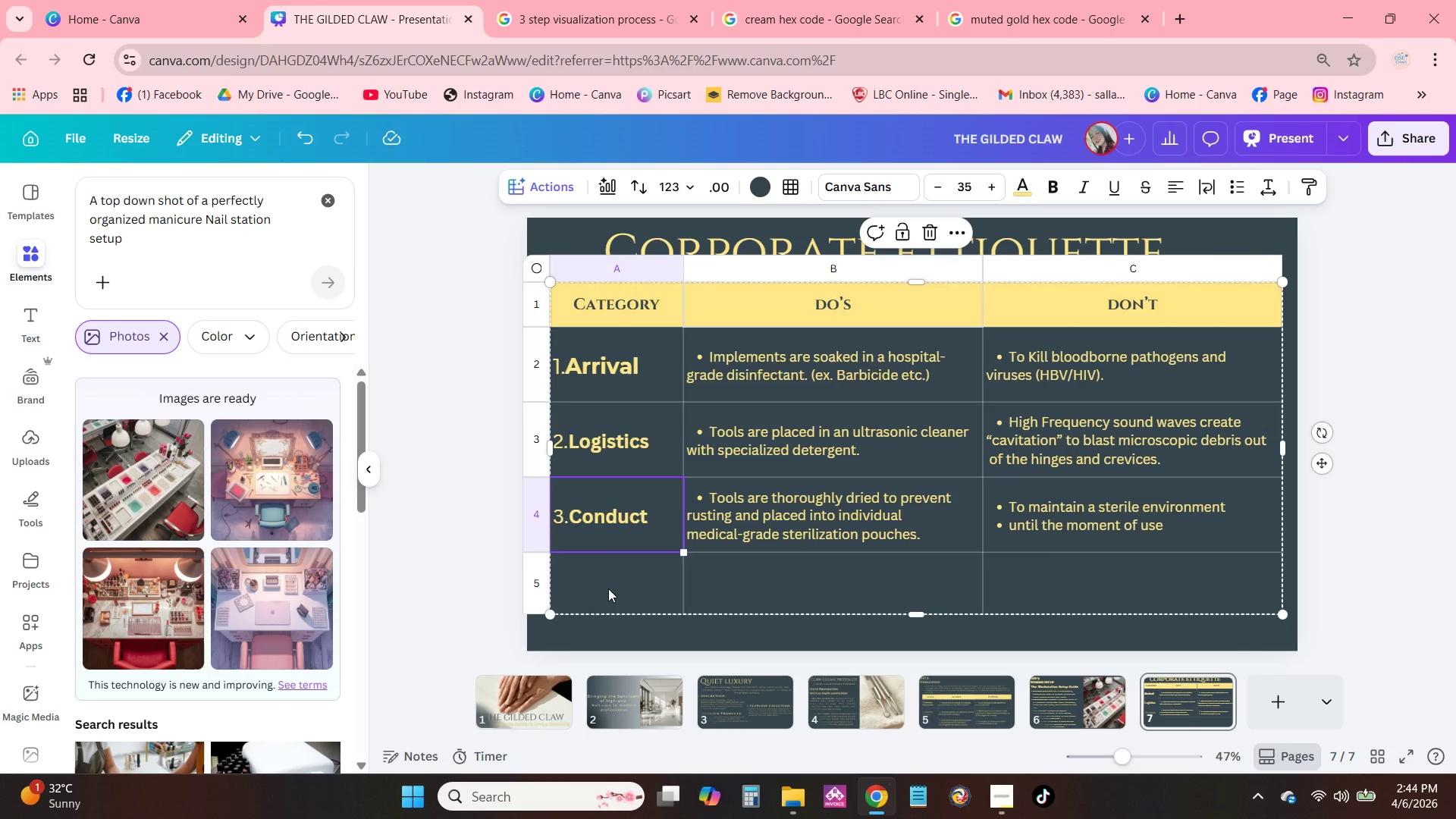 
double_click([608, 588])
 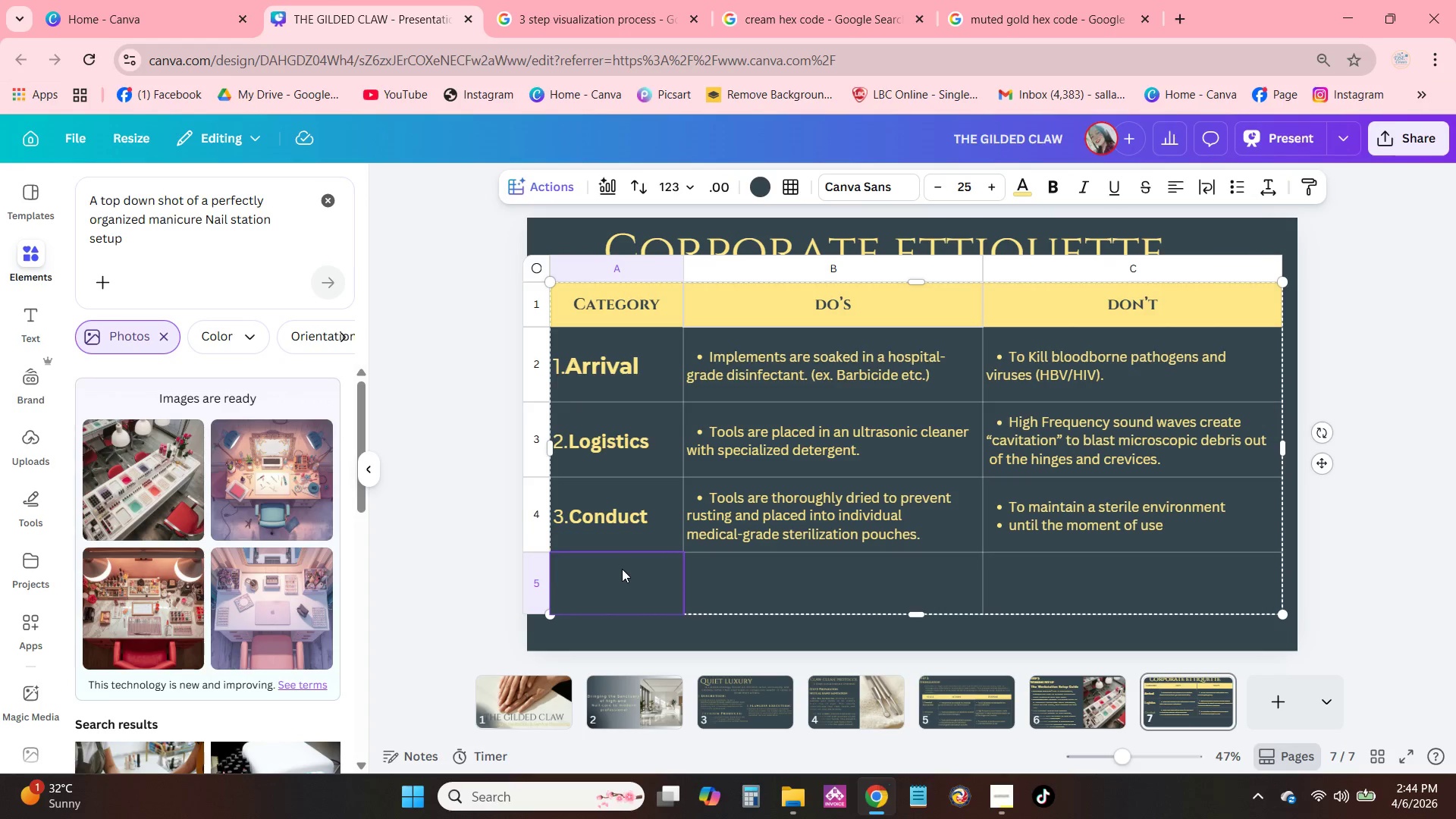 
type(4.Workspace)
 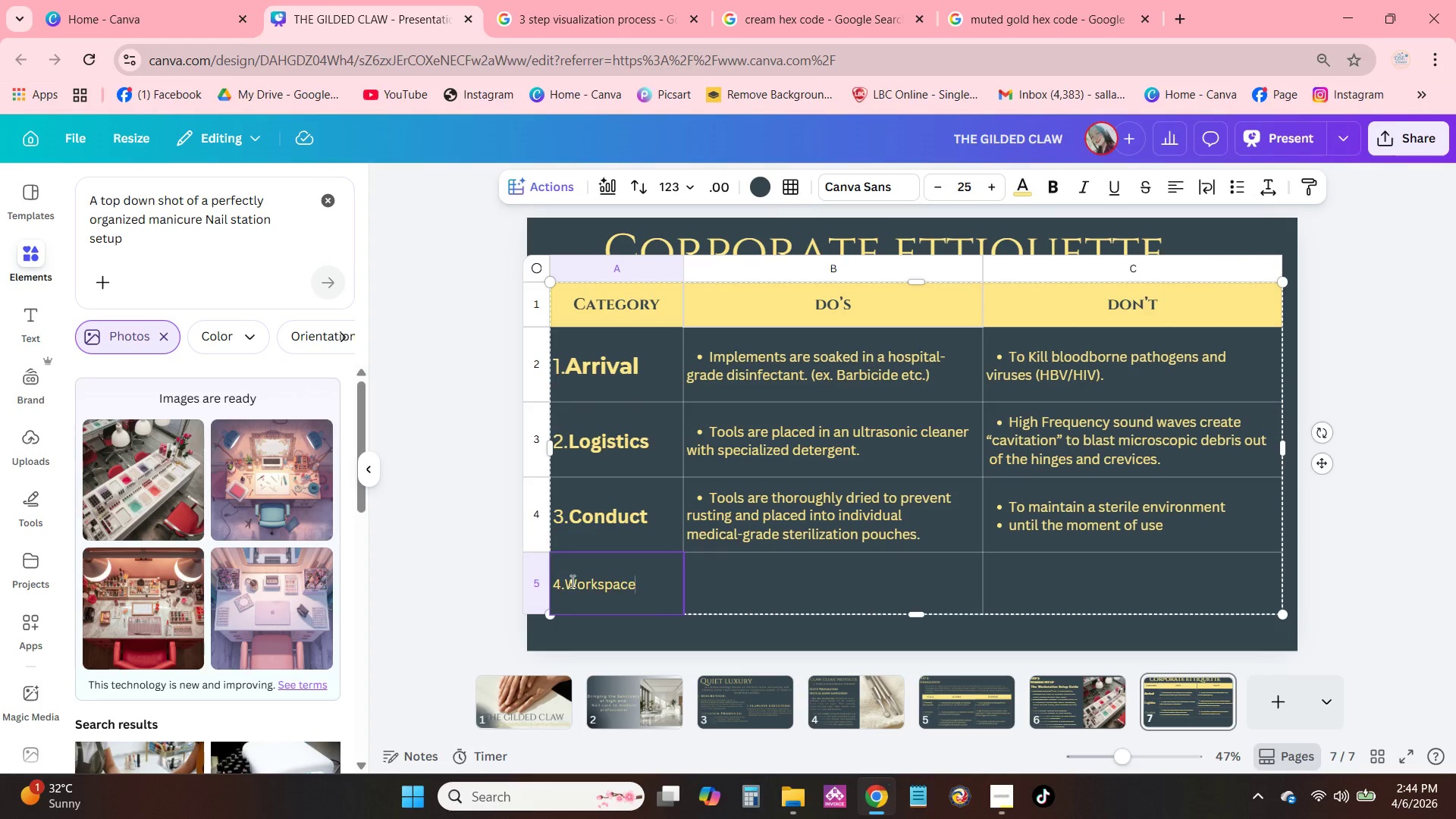 
left_click_drag(start_coordinate=[571, 582], to_coordinate=[633, 586])
 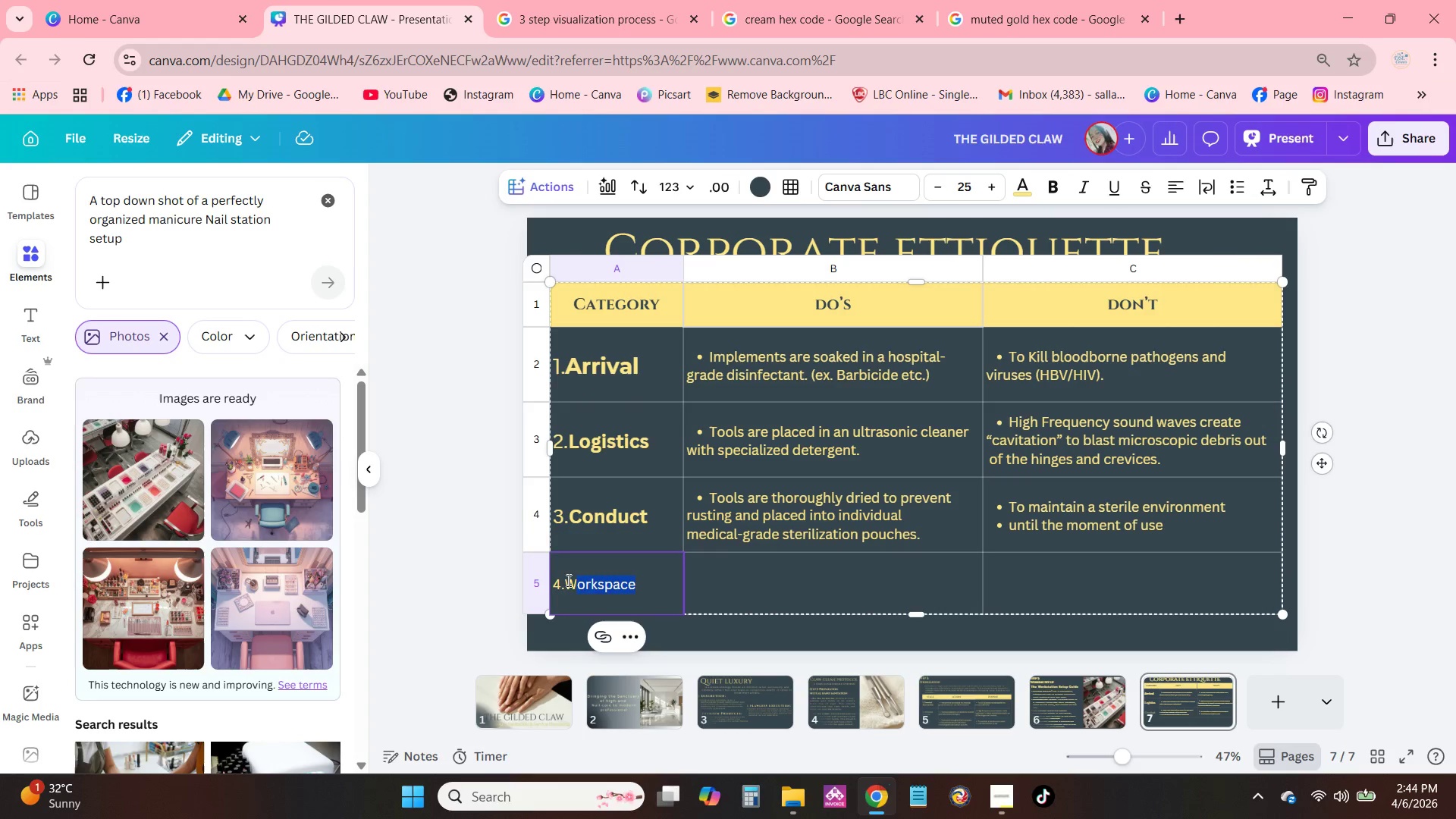 
left_click_drag(start_coordinate=[566, 582], to_coordinate=[648, 586])
 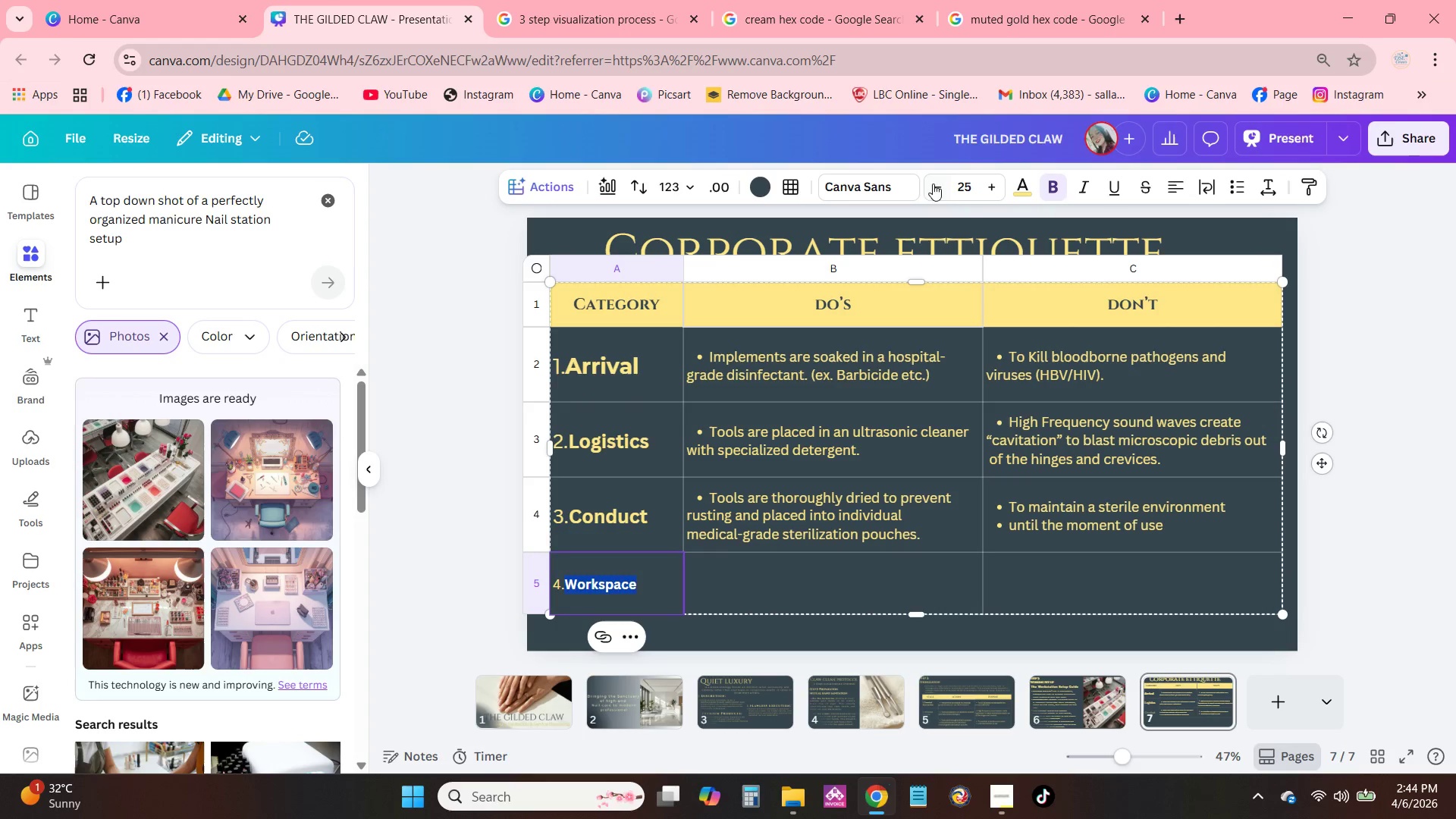 
left_click([965, 184])
 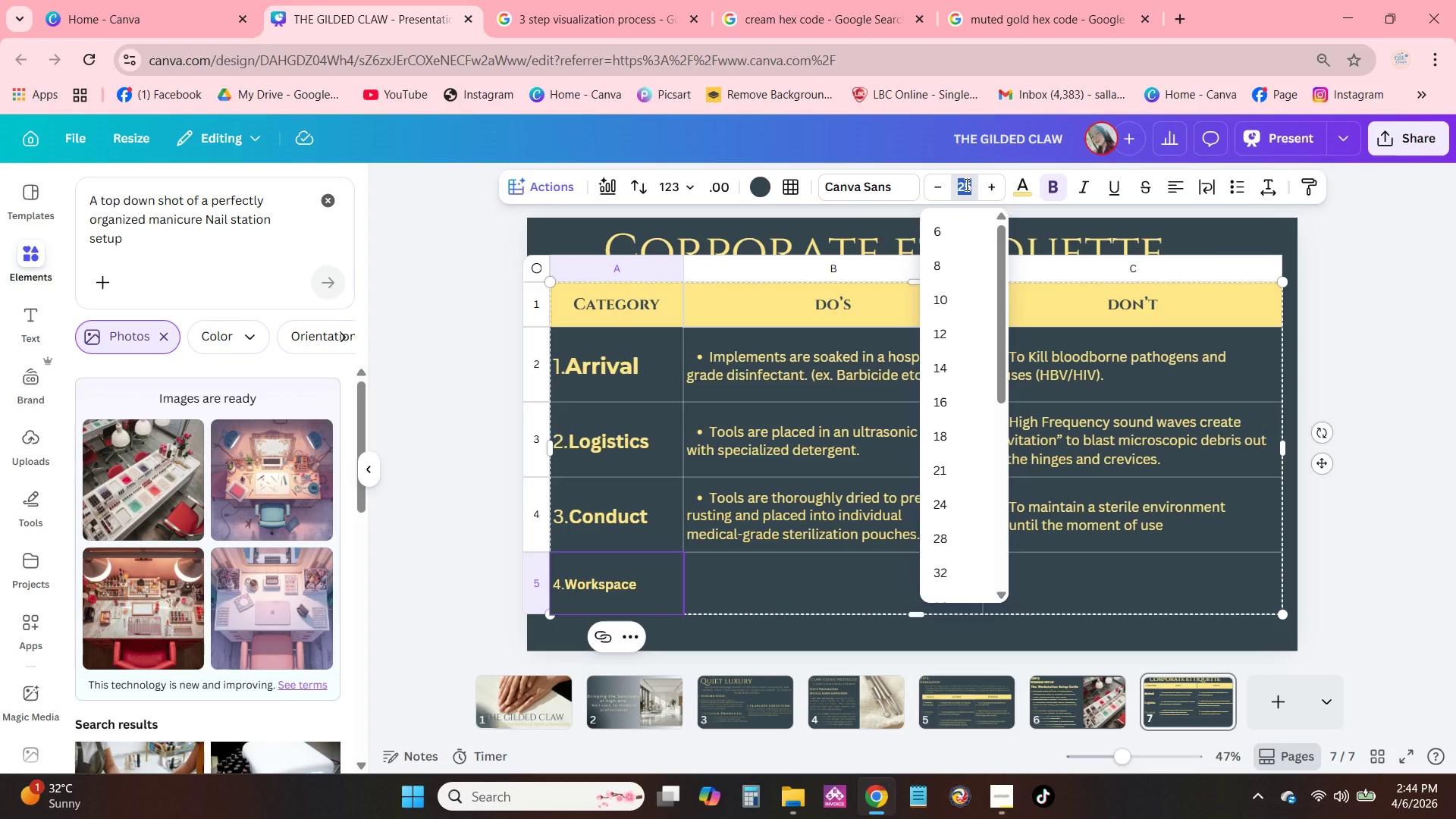 
key(Numpad3)
 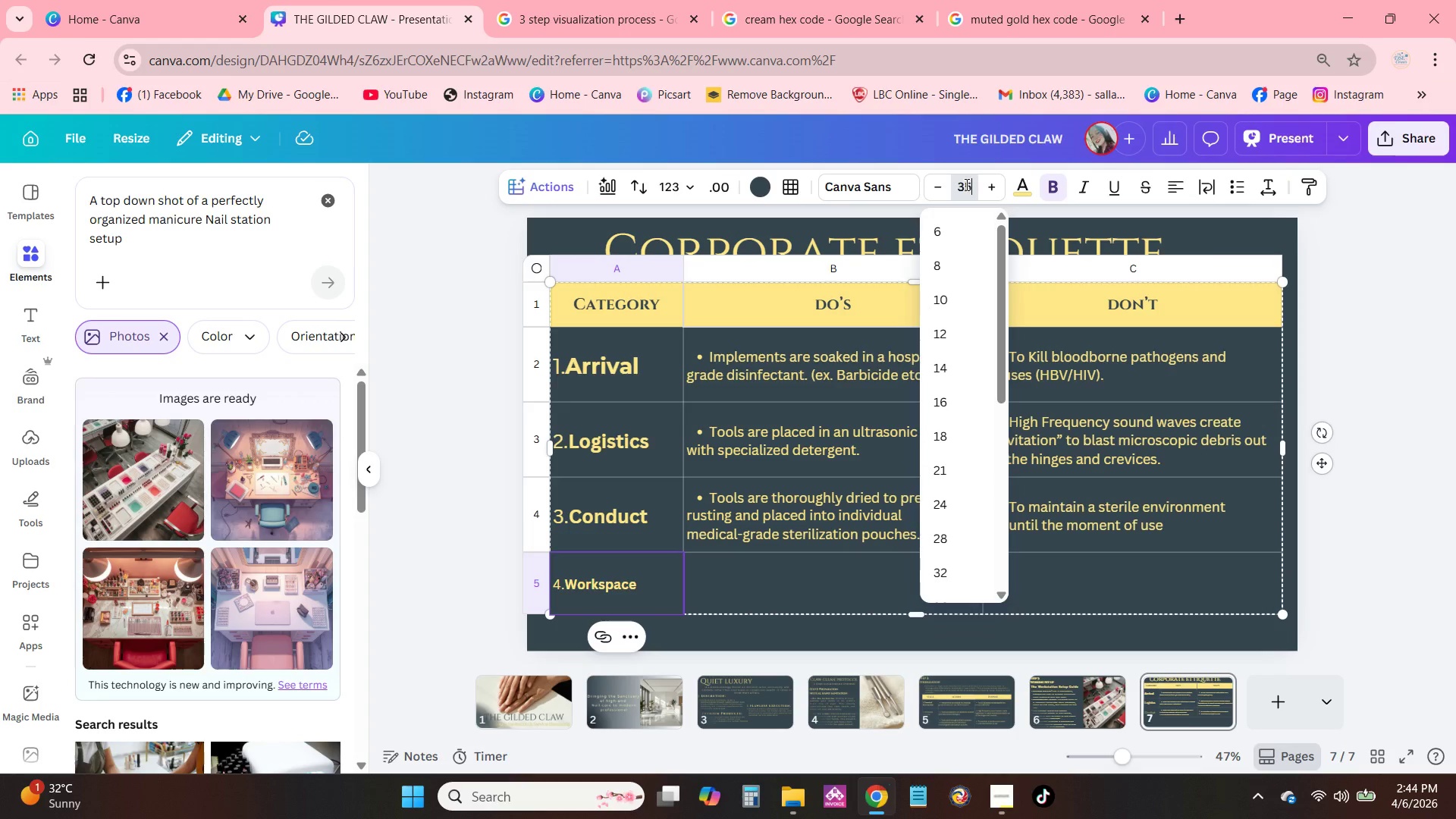 
key(Numpad5)
 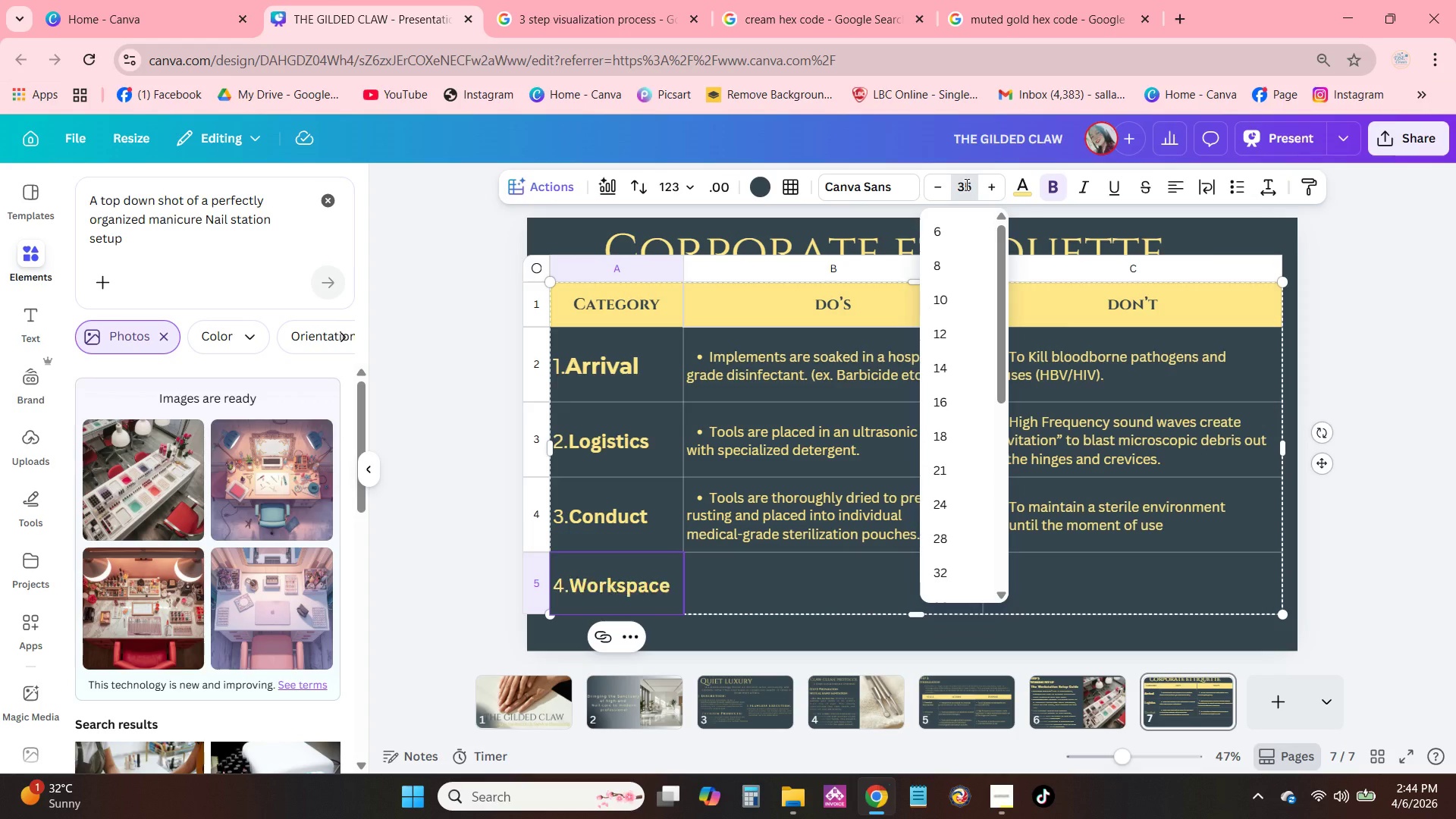 
key(NumpadEnter)
 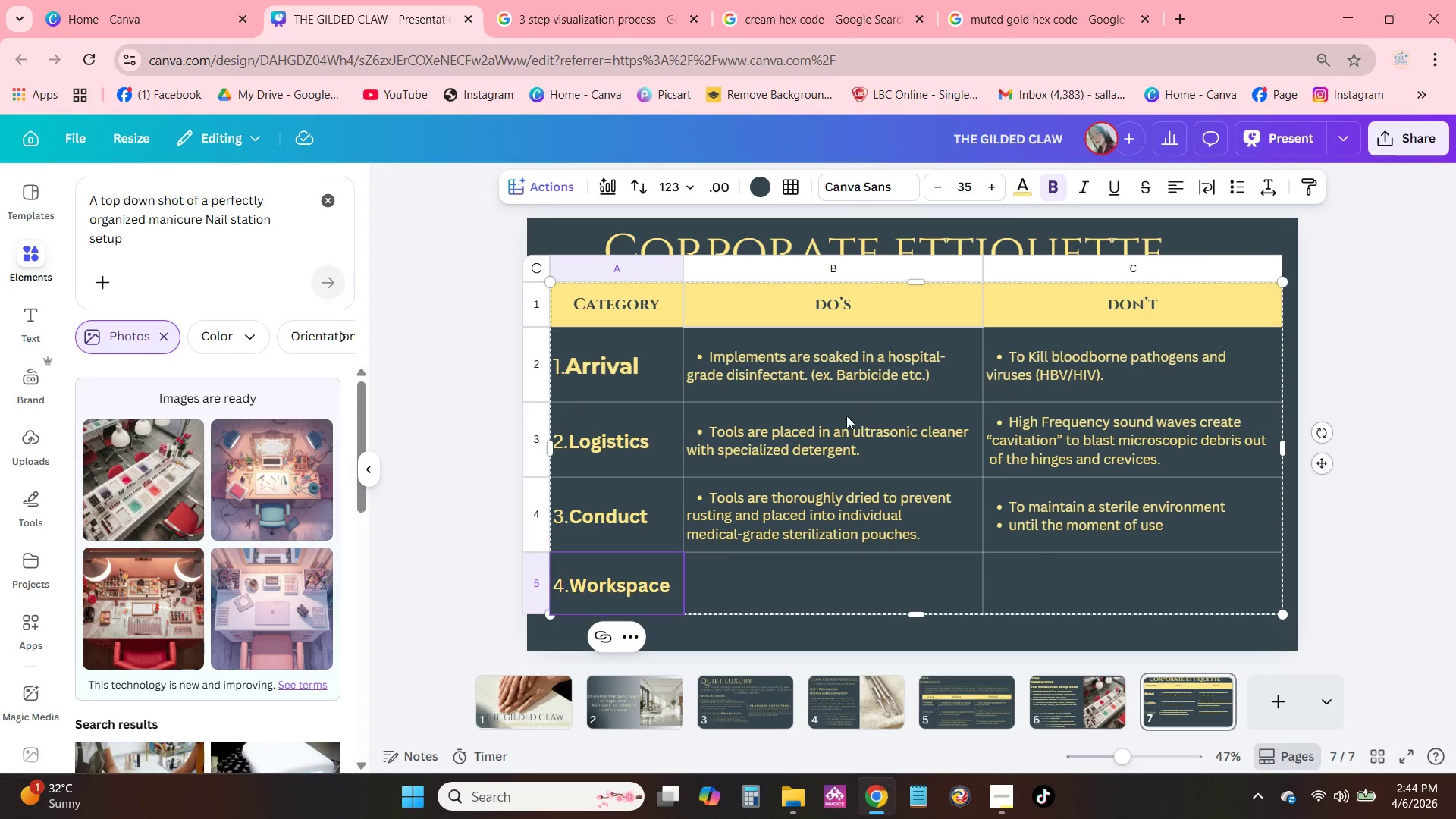 
left_click([779, 338])
 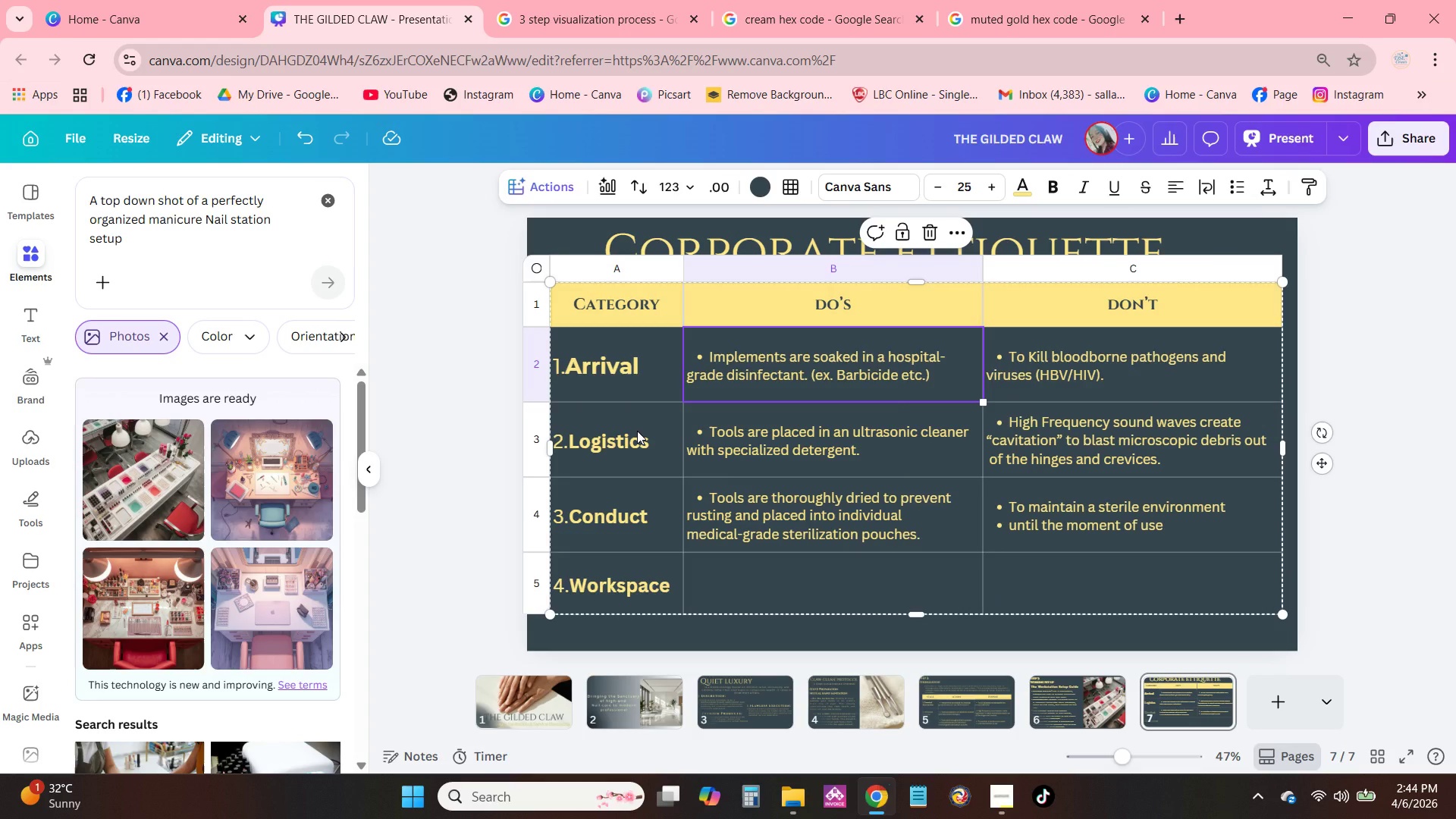 
left_click([627, 370])
 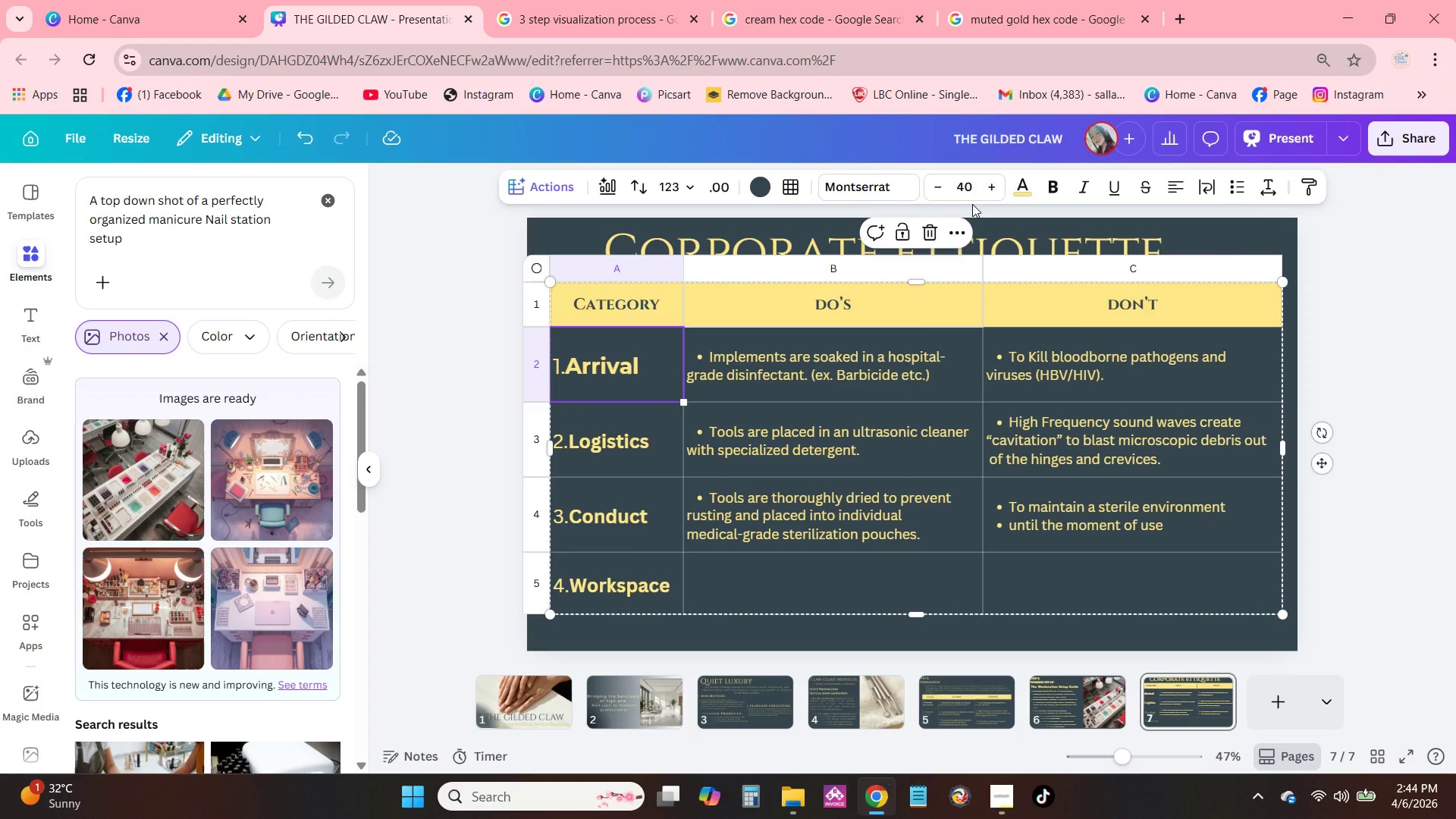 
double_click([966, 189])
 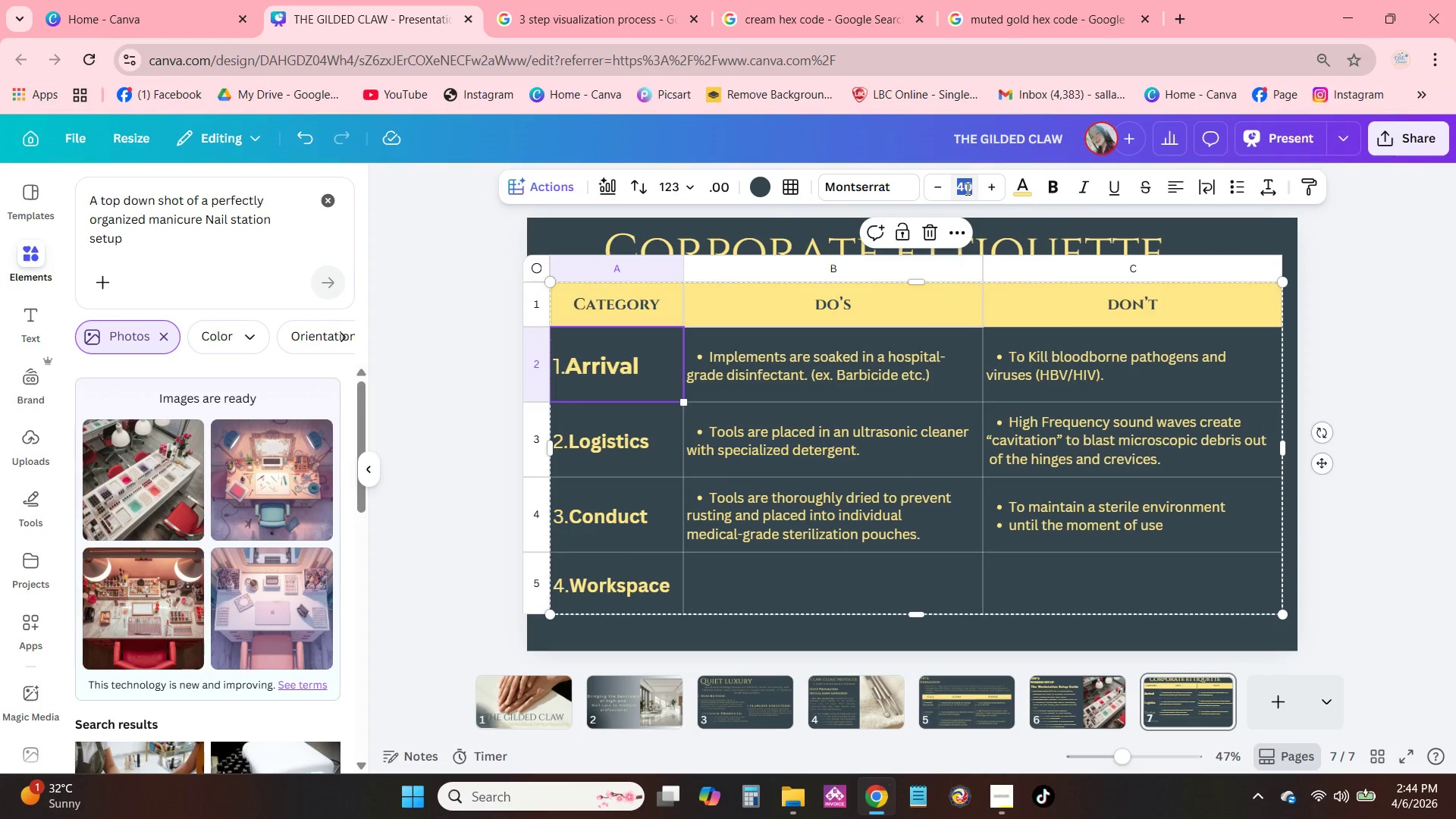 
key(Numpad3)
 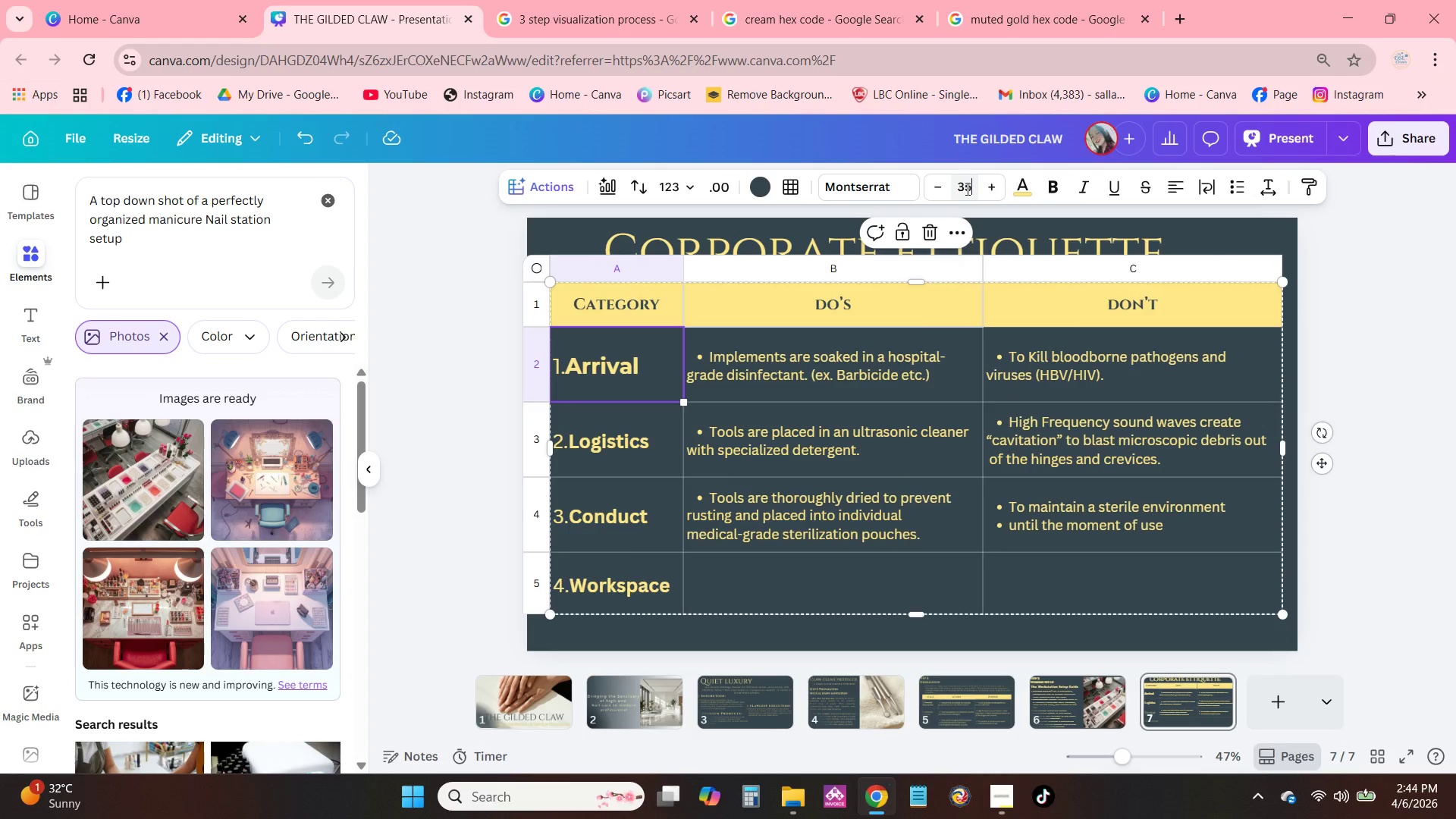 
key(Numpad5)
 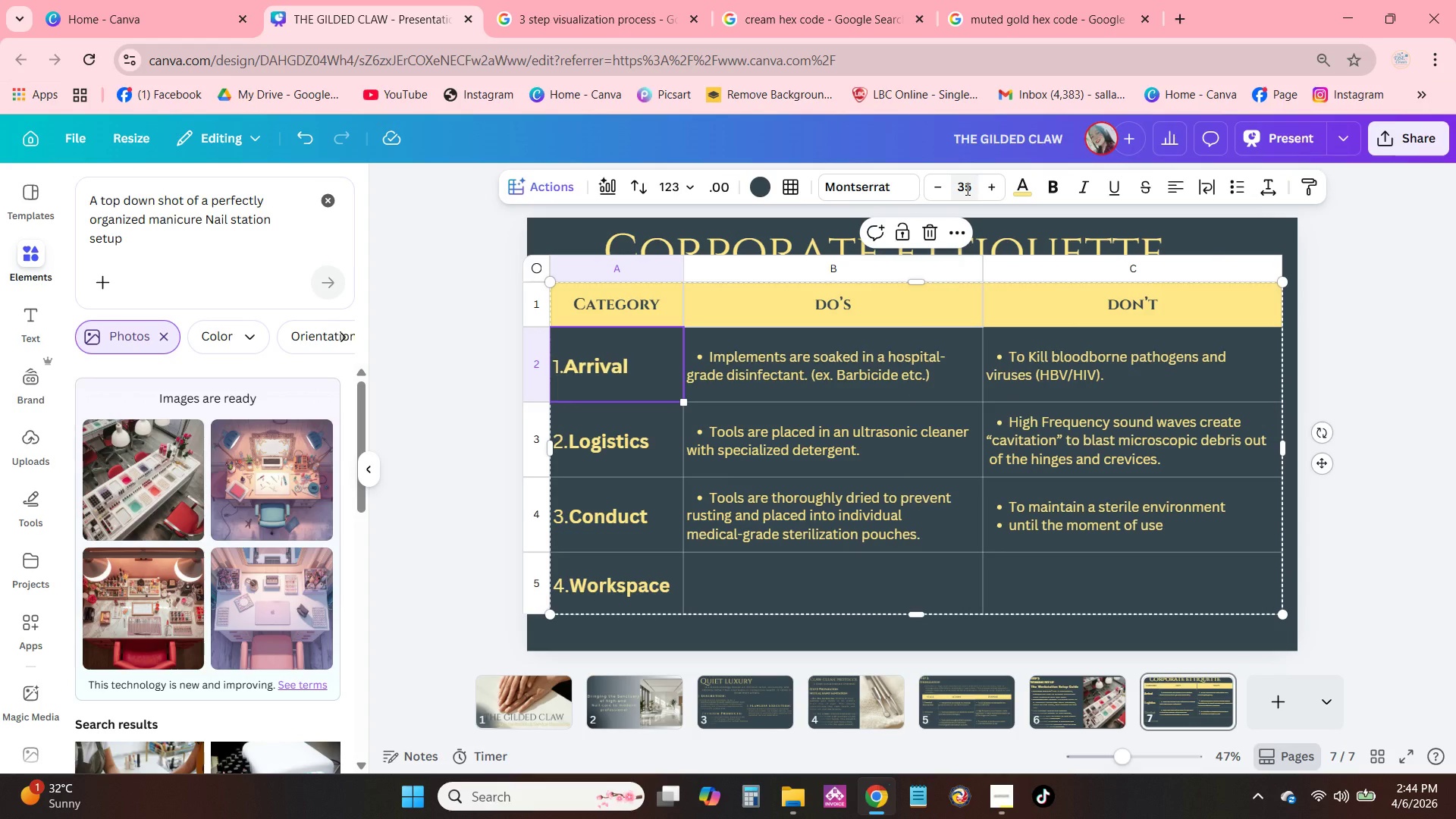 
key(NumpadEnter)
 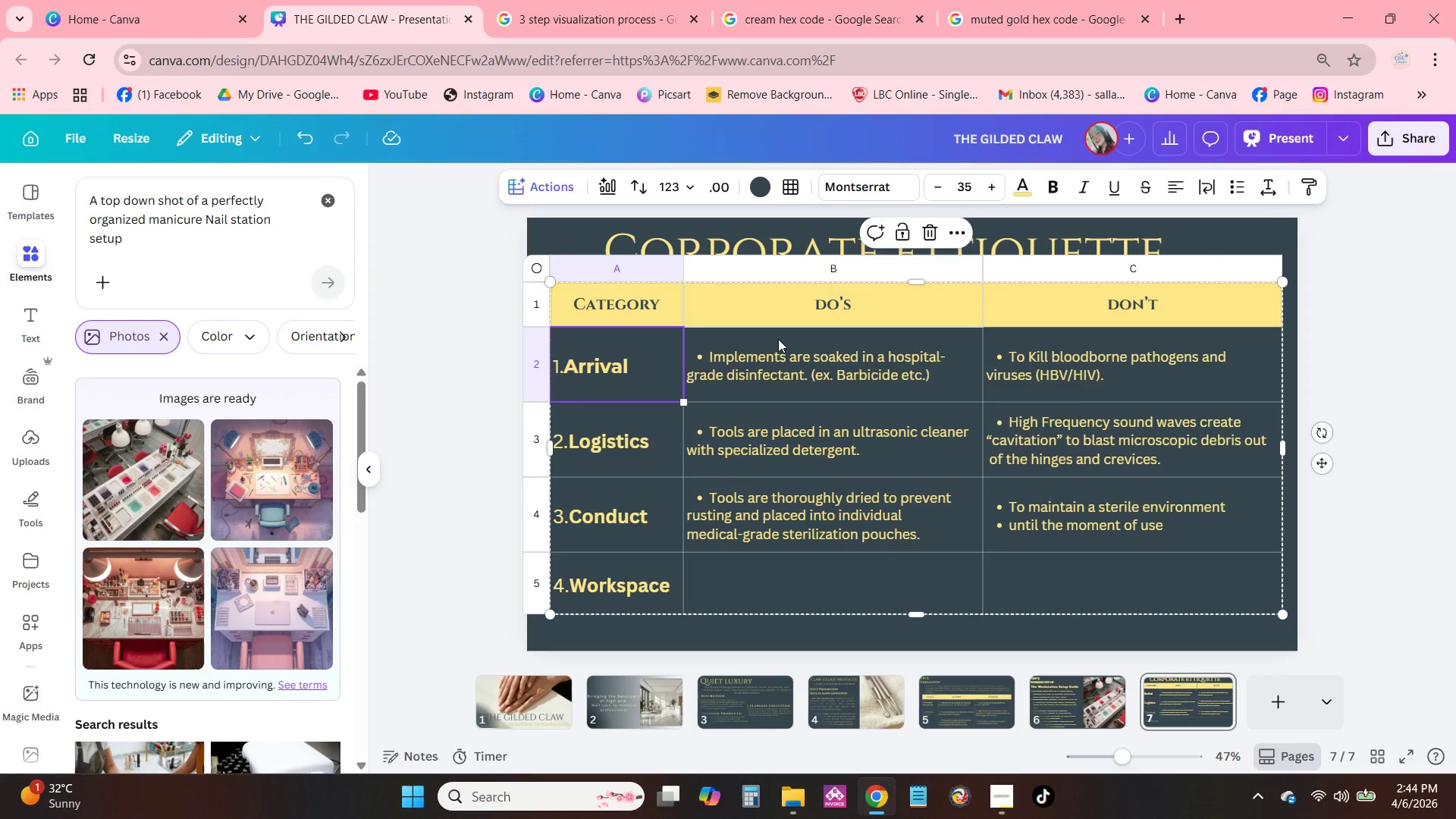 
double_click([767, 349])
 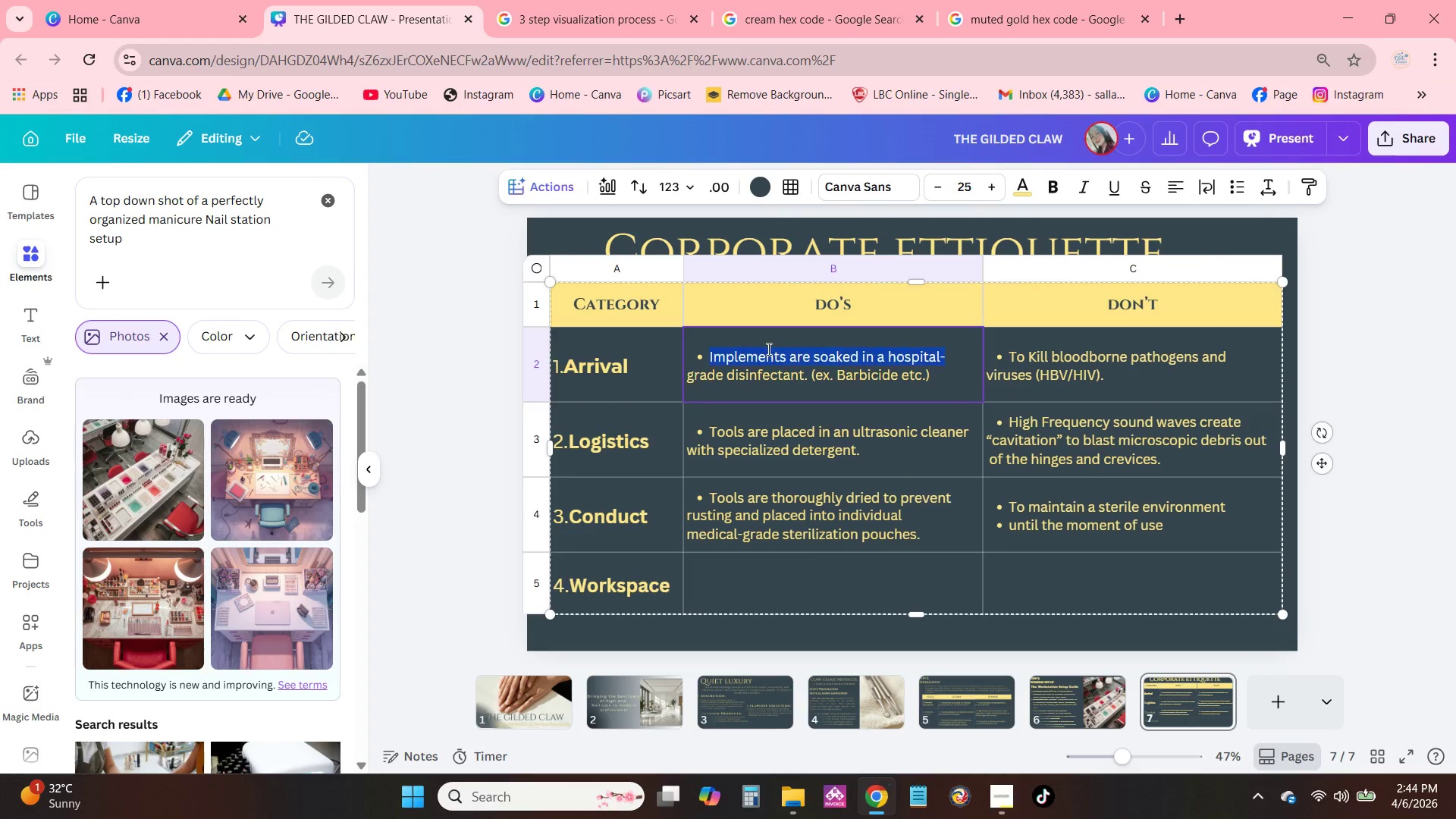 
triple_click([767, 349])
 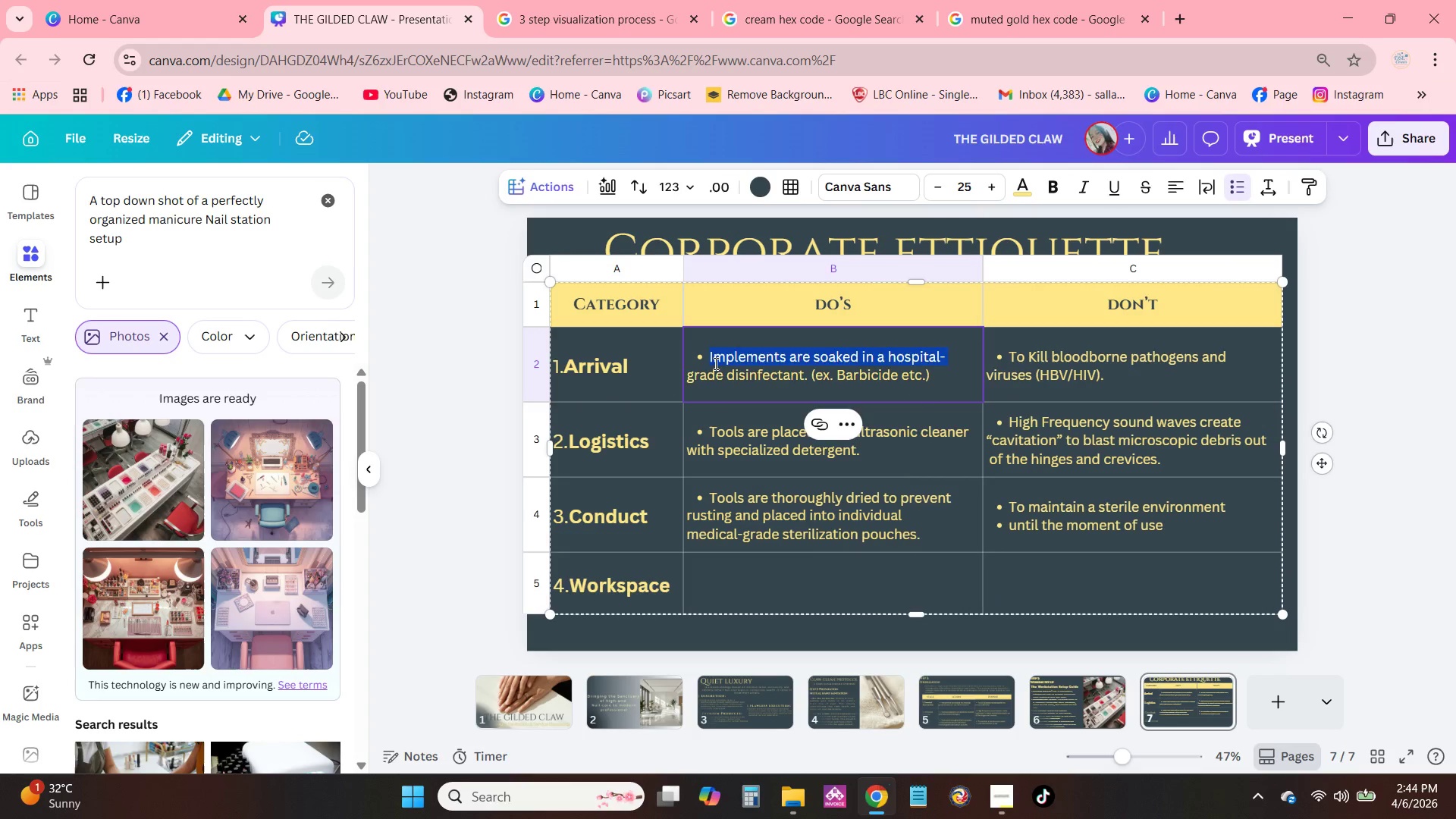 
left_click([716, 356])
 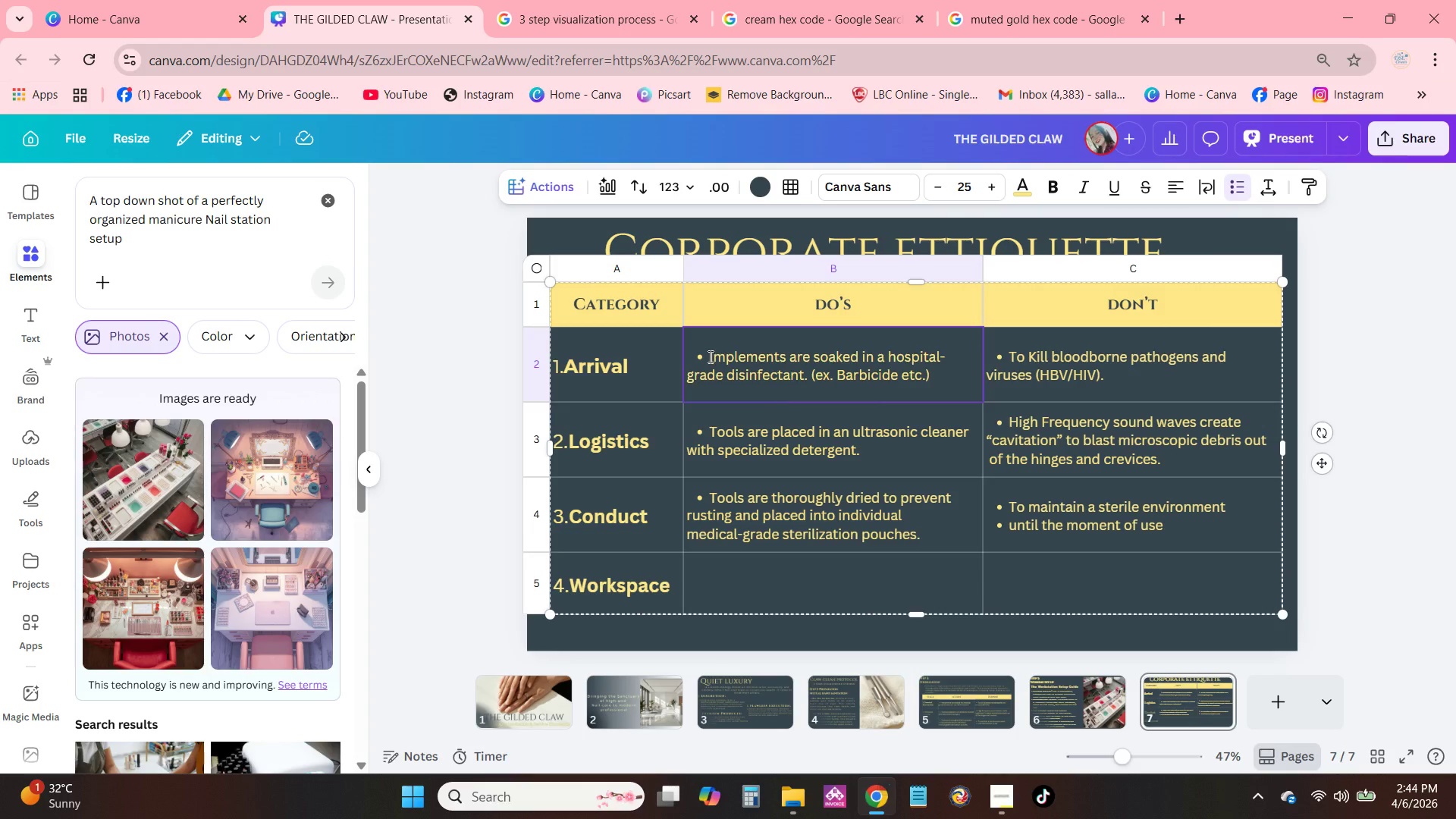 
left_click_drag(start_coordinate=[710, 356], to_coordinate=[950, 383])
 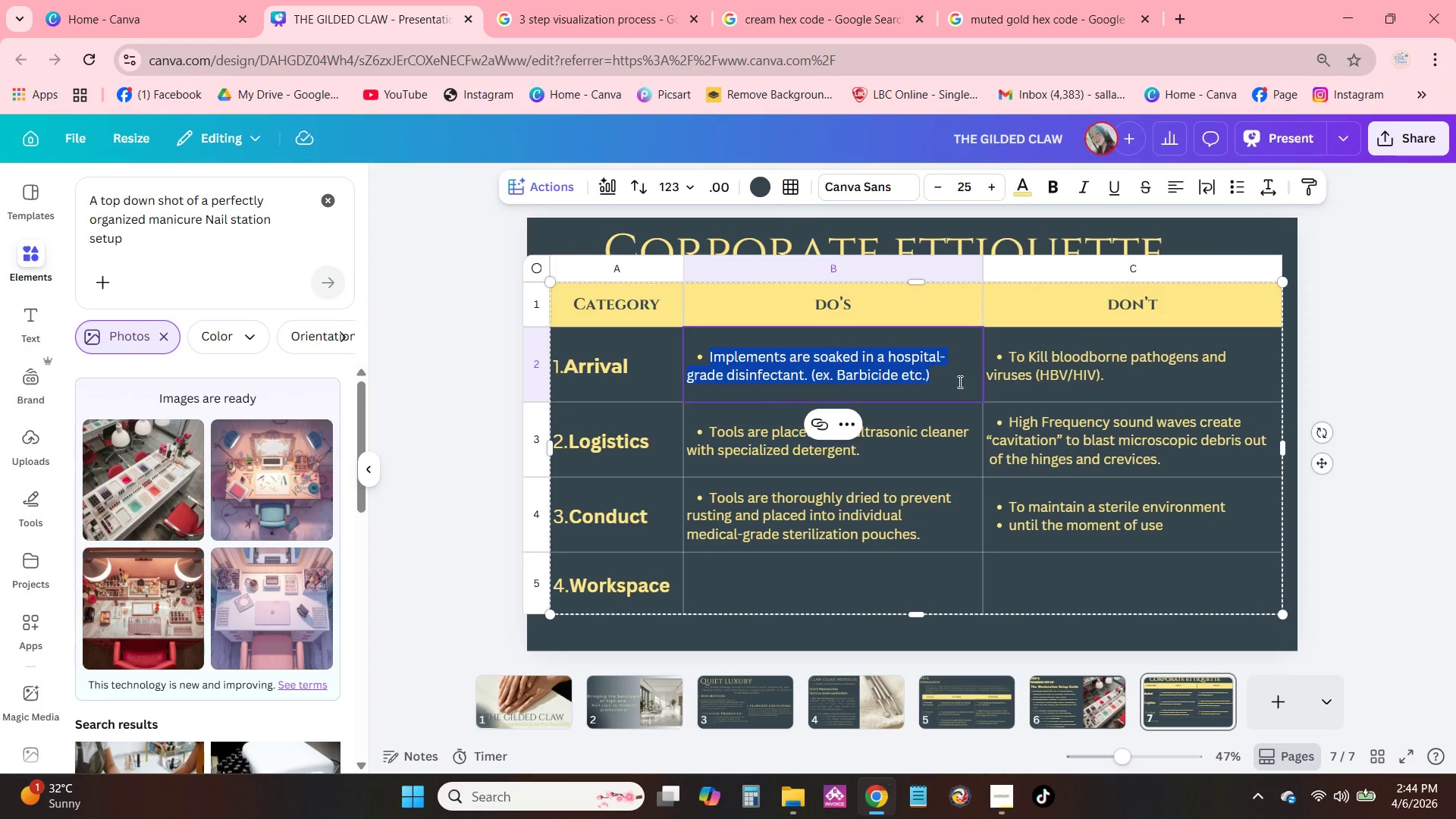 
type(Check in at the reception/security)
 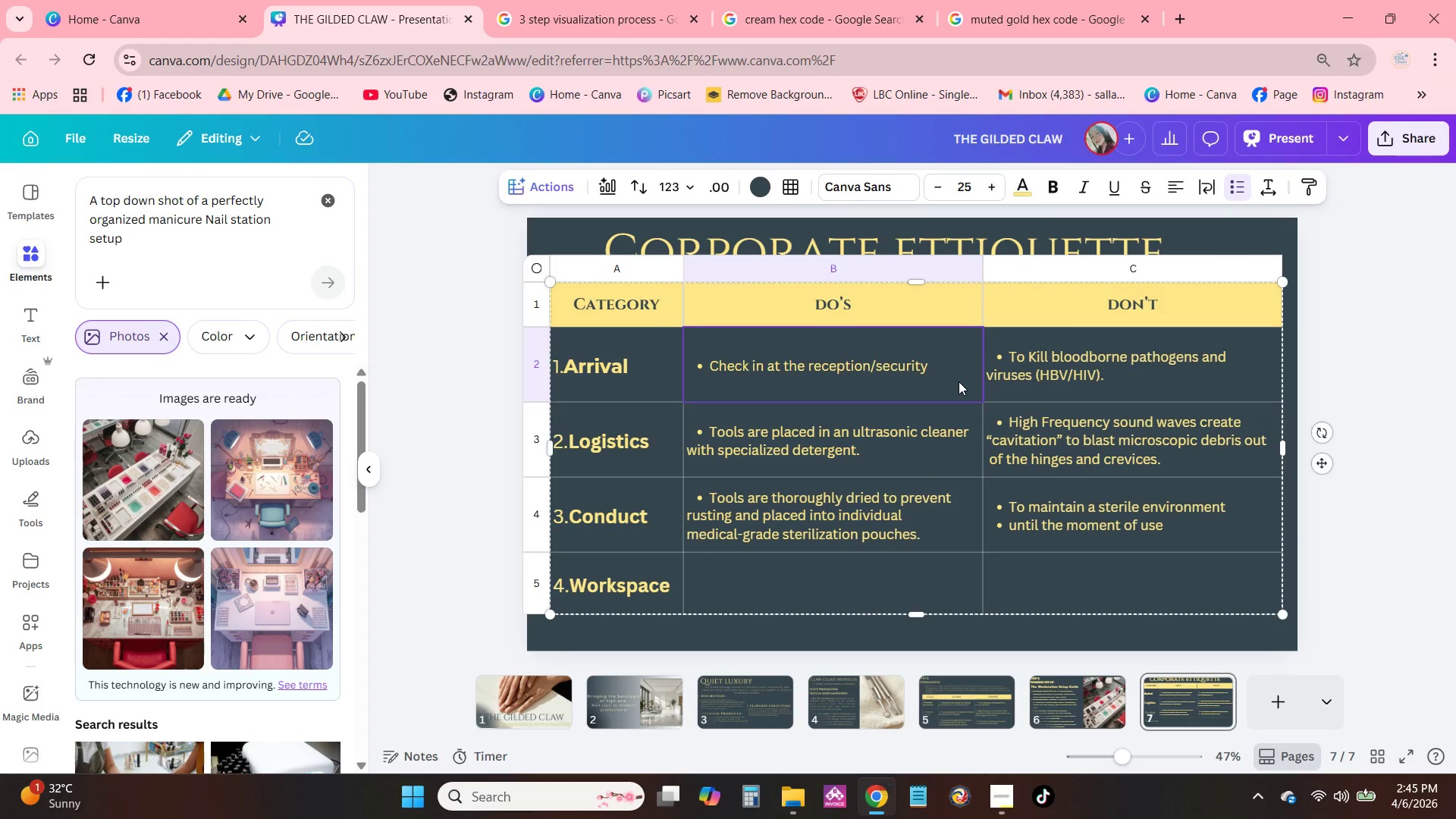 
type( and wear your visitor badge clearly)
 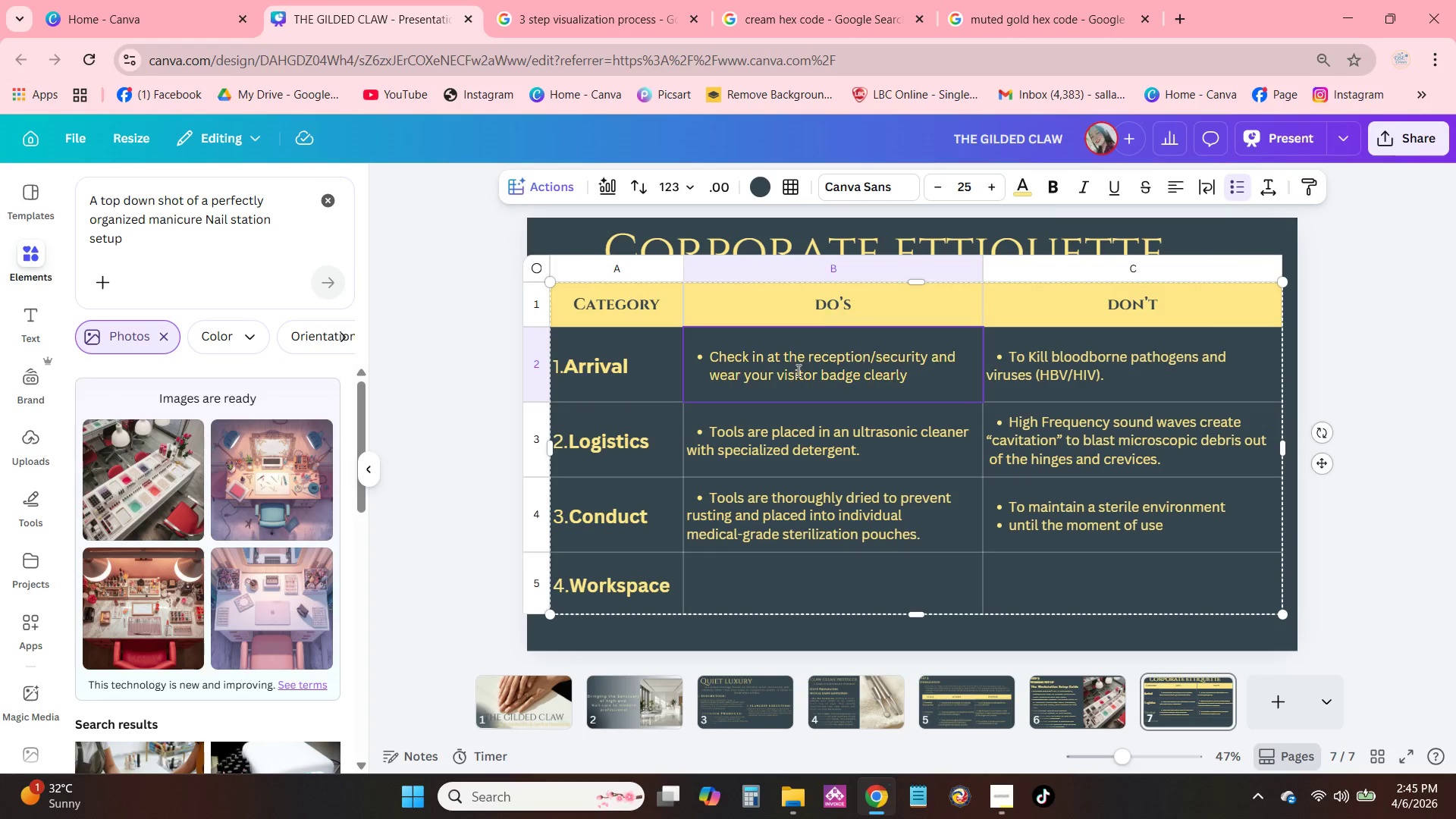 
left_click_drag(start_coordinate=[708, 354], to_coordinate=[920, 379])
 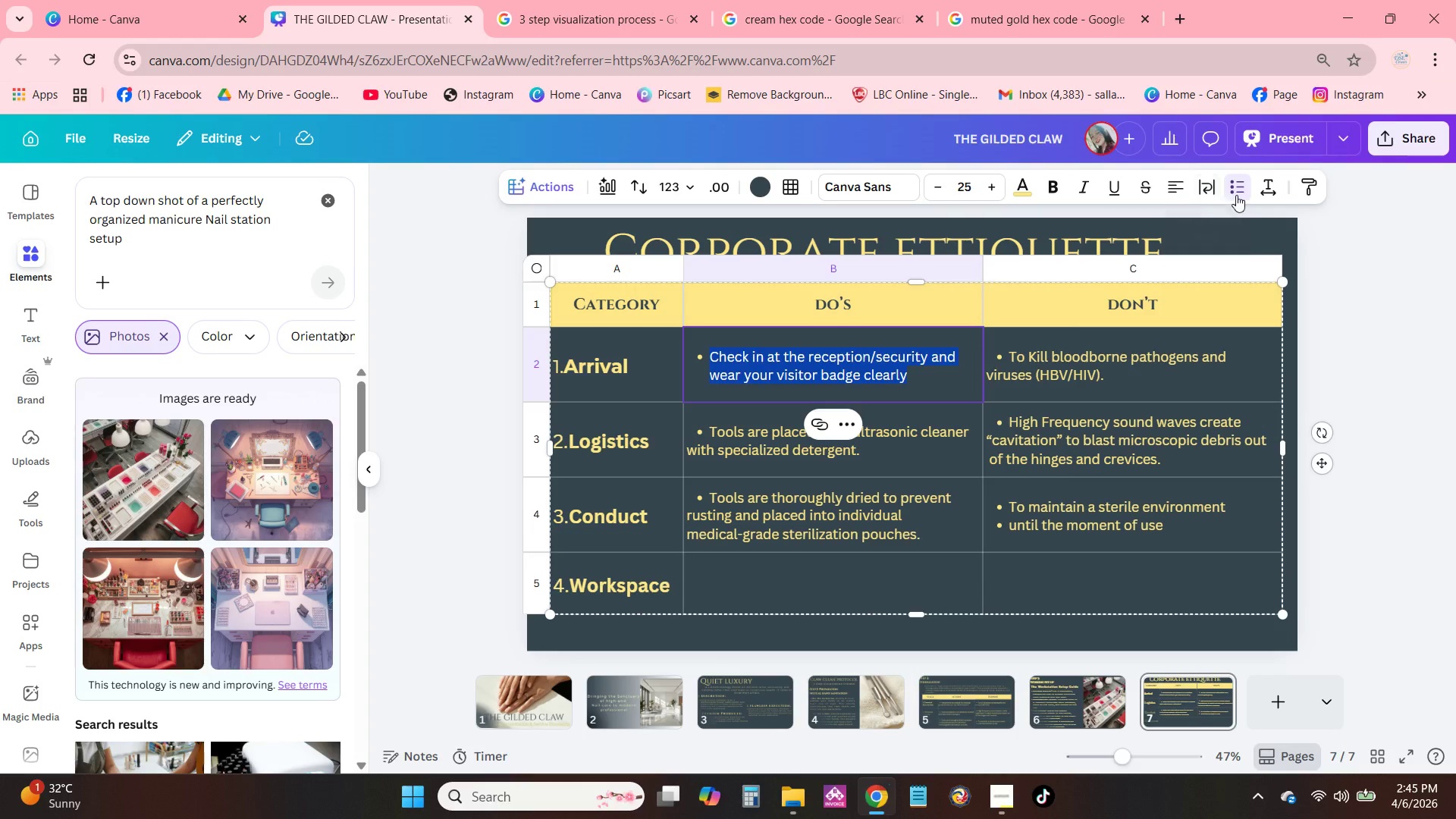 
left_click([1268, 186])
 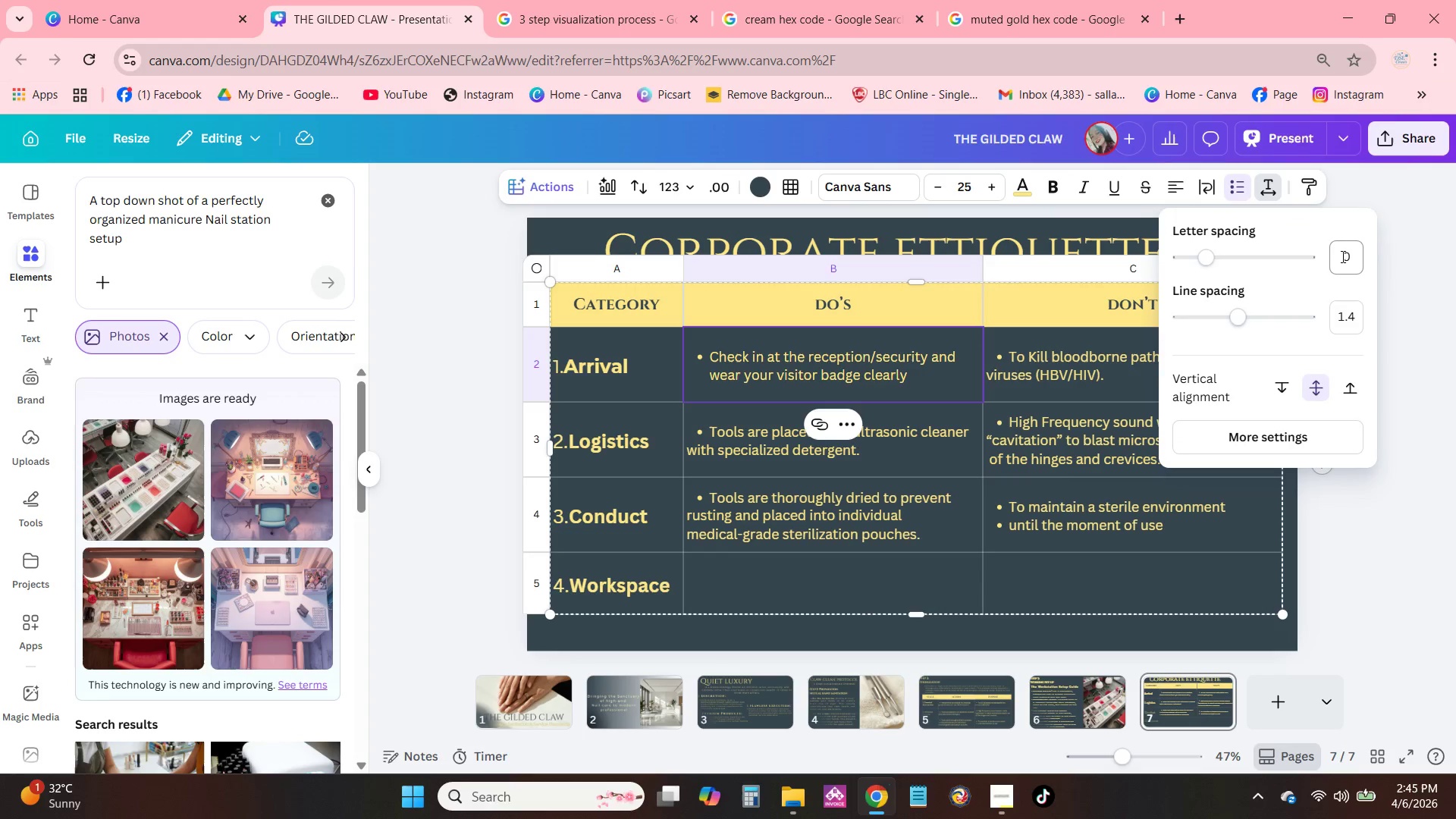 
left_click([1345, 259])
 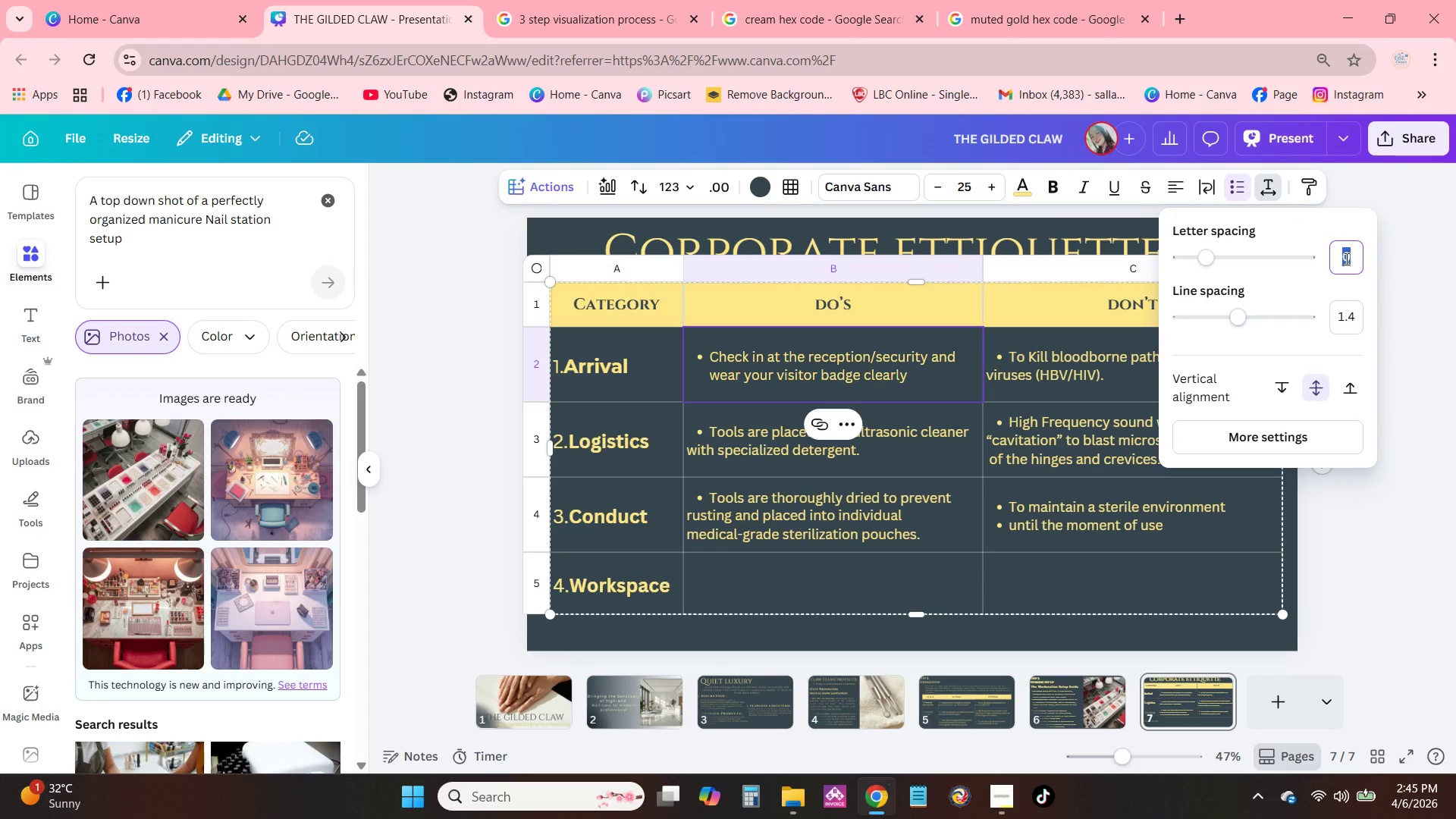 
key(Numpad2)
 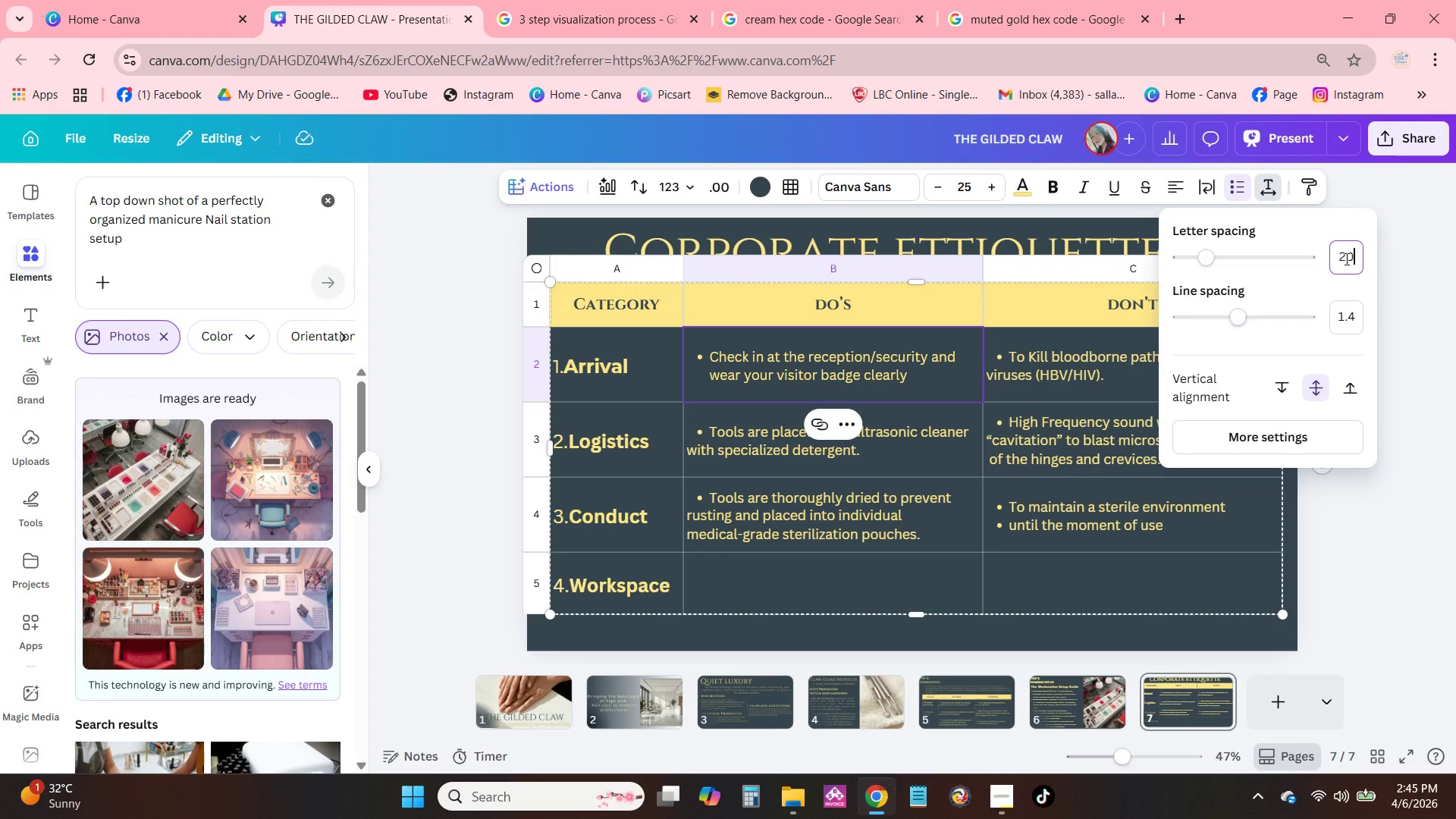 
key(Numpad0)
 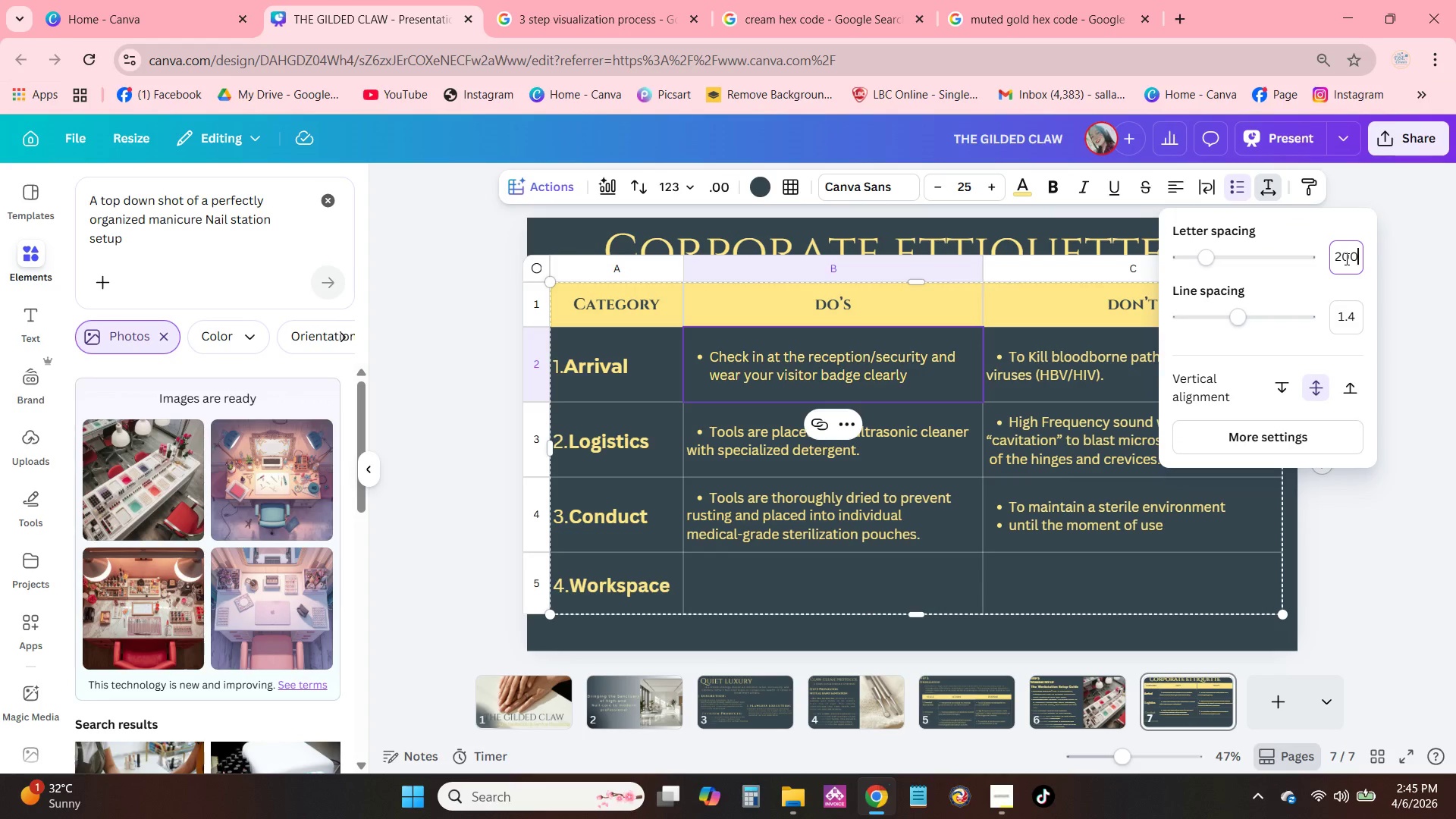 
key(Numpad0)
 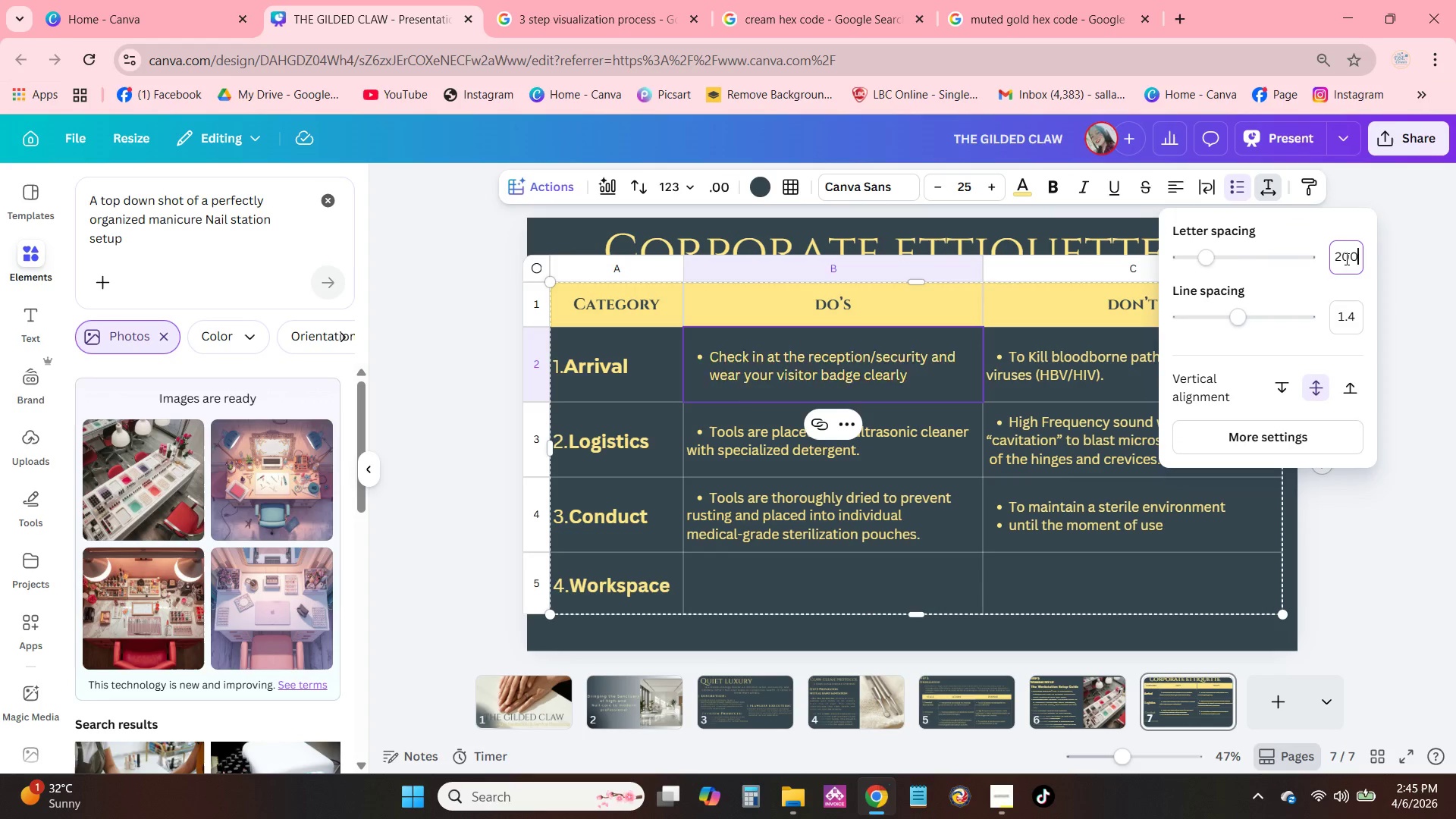 
key(NumpadEnter)
 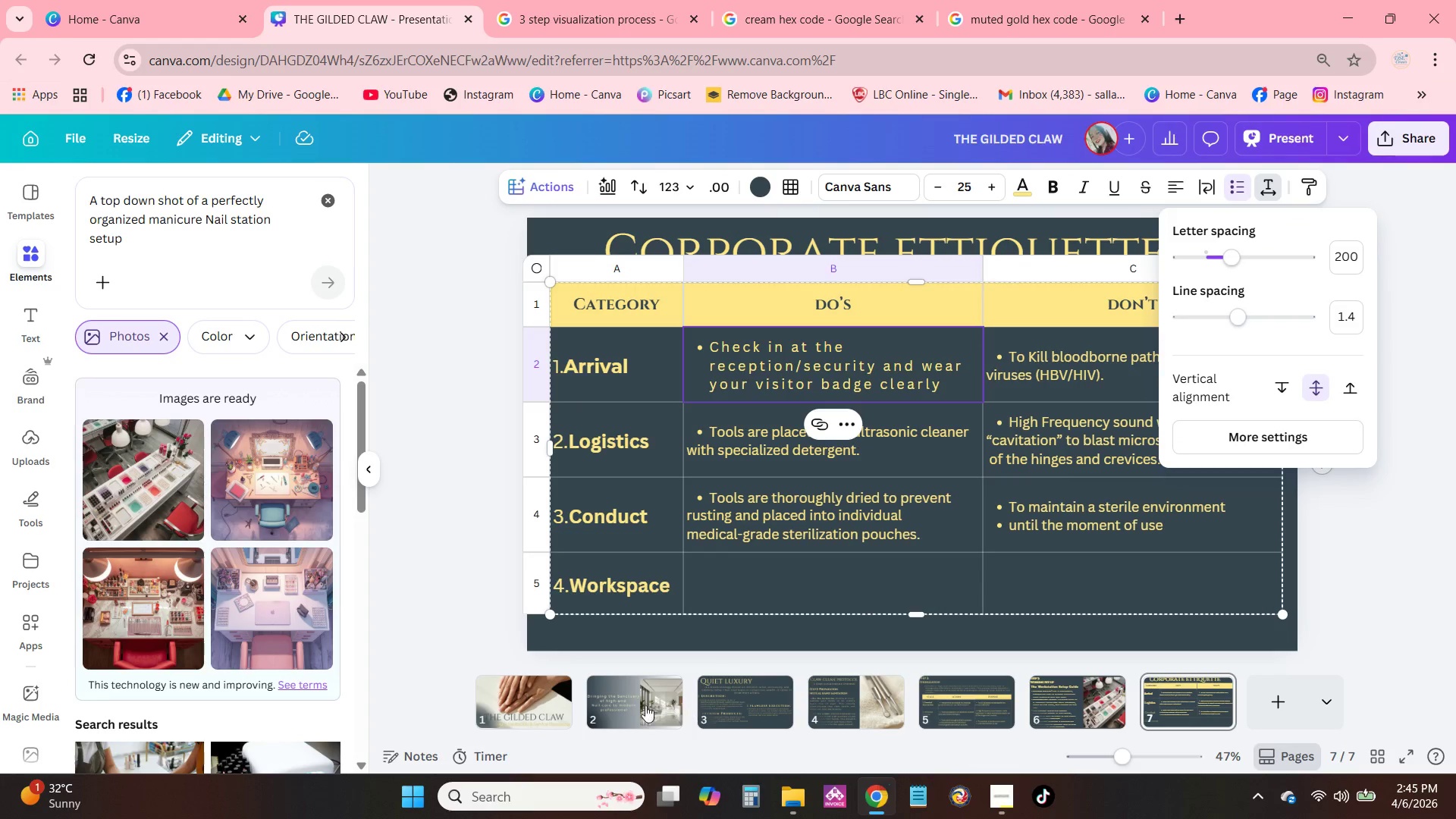 
left_click([946, 691])
 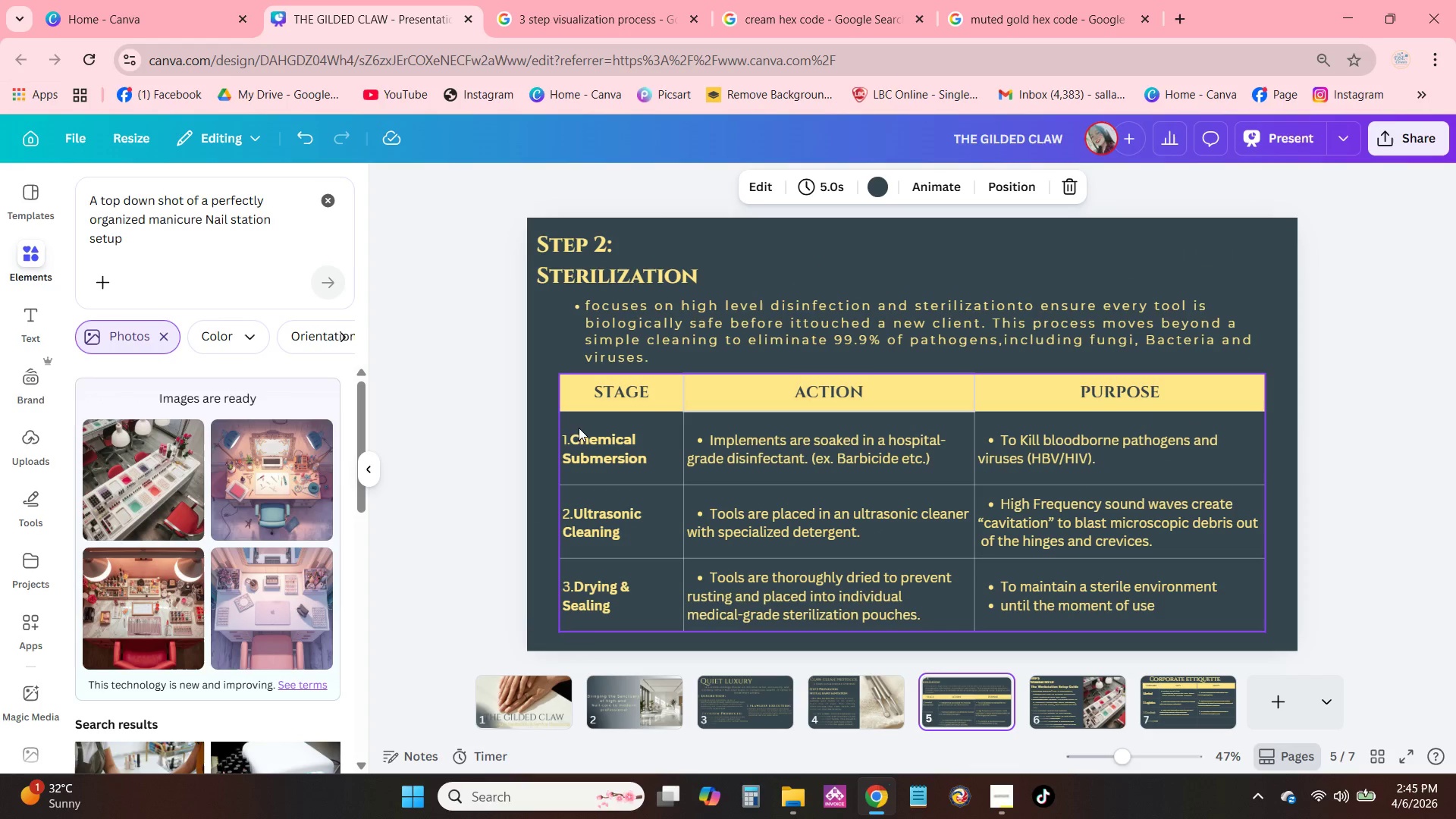 
left_click_drag(start_coordinate=[570, 431], to_coordinate=[595, 440])
 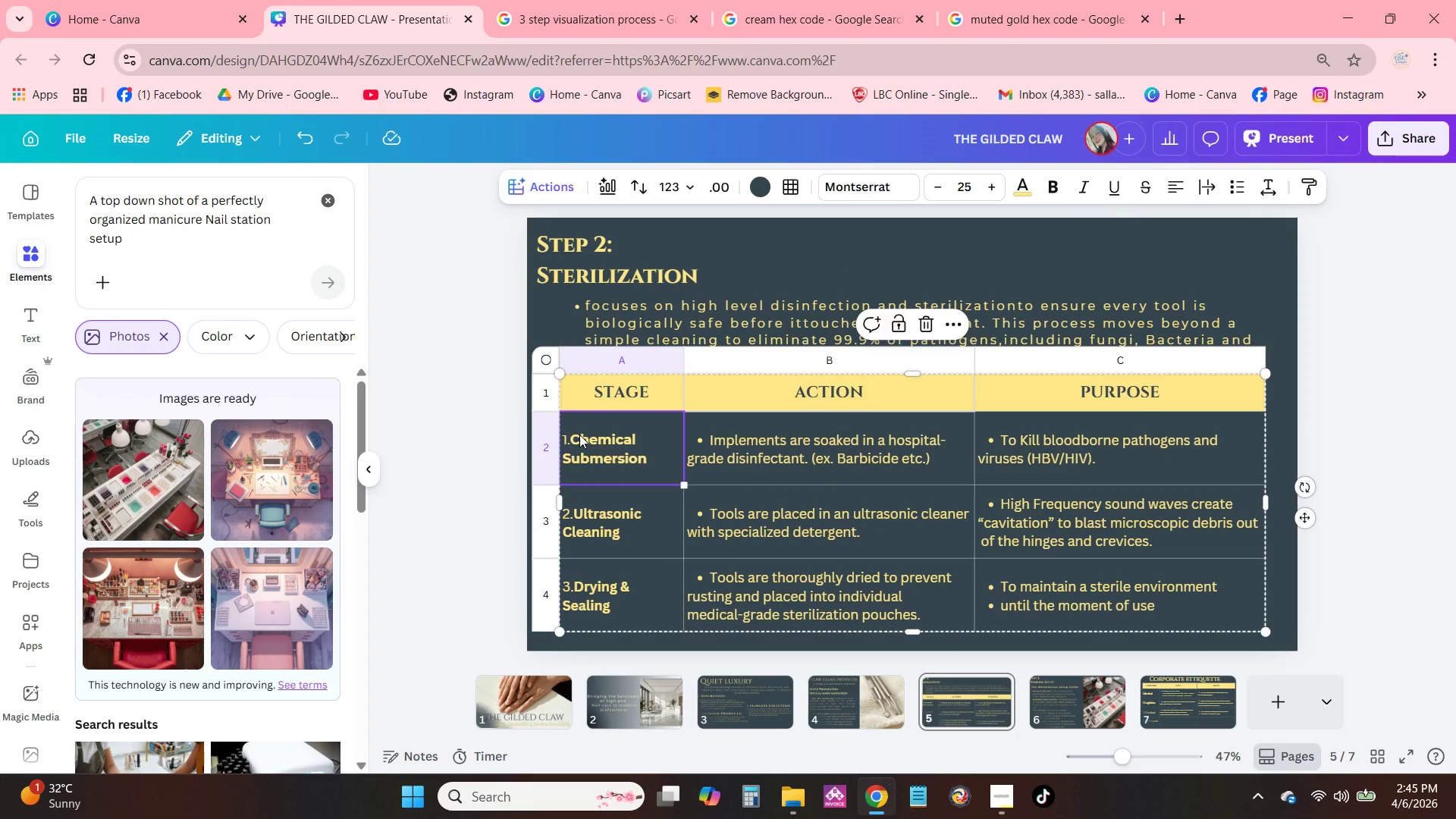 
left_click([579, 435])
 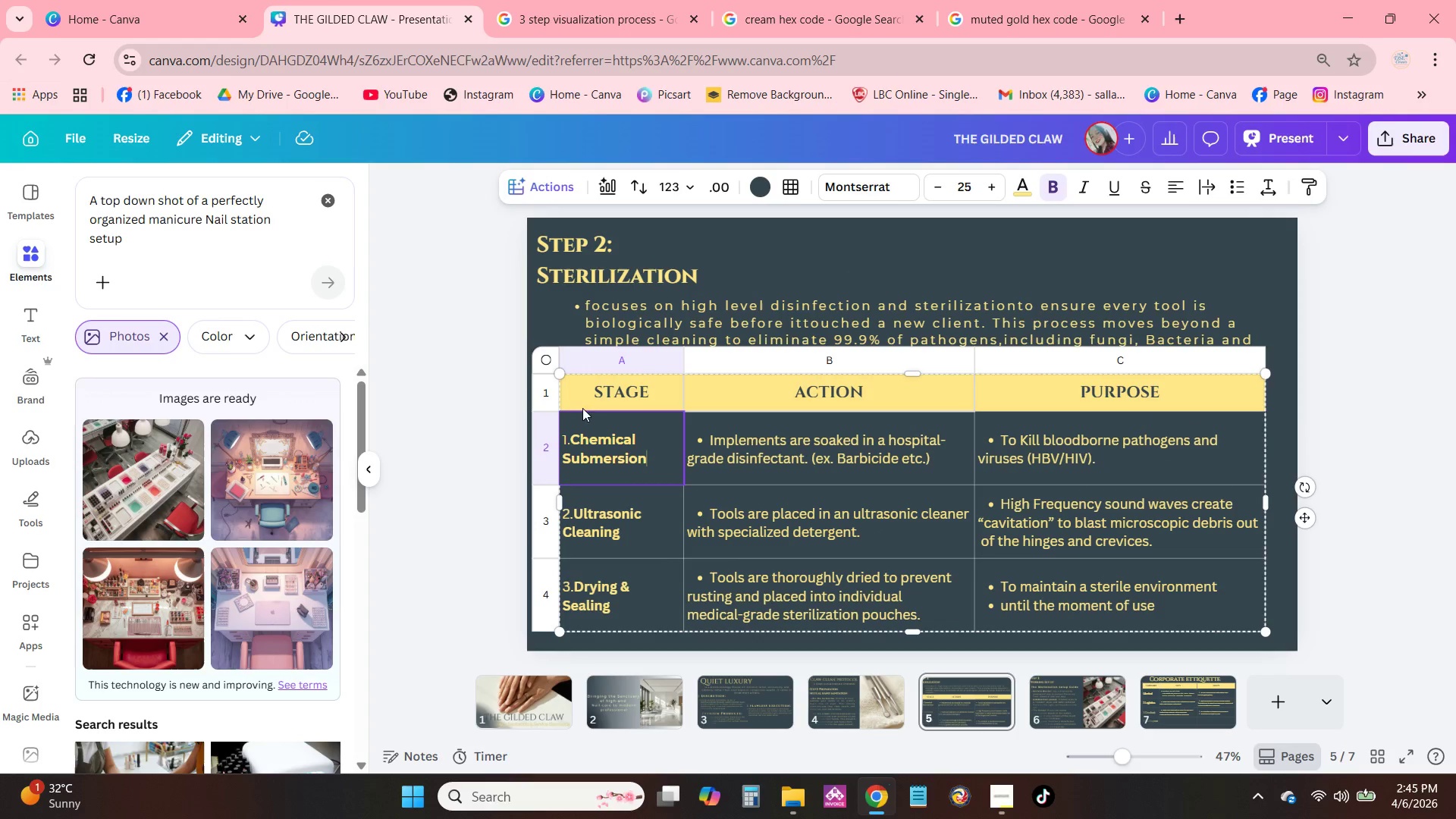 
left_click_drag(start_coordinate=[583, 391], to_coordinate=[987, 406])
 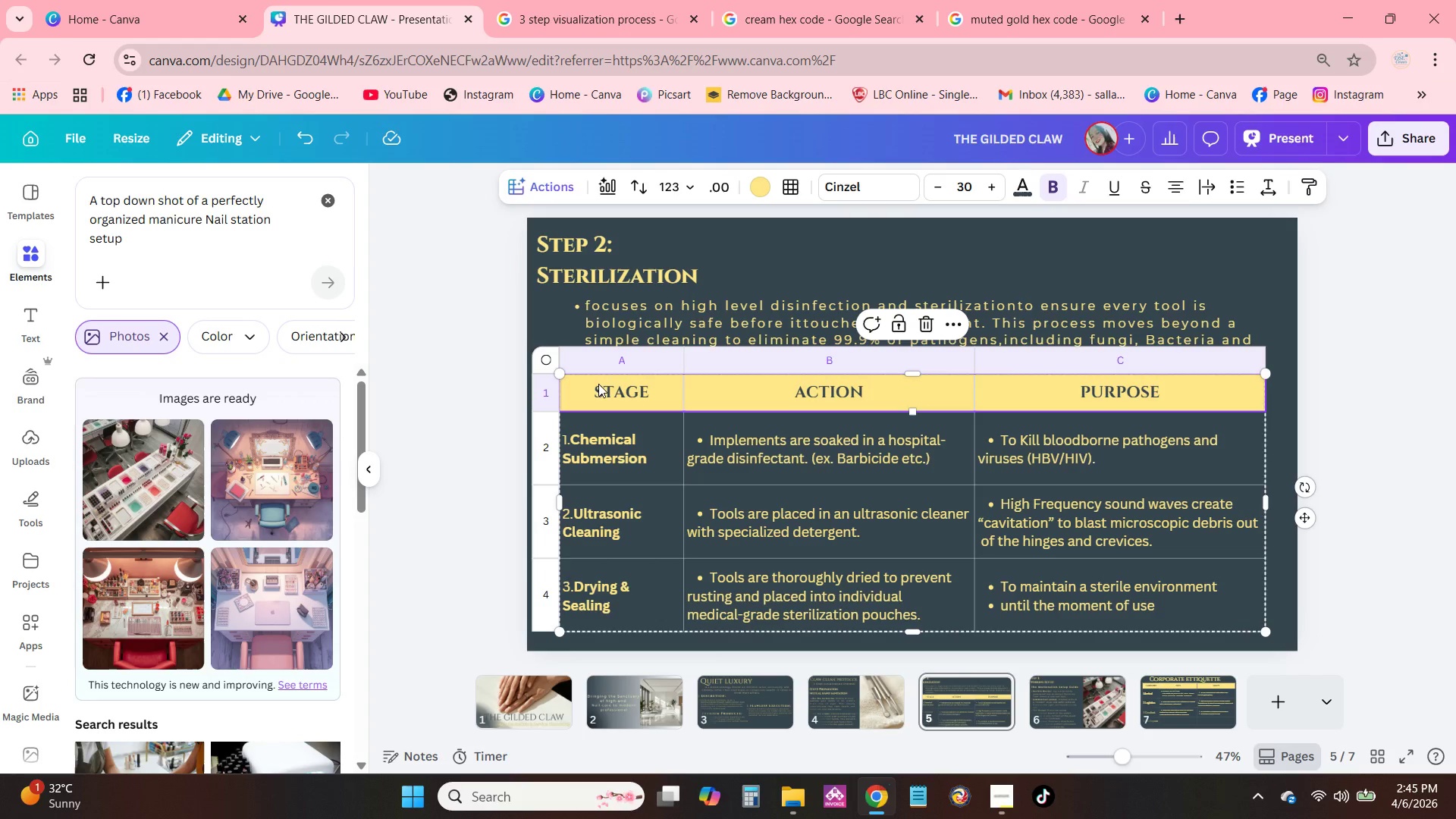 
left_click_drag(start_coordinate=[598, 384], to_coordinate=[604, 397])
 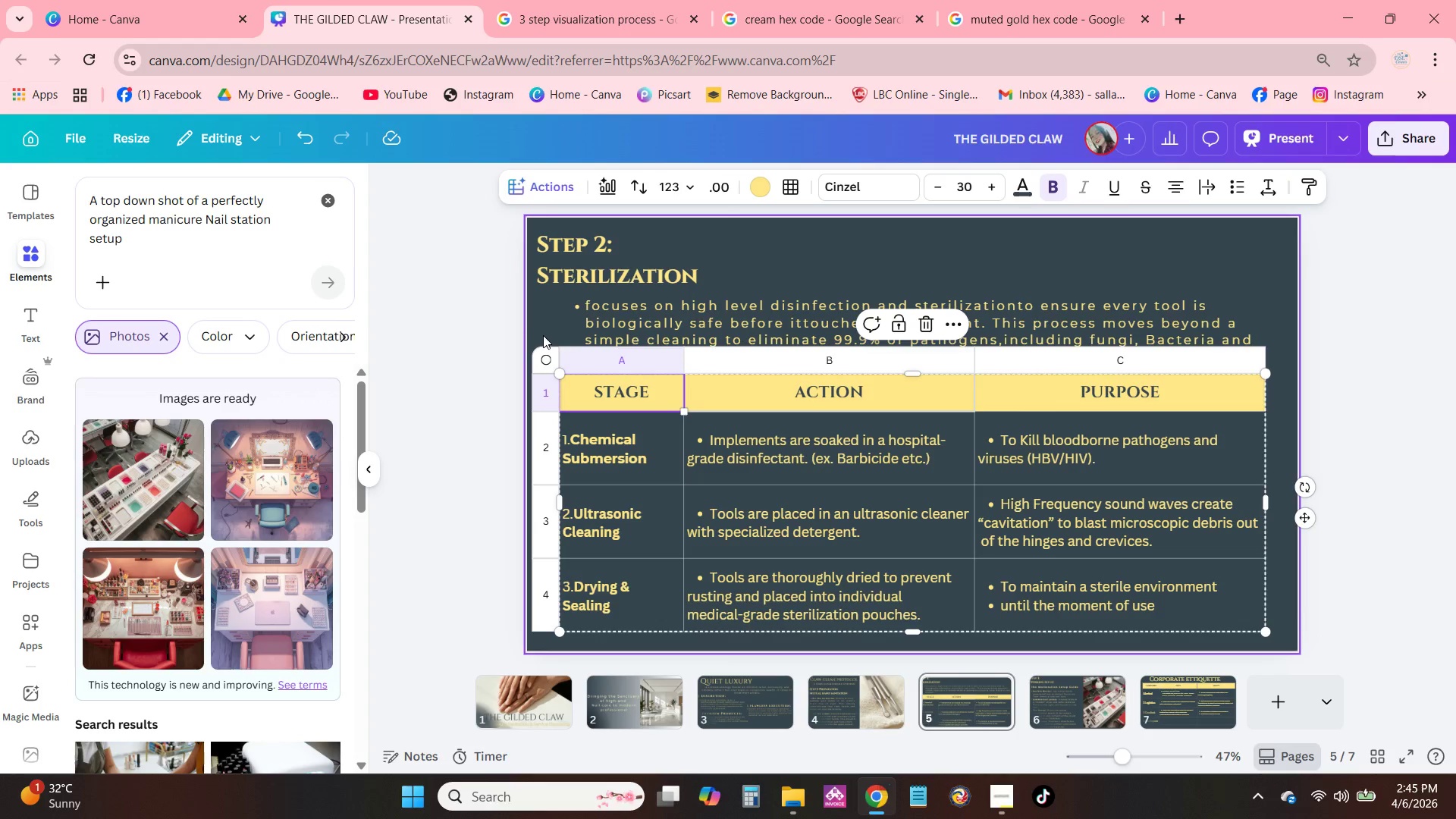 
left_click([546, 334])
 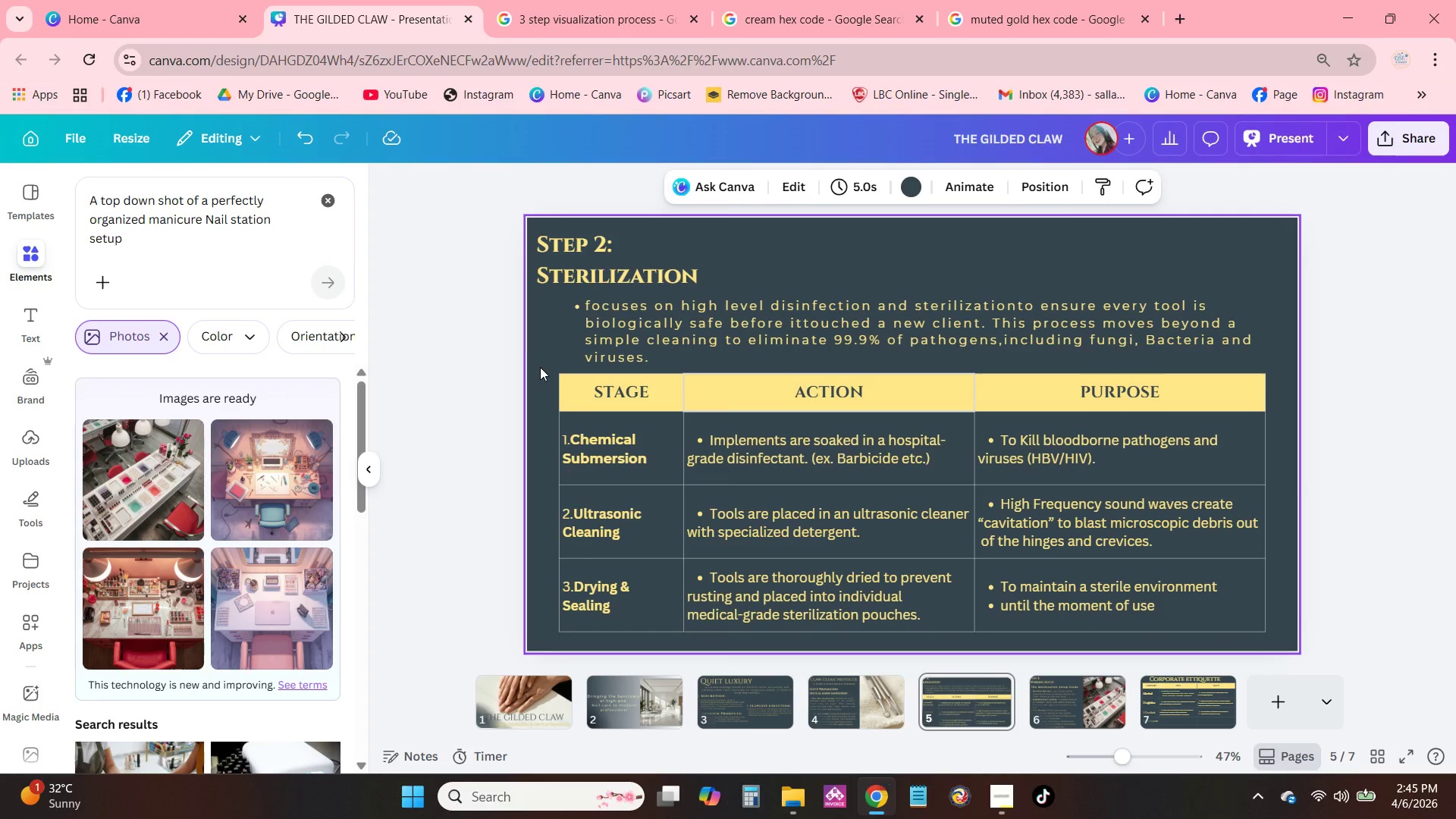 
left_click_drag(start_coordinate=[540, 369], to_coordinate=[1228, 617])
 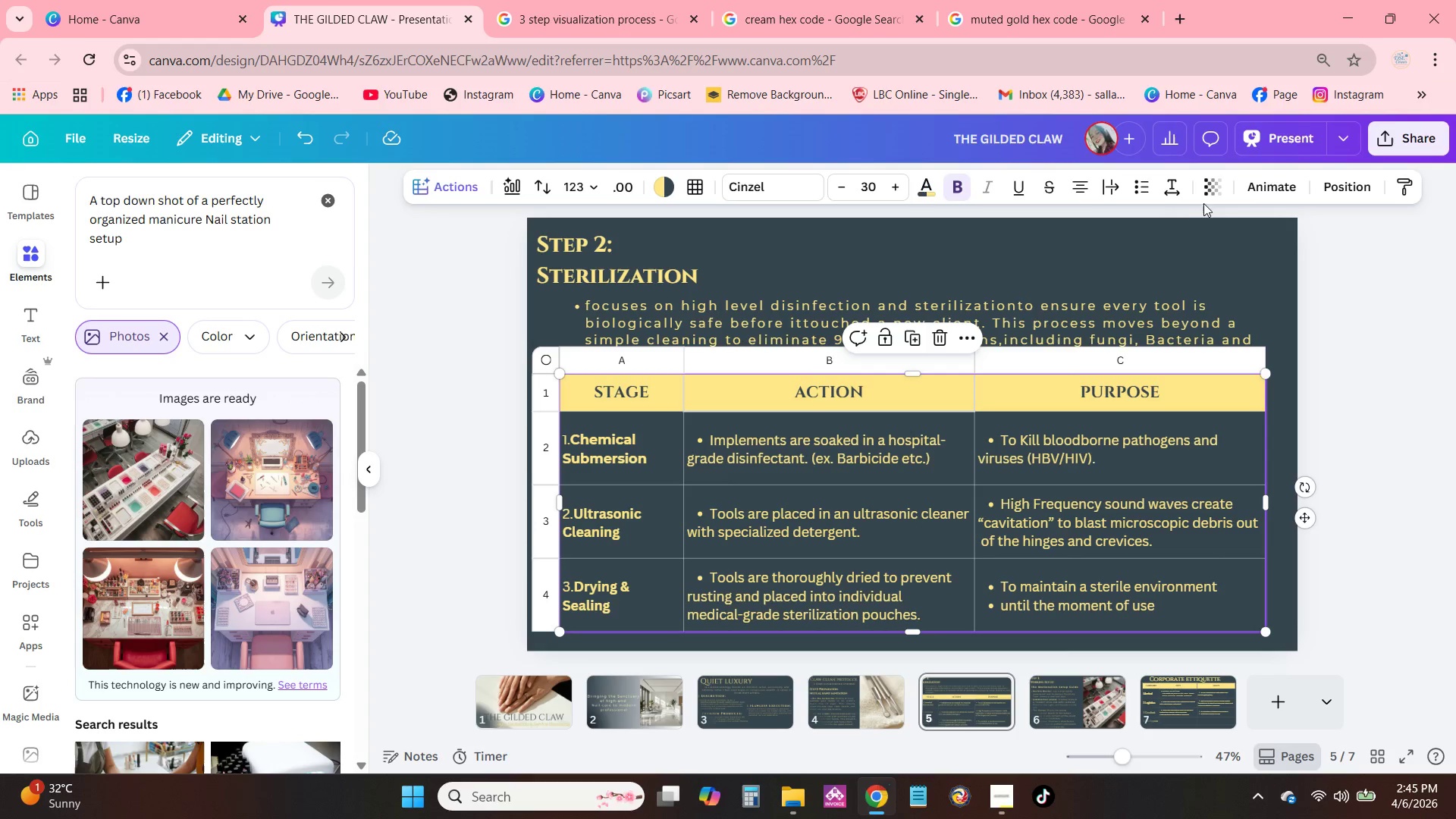 
left_click([1166, 193])
 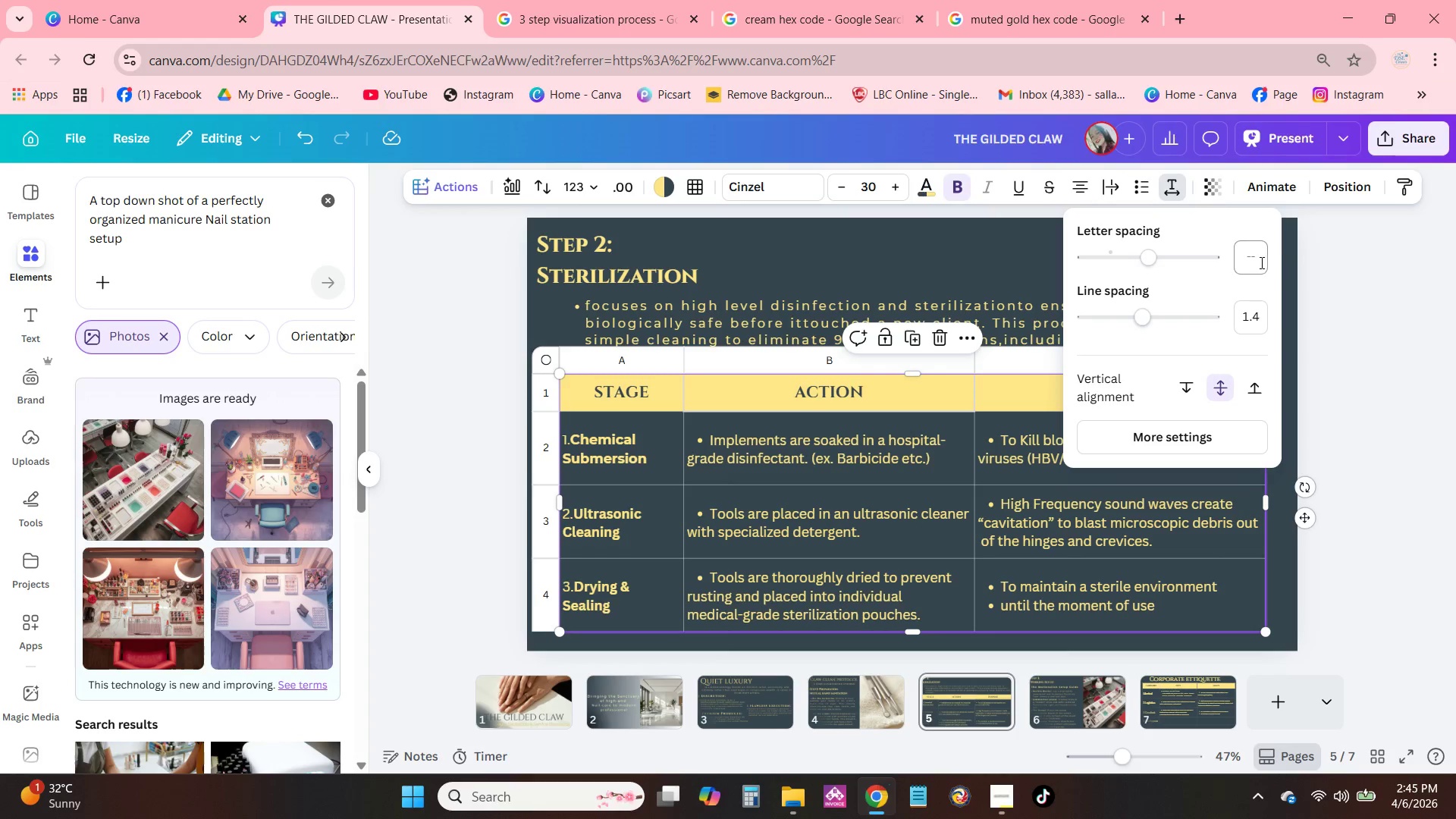 
double_click([1254, 262])
 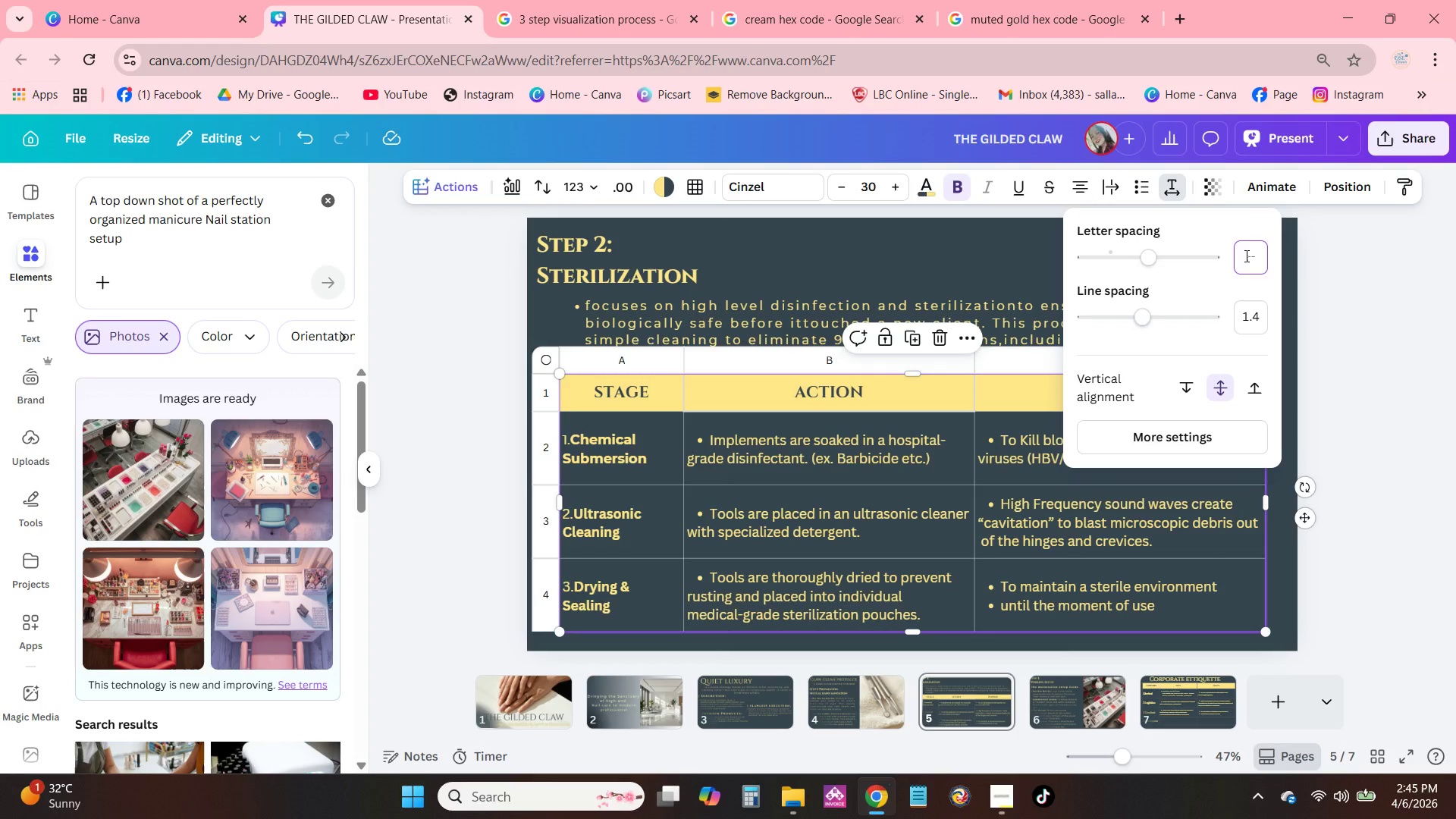 
left_click_drag(start_coordinate=[1245, 256], to_coordinate=[1262, 262])
 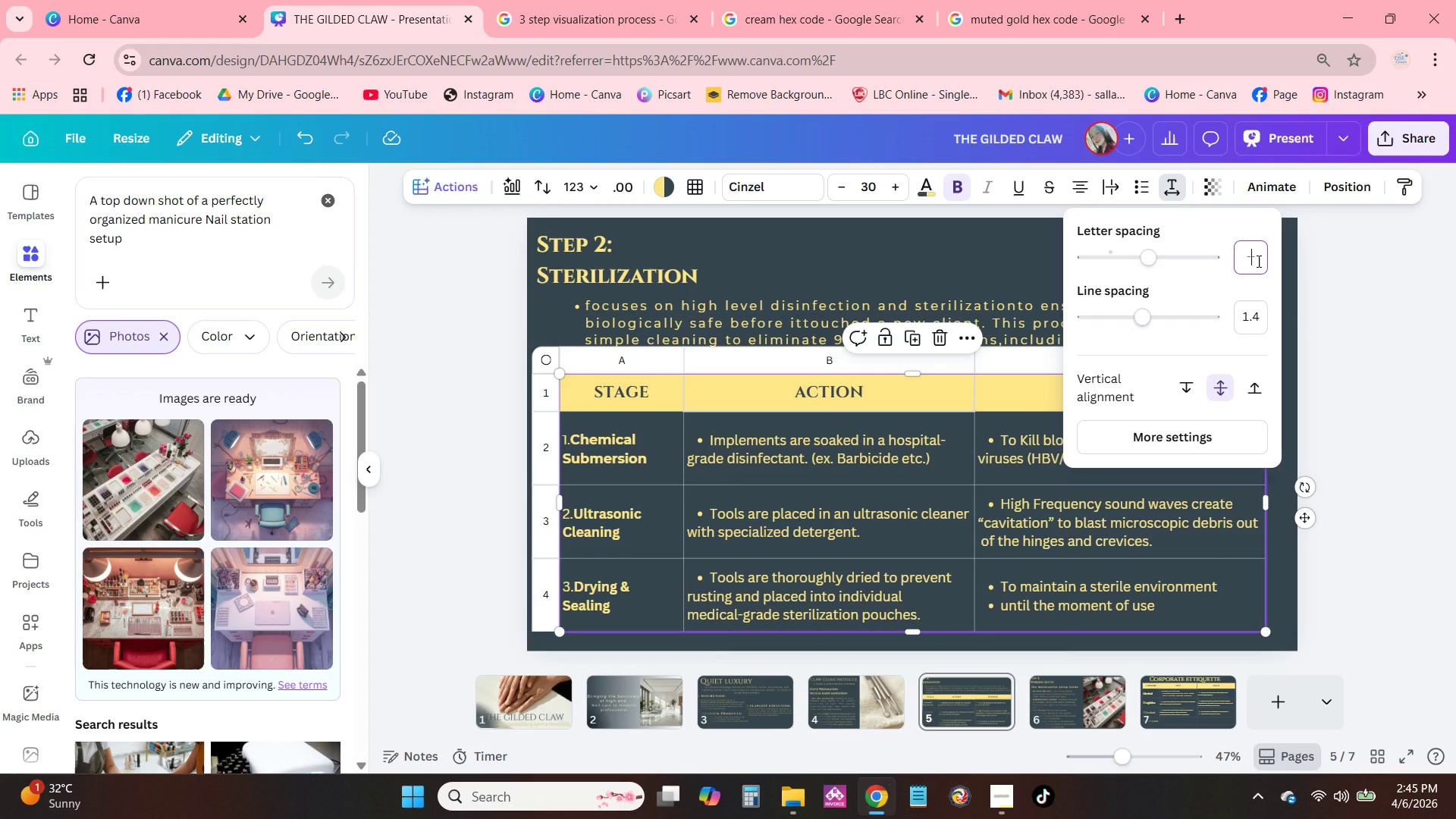 
double_click([1257, 261])
 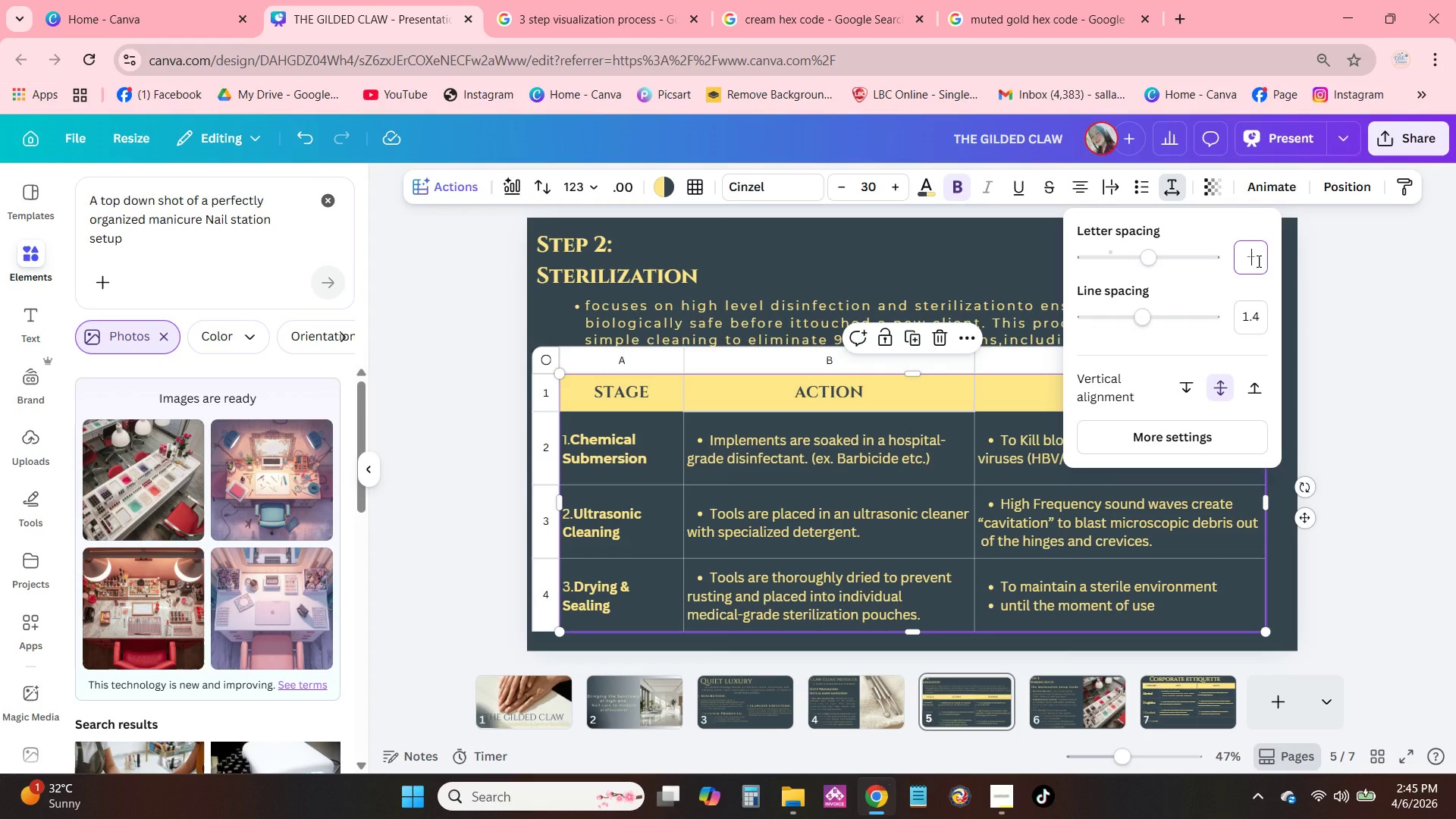 
triple_click([1257, 261])
 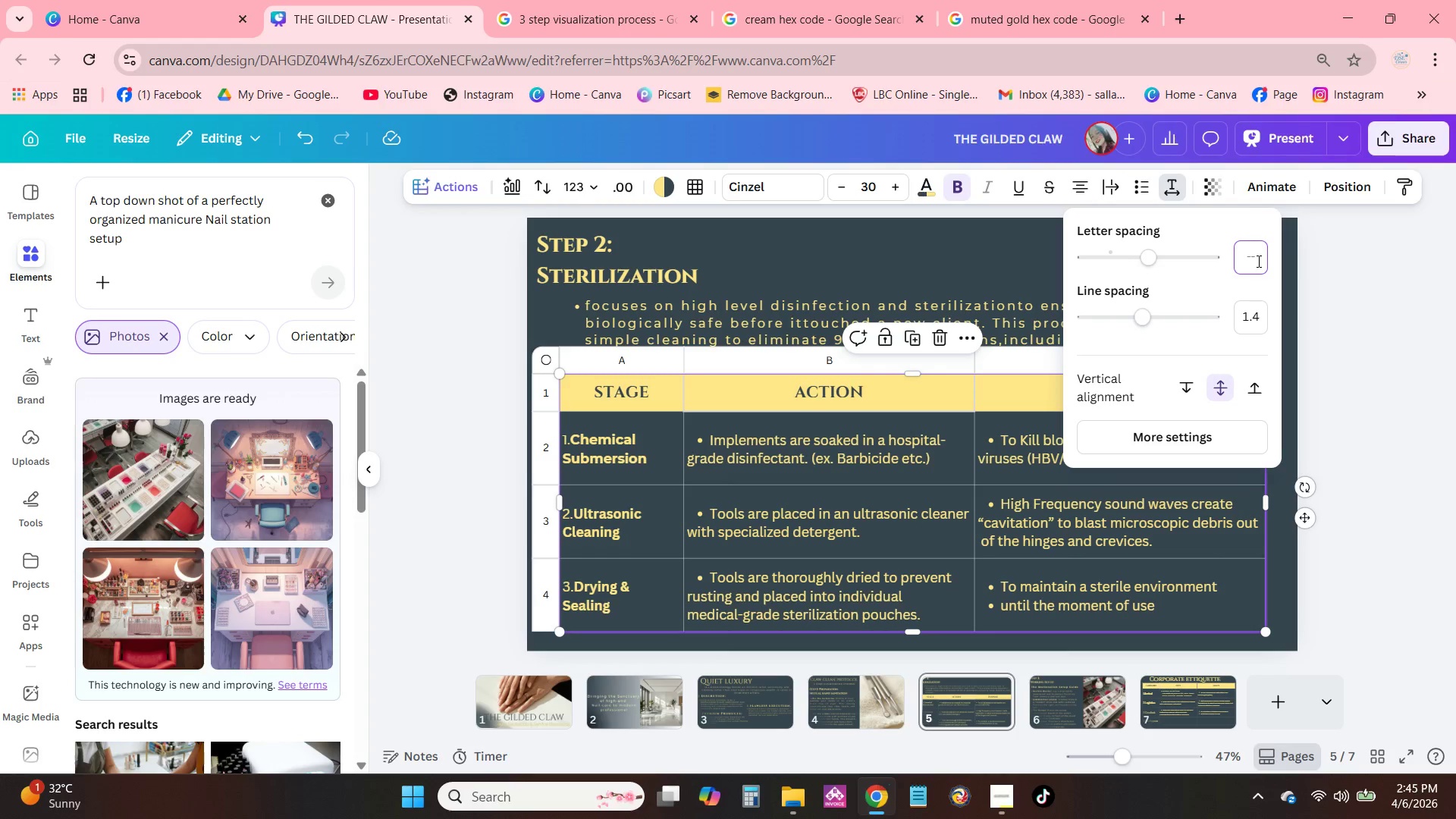 
key(Numpad2)
 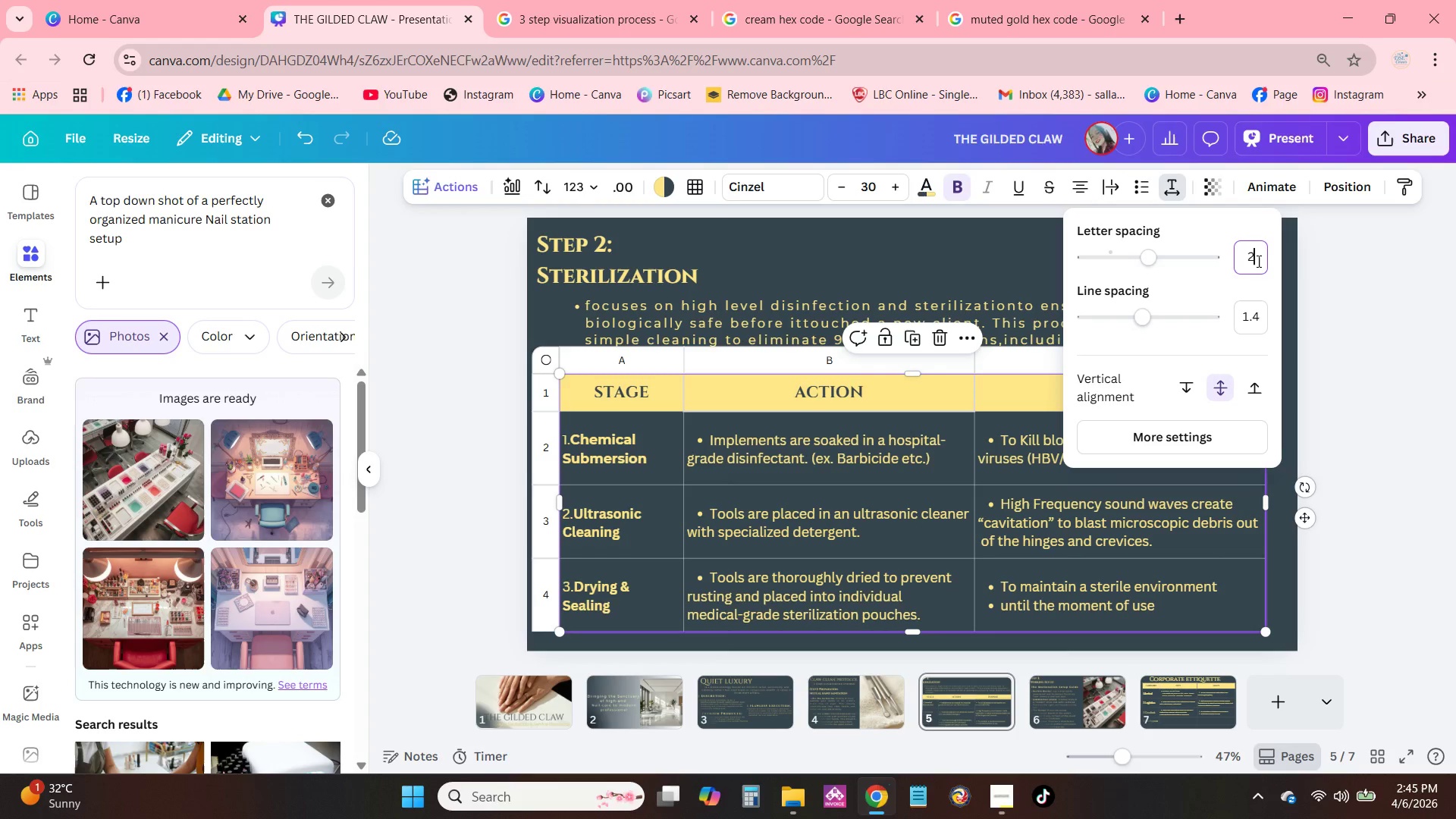 
key(Numpad0)
 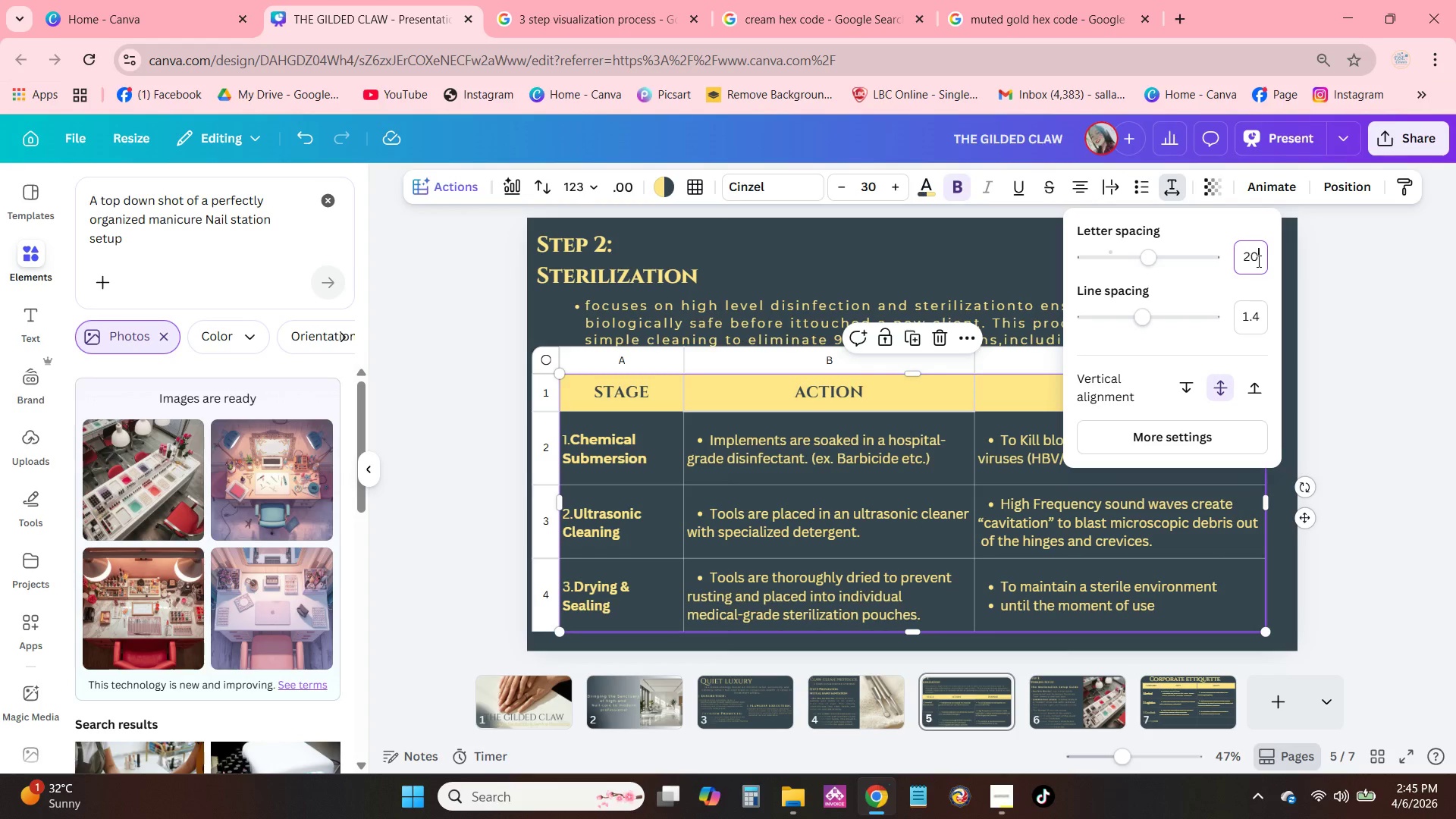 
key(Numpad0)
 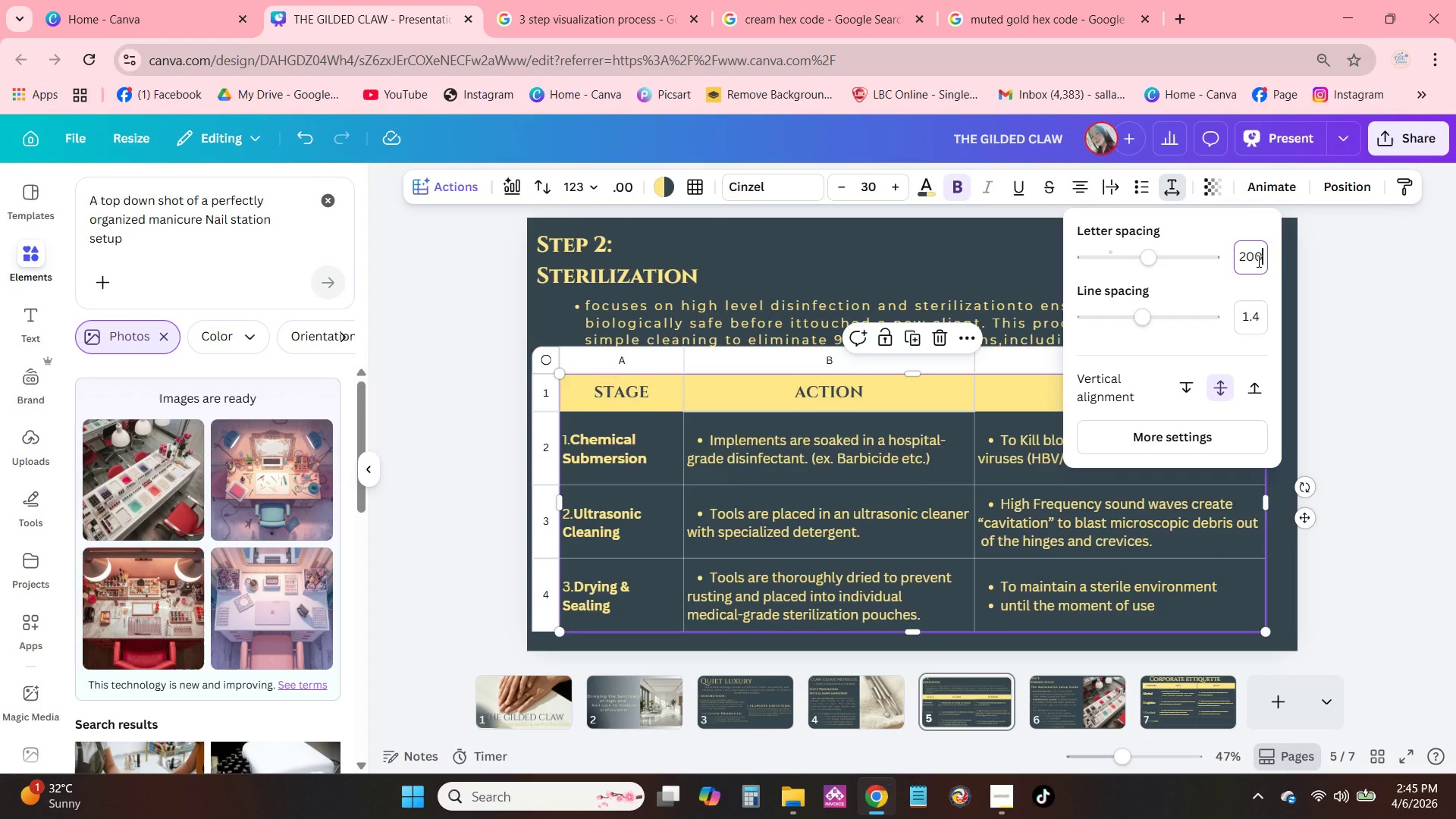 
key(NumpadEnter)
 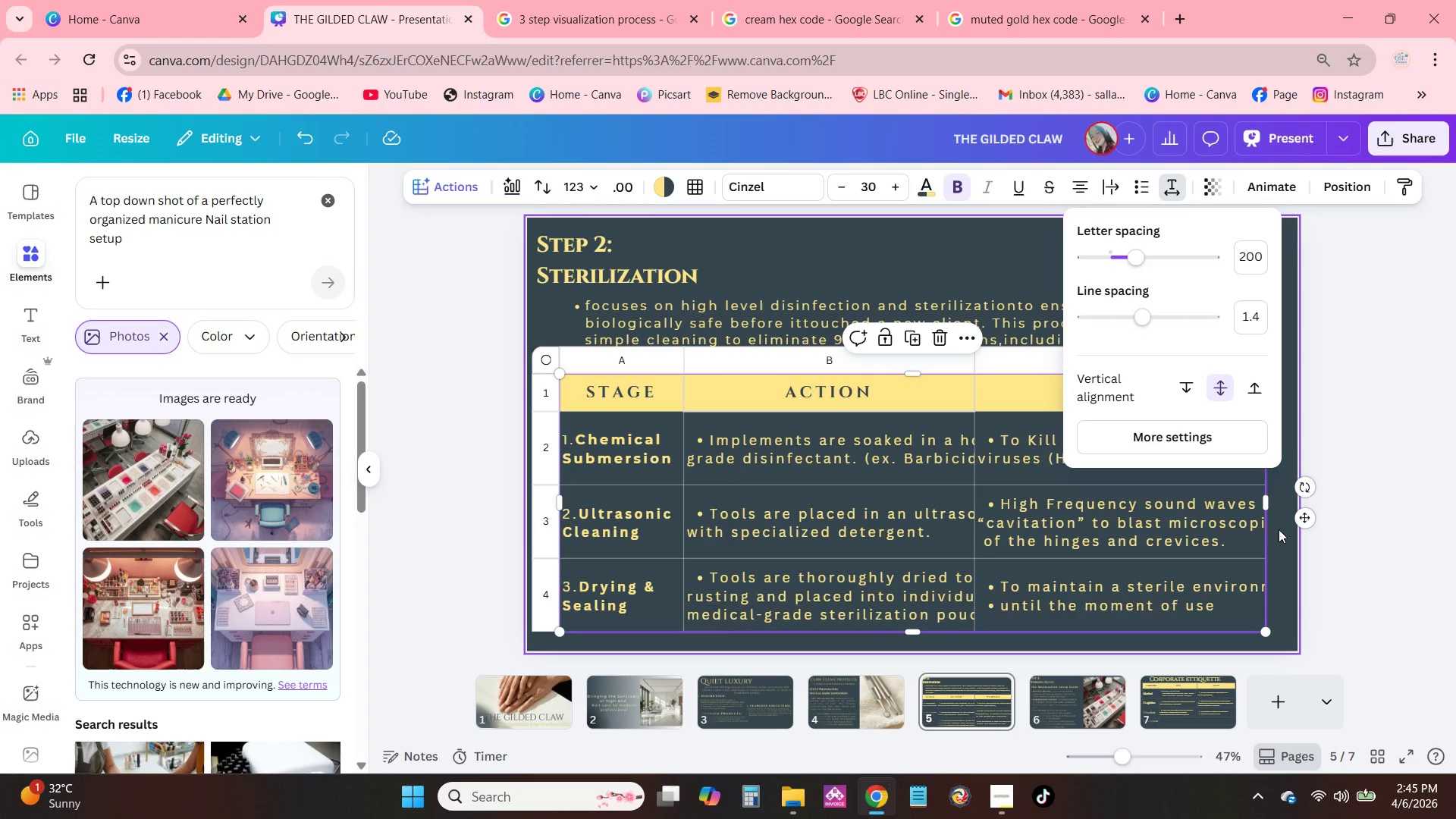 
left_click([1279, 529])
 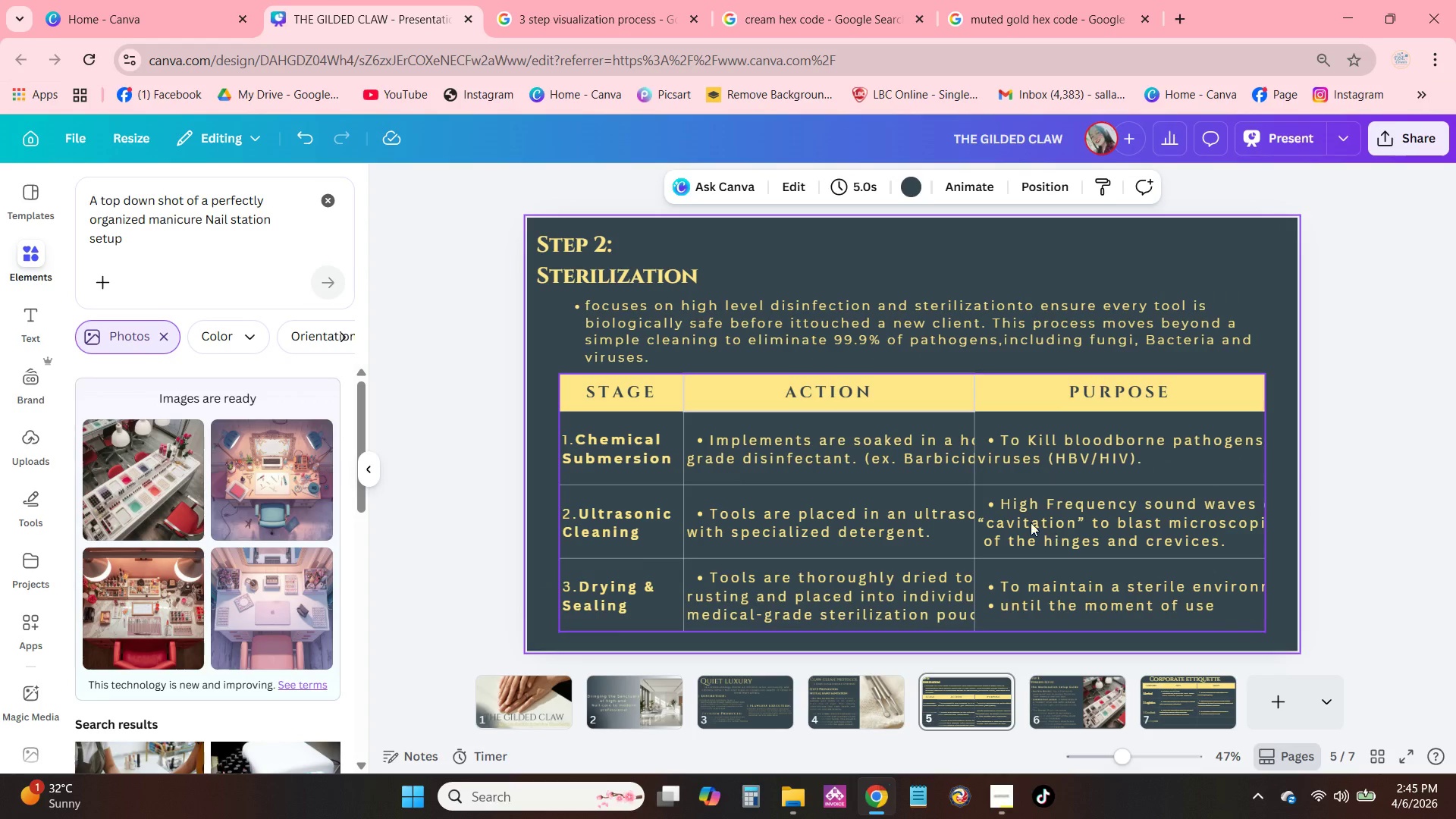 
left_click([949, 506])
 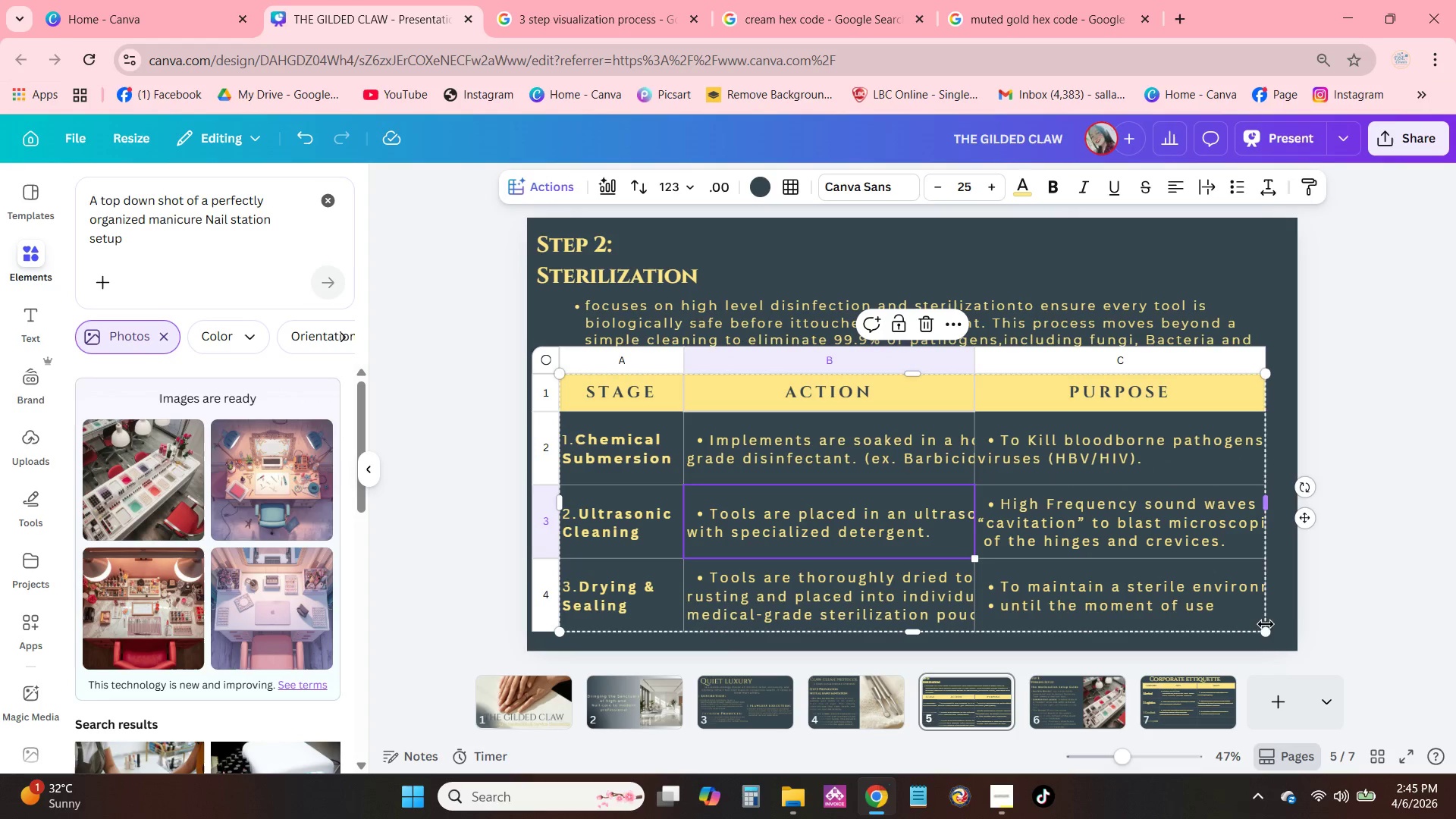 
left_click_drag(start_coordinate=[1271, 630], to_coordinate=[1282, 632])
 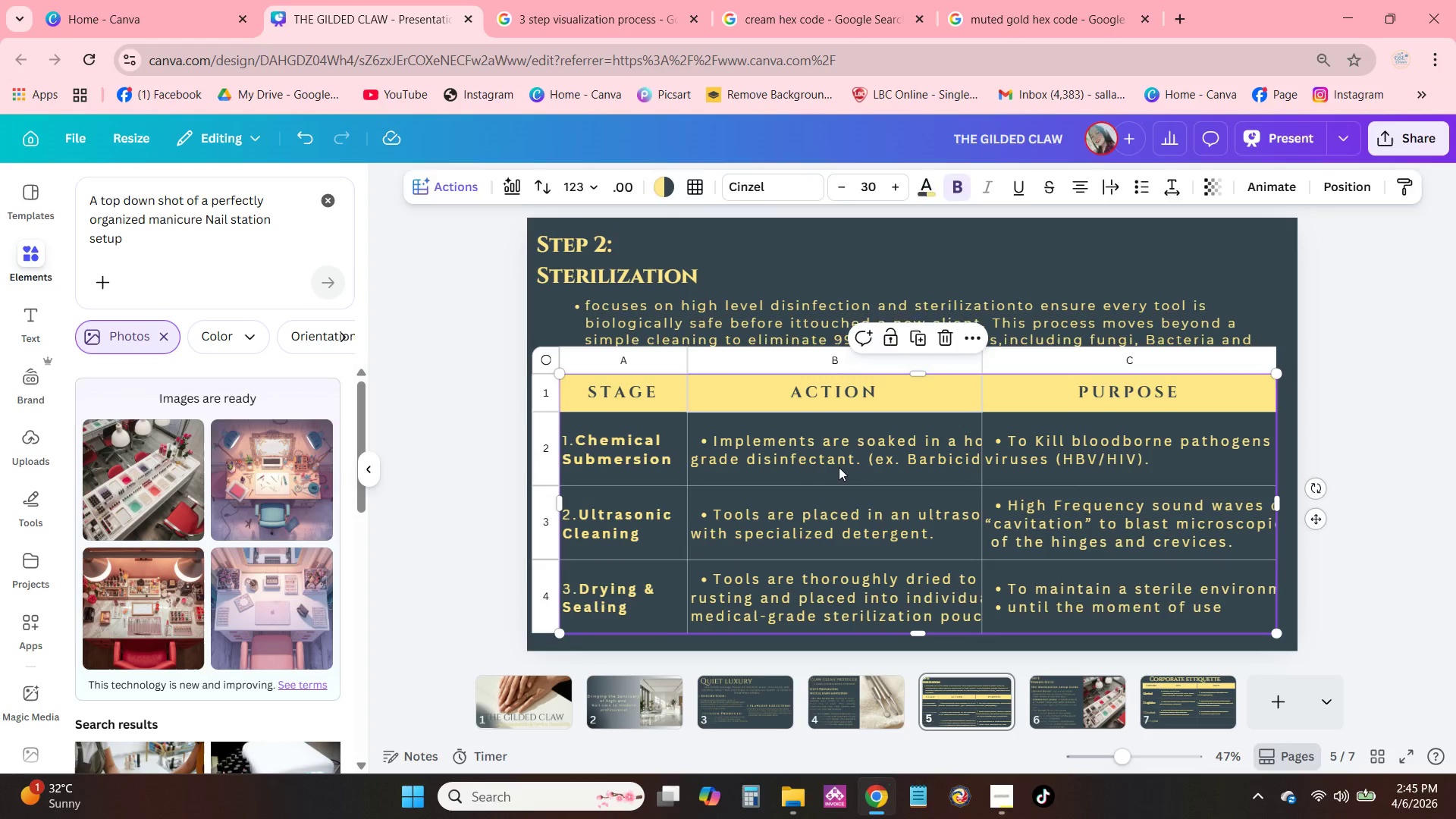 
left_click([839, 467])
 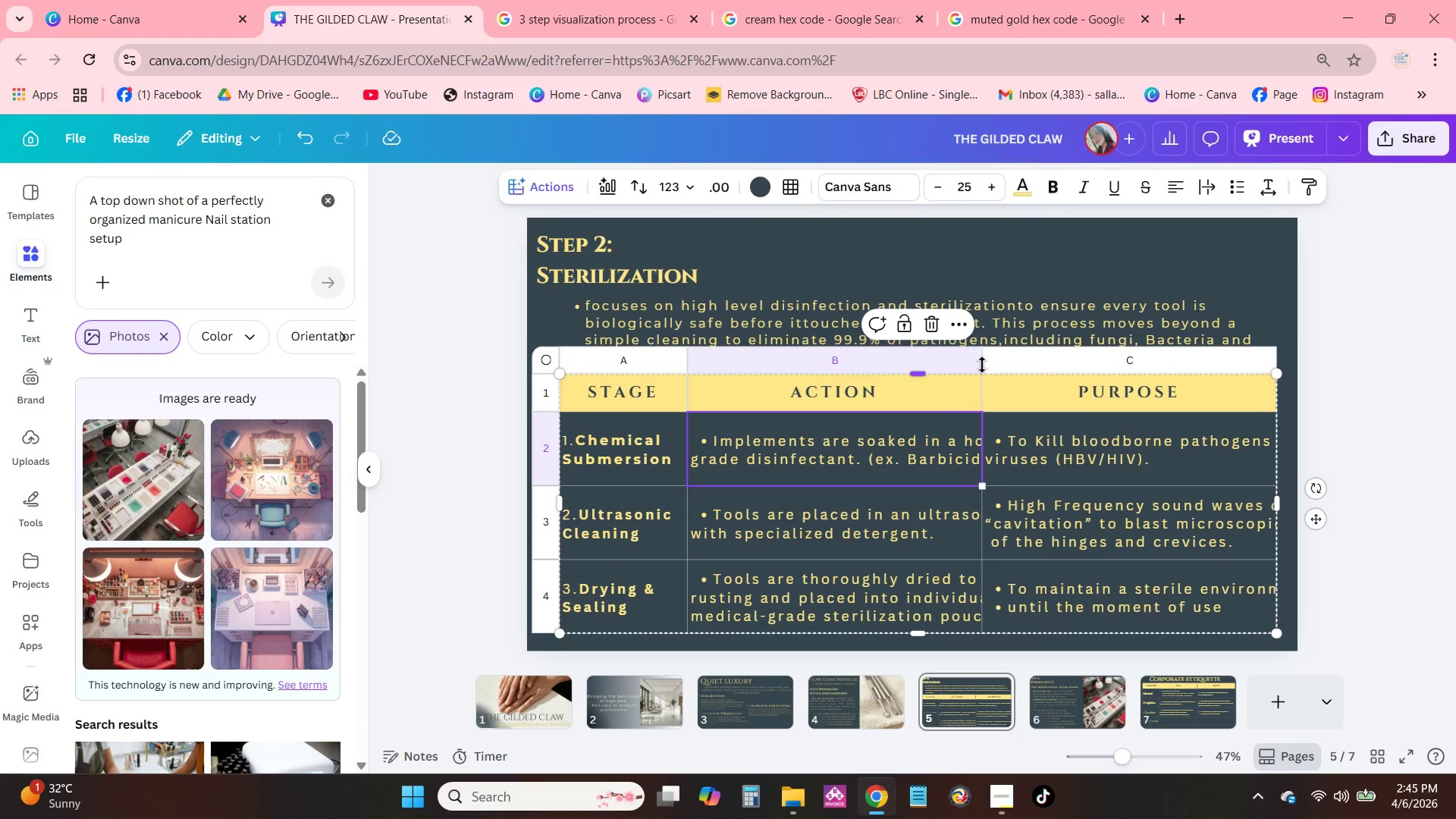 
double_click([984, 359])
 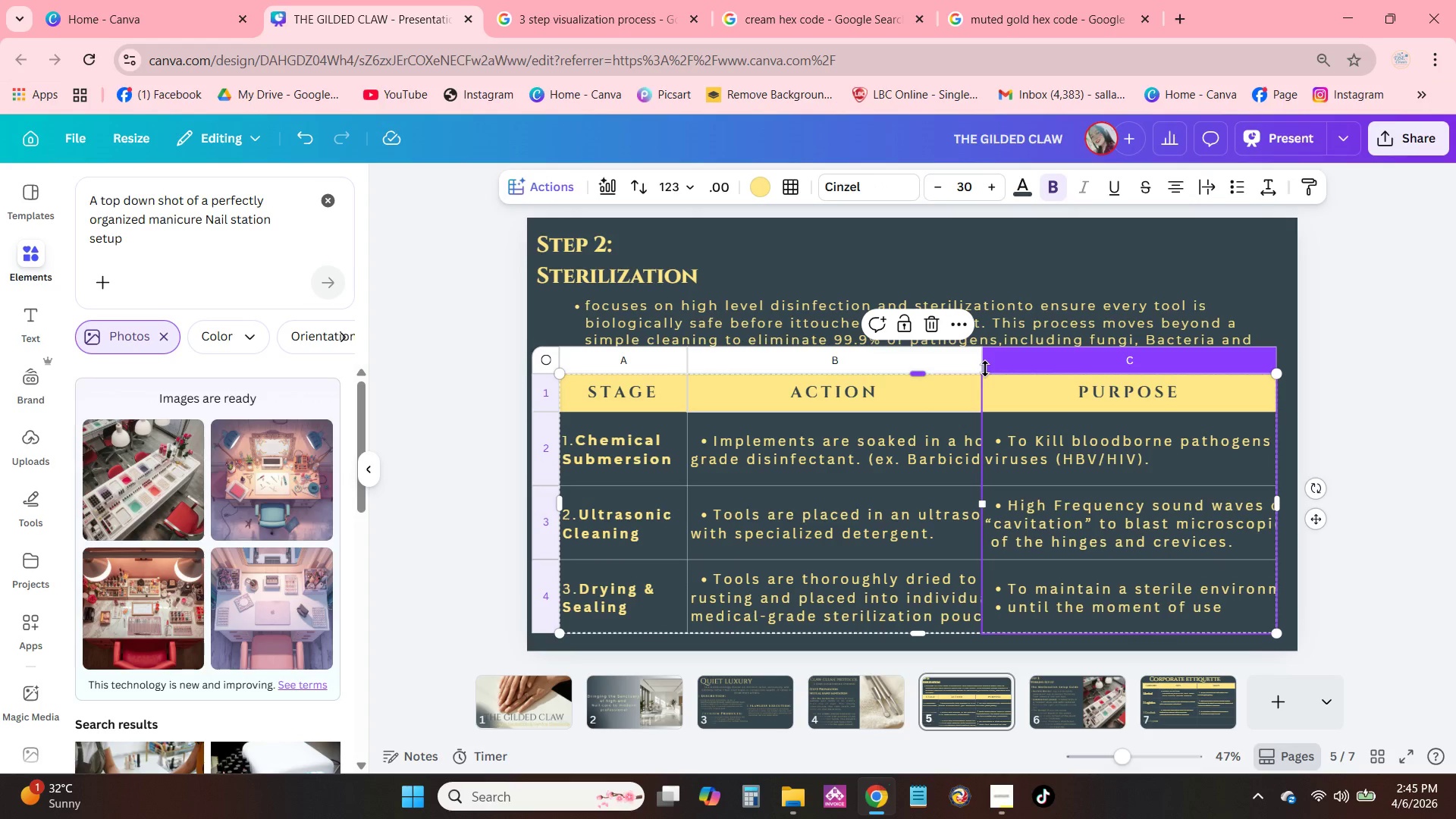 
double_click([985, 369])
 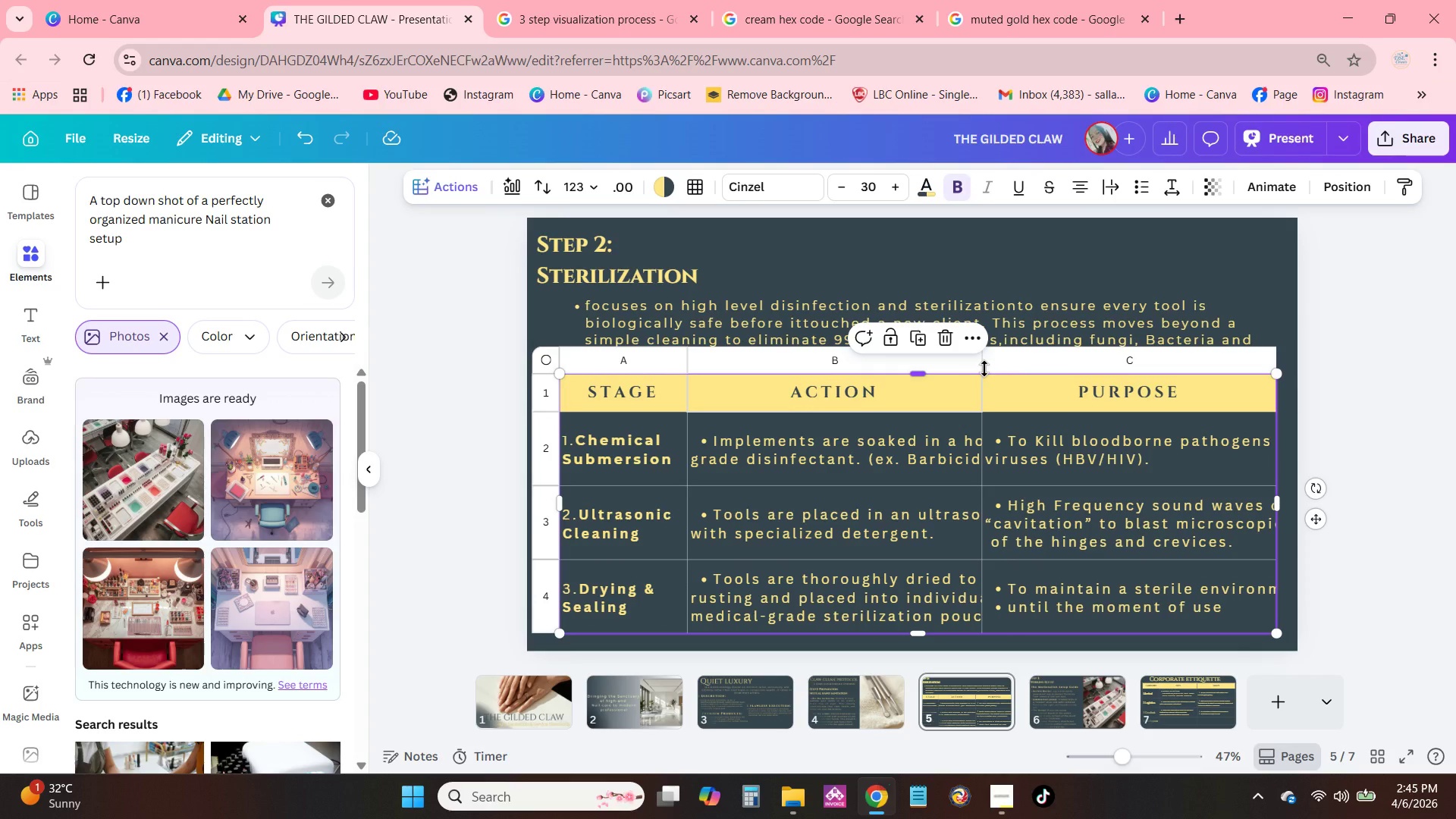 
double_click([984, 369])
 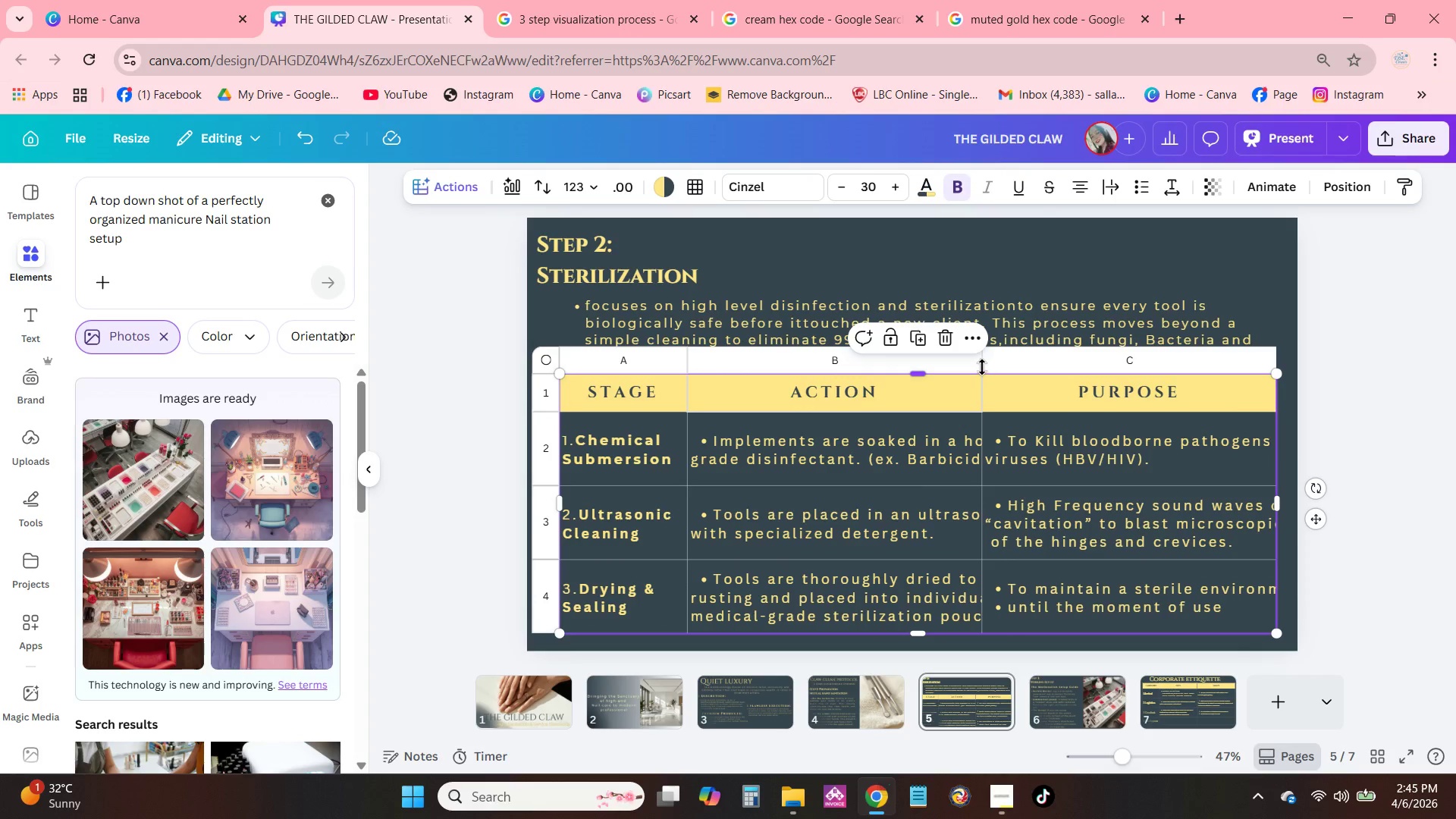 
triple_click([982, 367])
 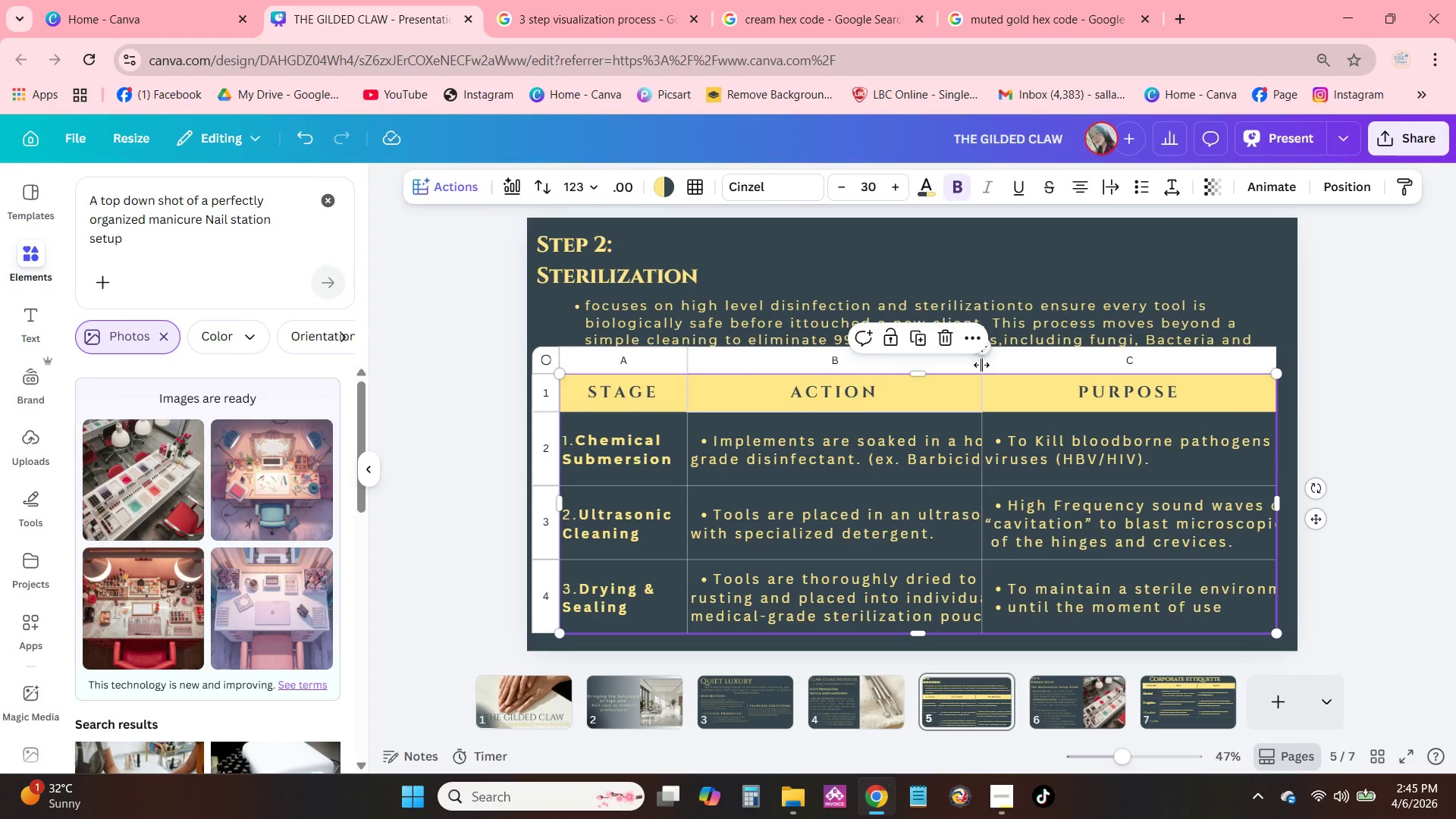 
double_click([981, 365])
 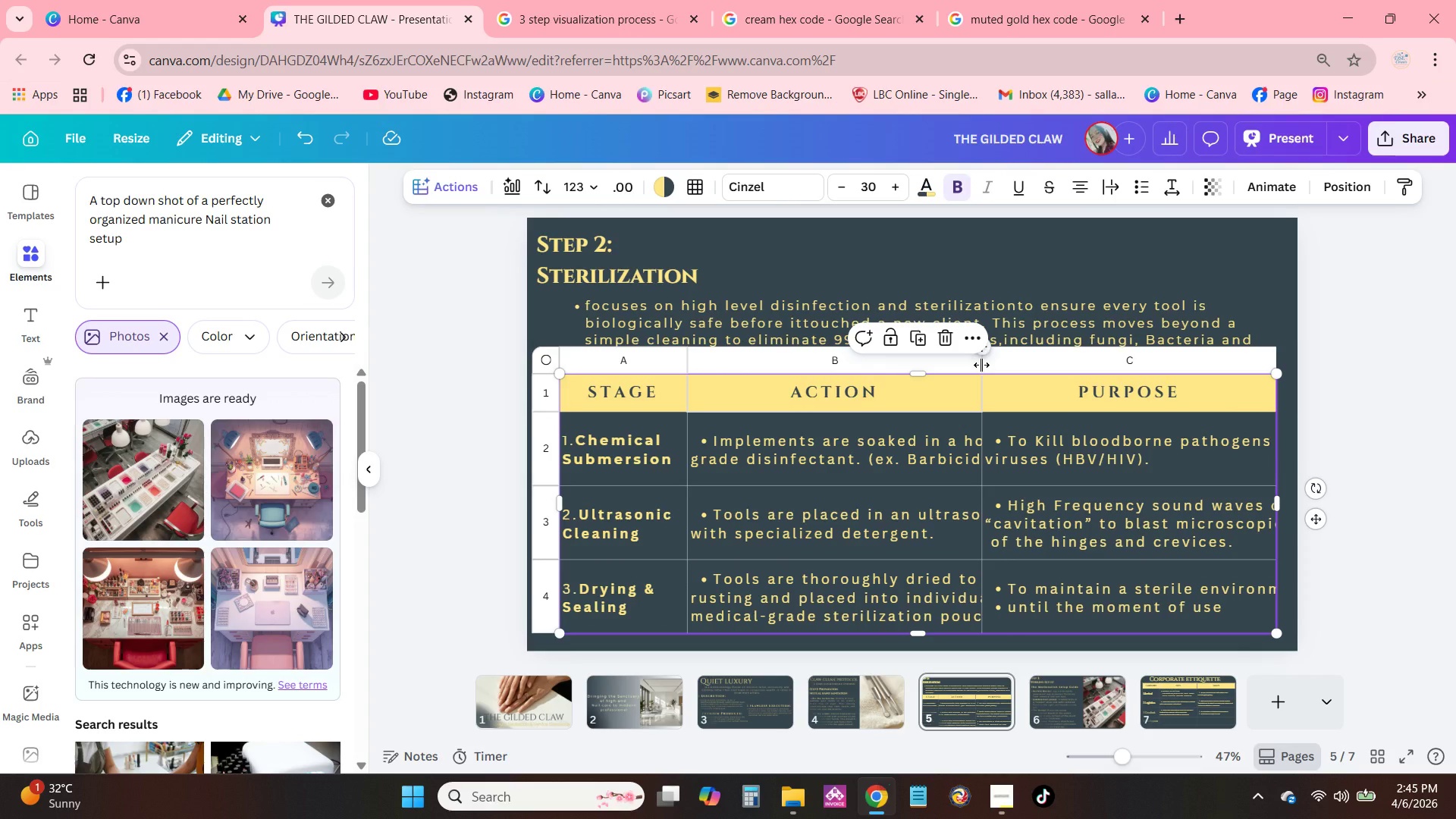 
triple_click([981, 365])
 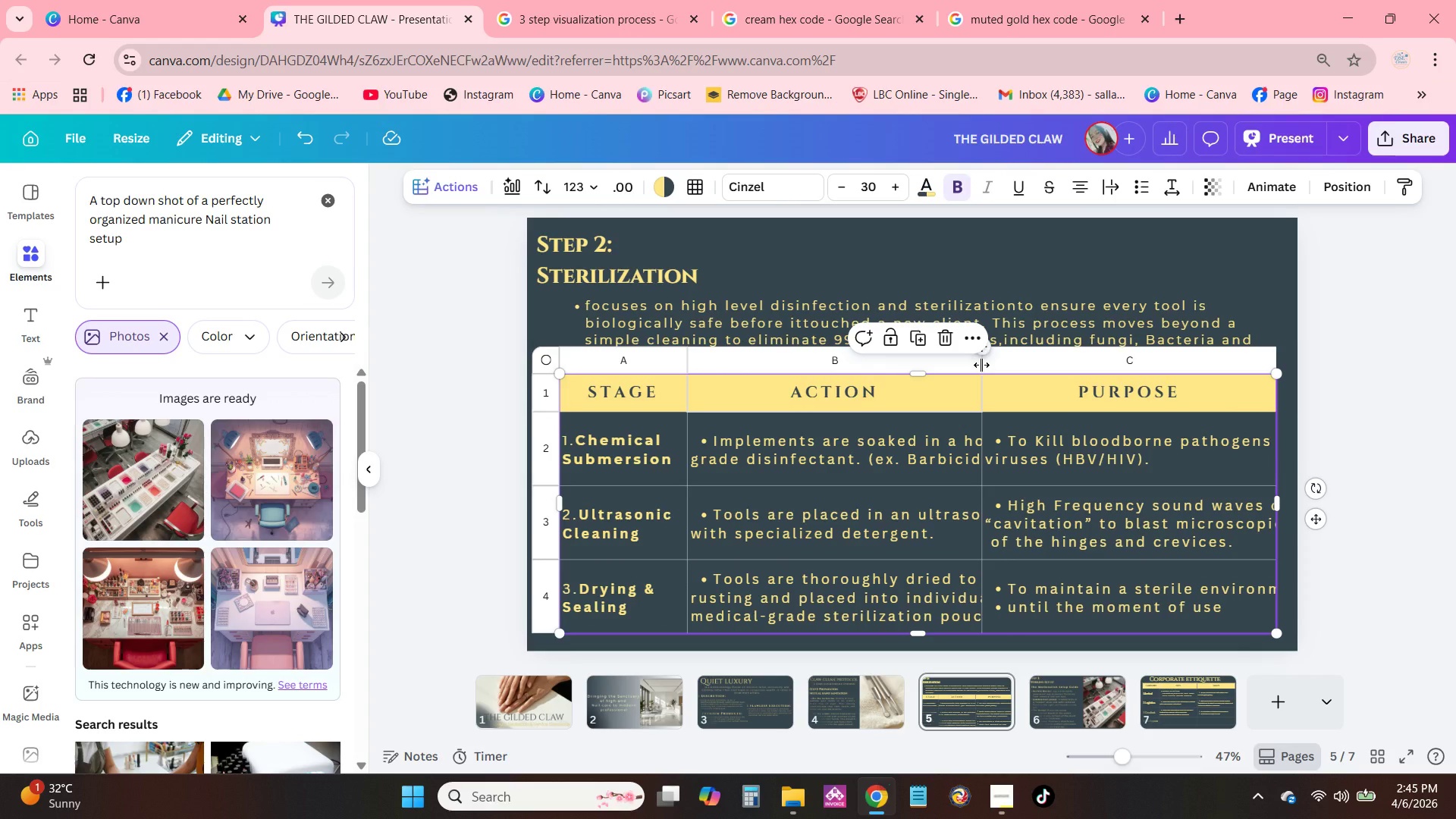 
triple_click([981, 365])
 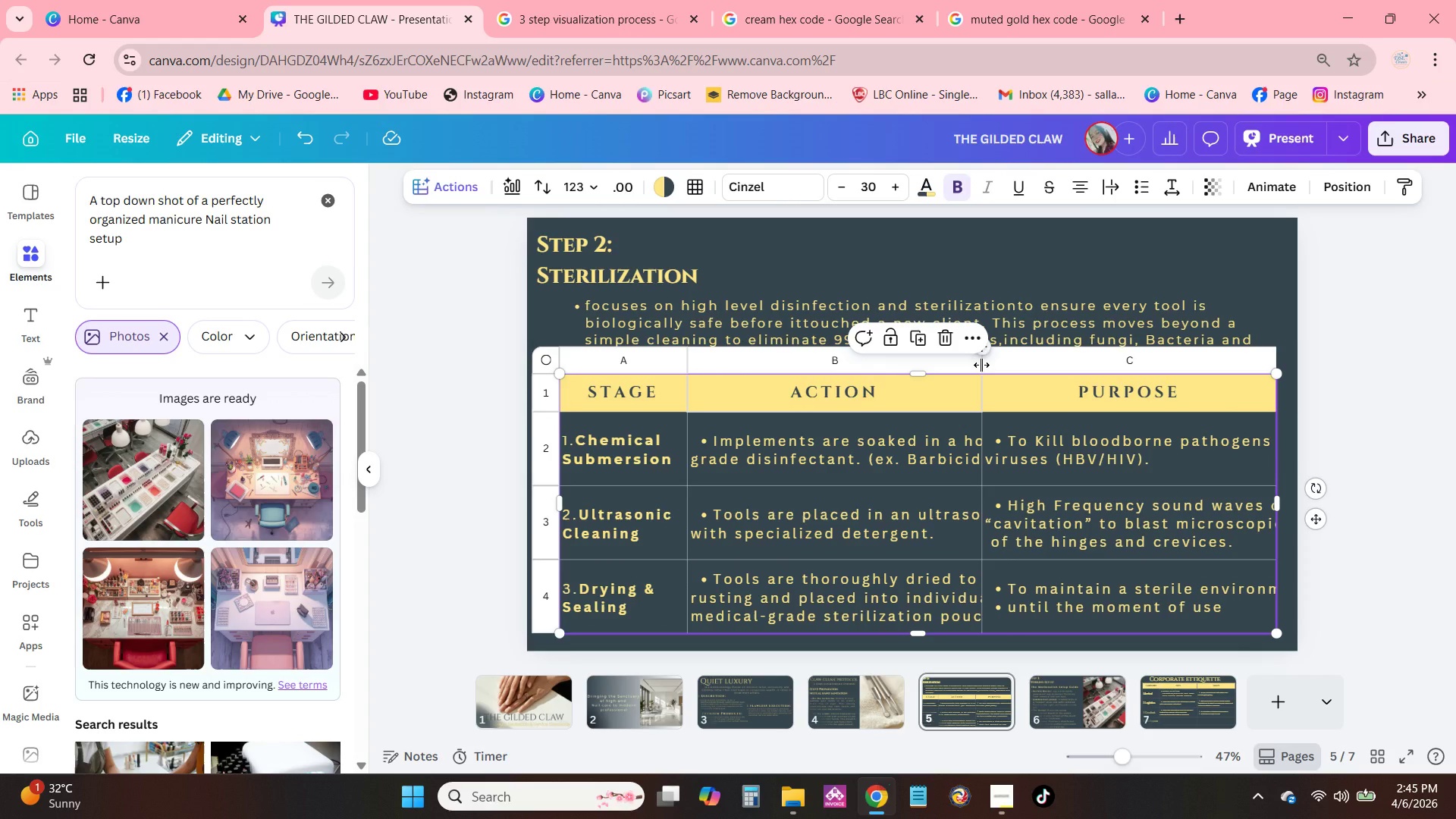 
triple_click([981, 365])
 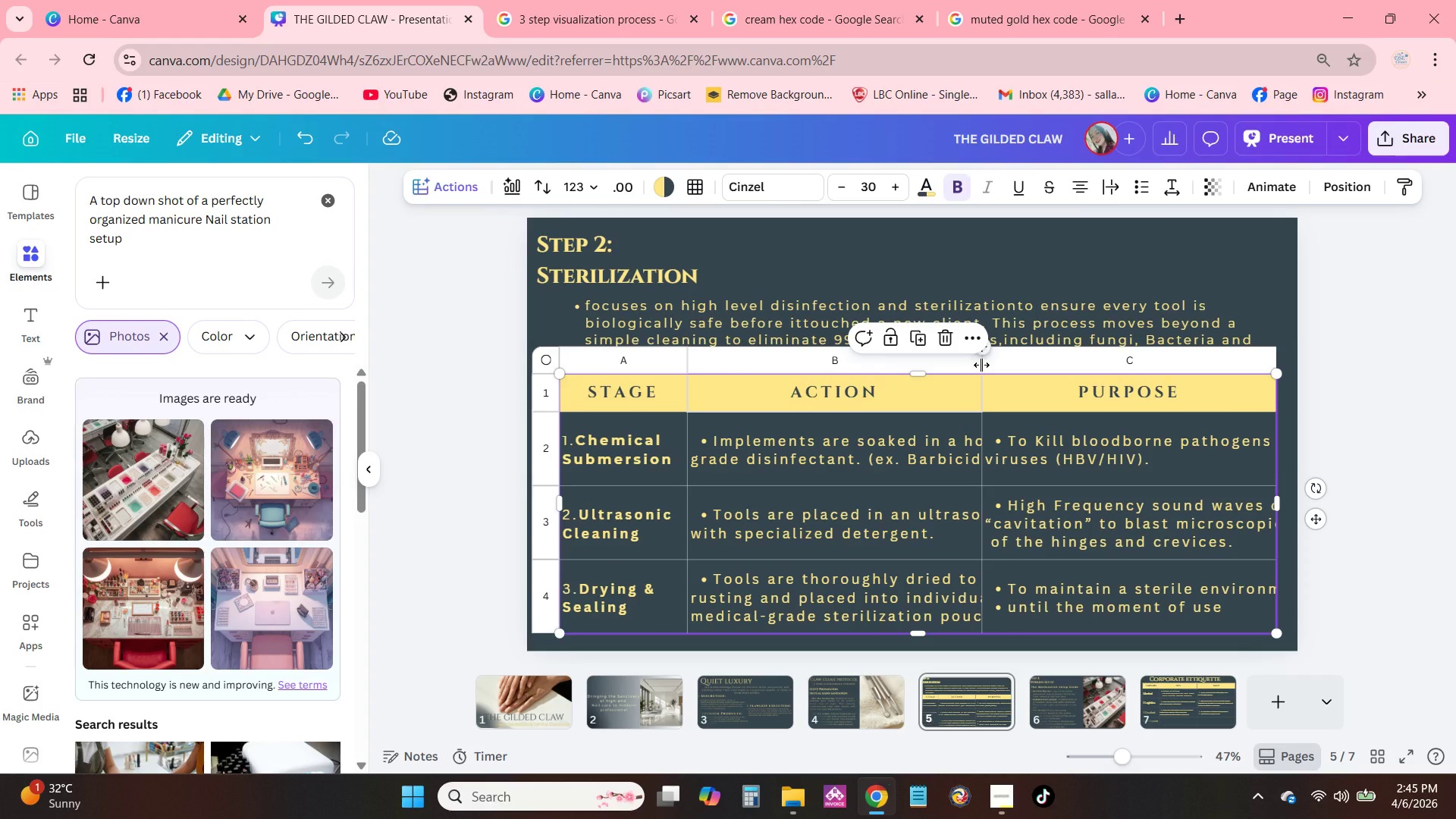 
triple_click([981, 365])
 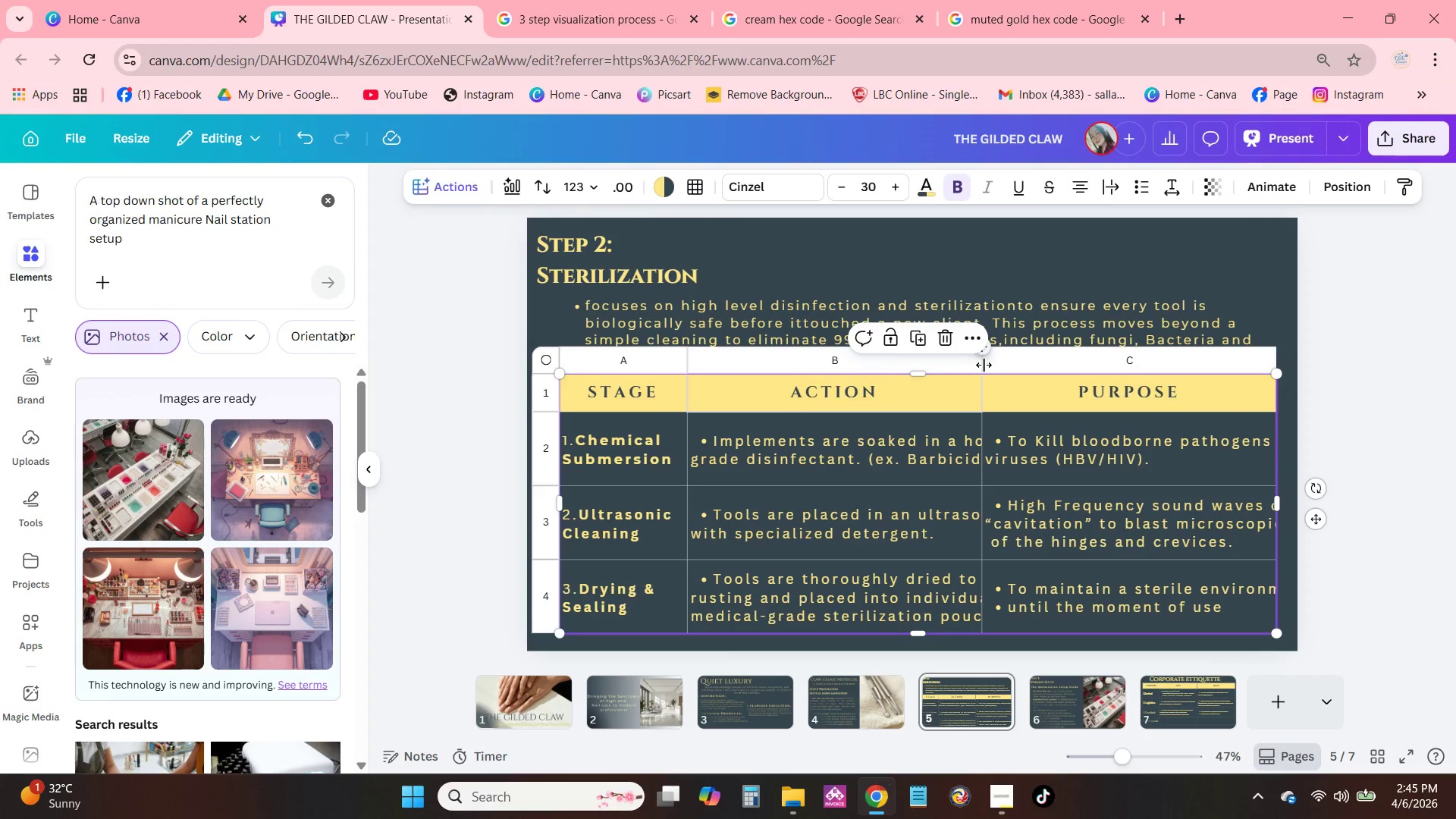 
left_click_drag(start_coordinate=[981, 365], to_coordinate=[1094, 375])
 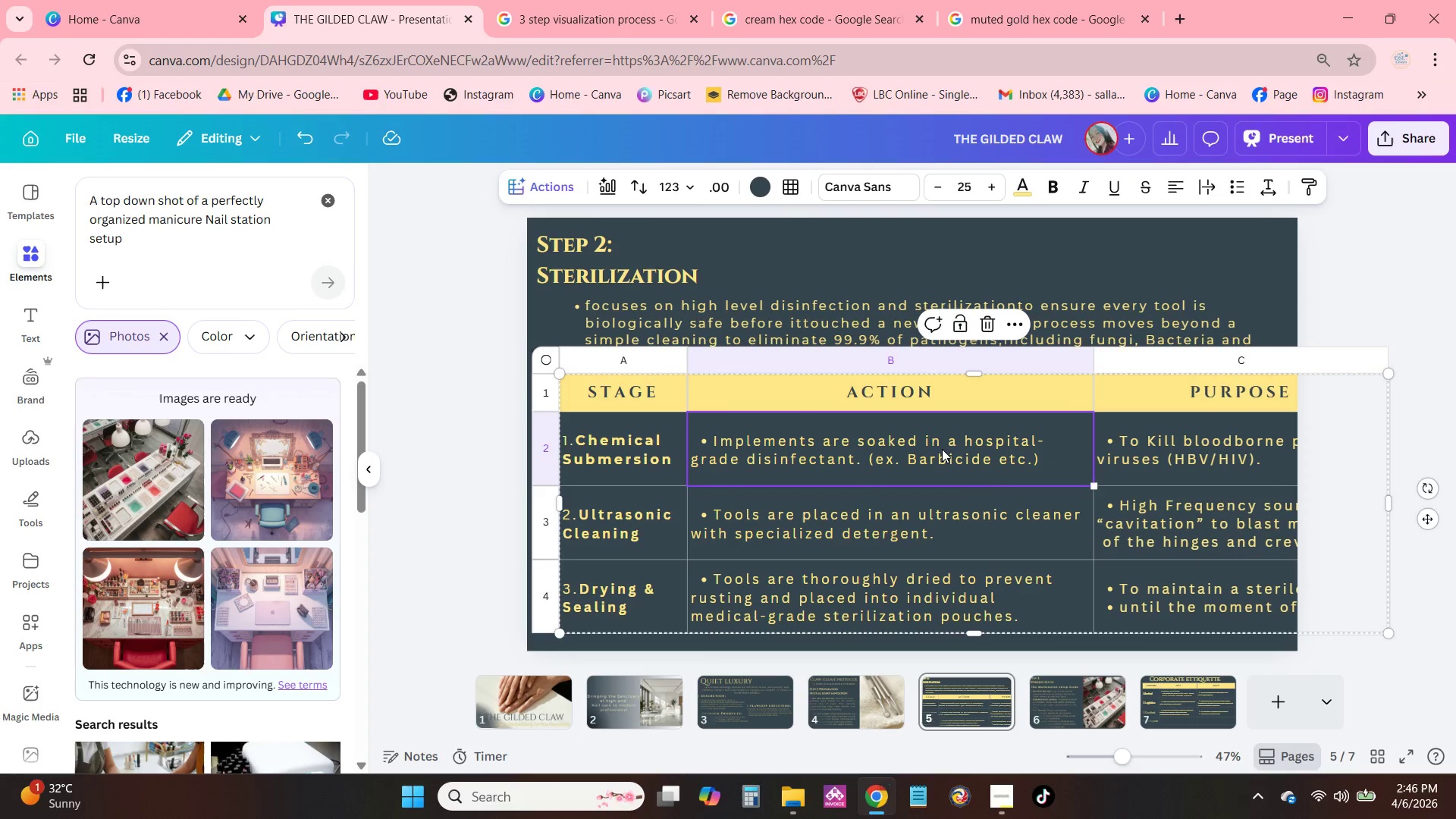 
left_click([941, 443])
 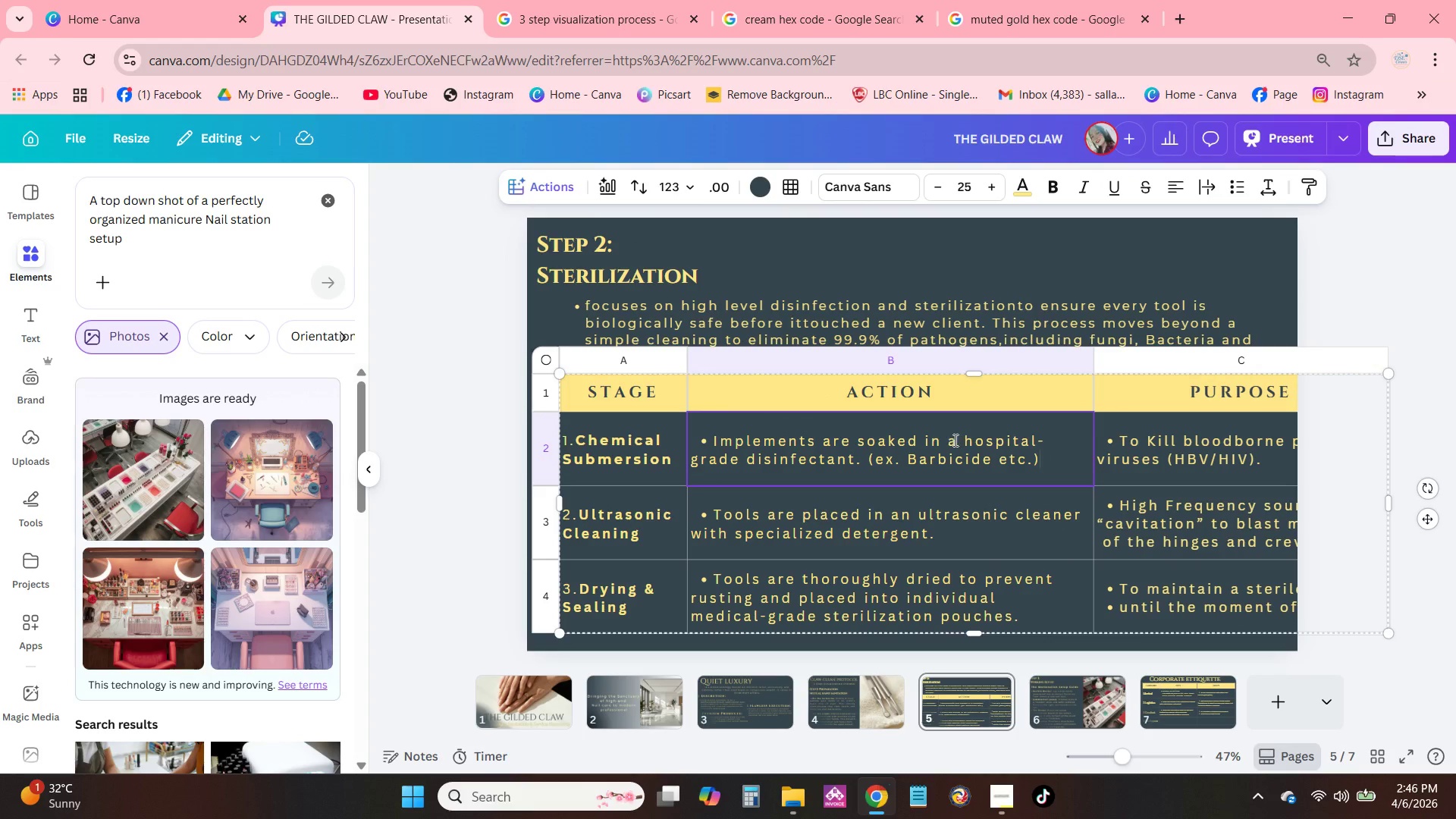 
left_click([943, 442])
 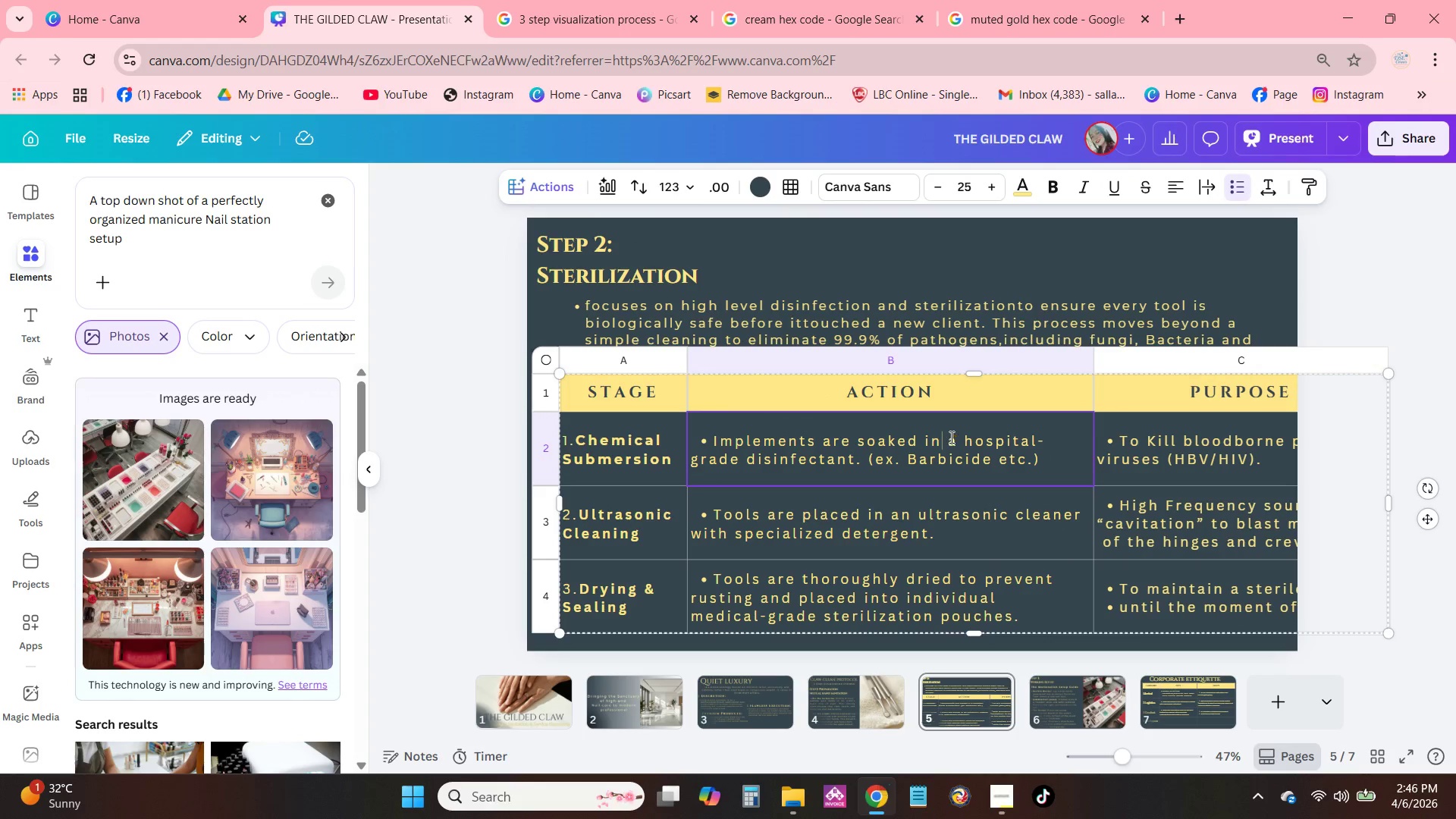 
key(Shift+Enter)
 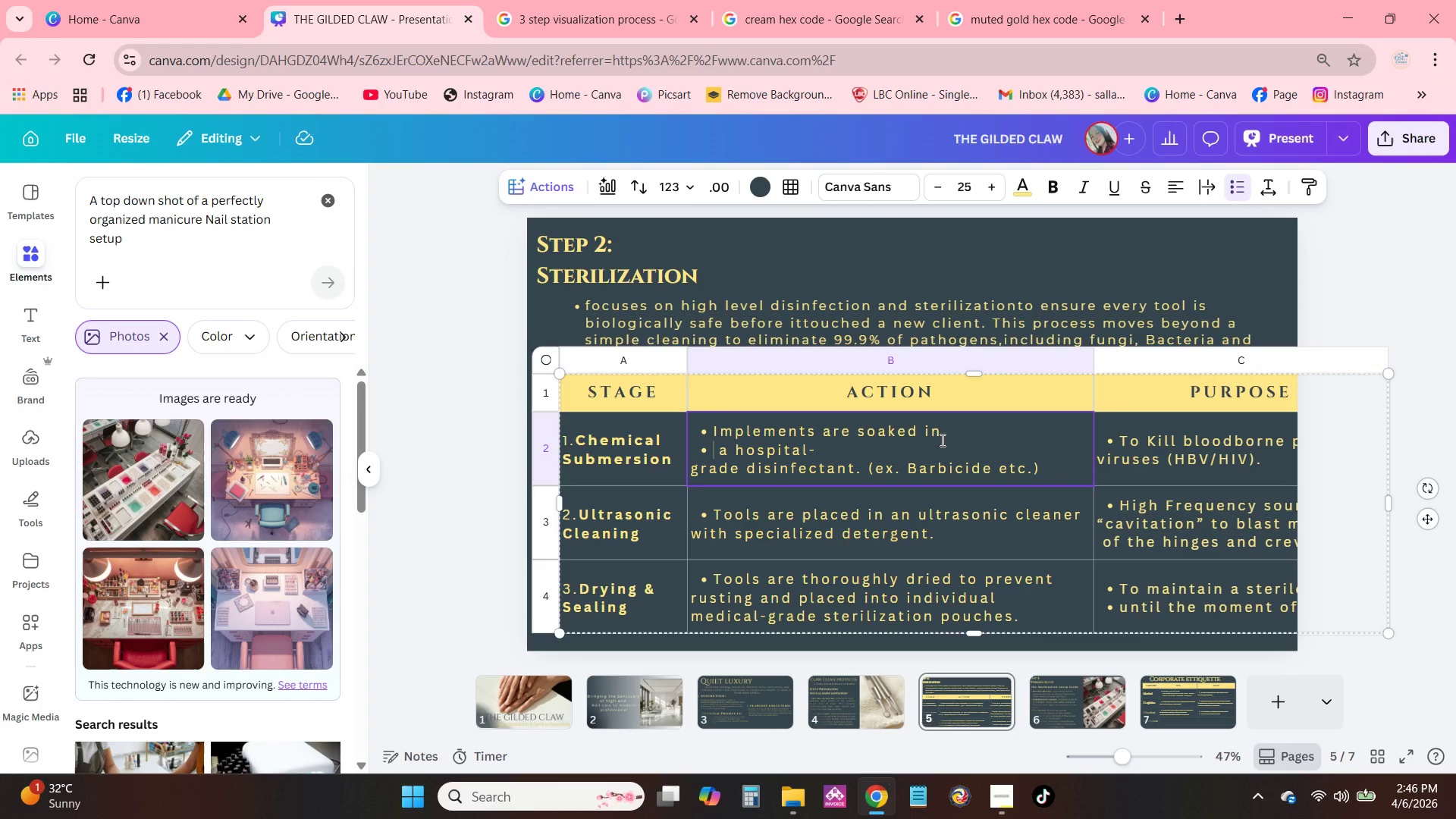 
key(Backspace)
 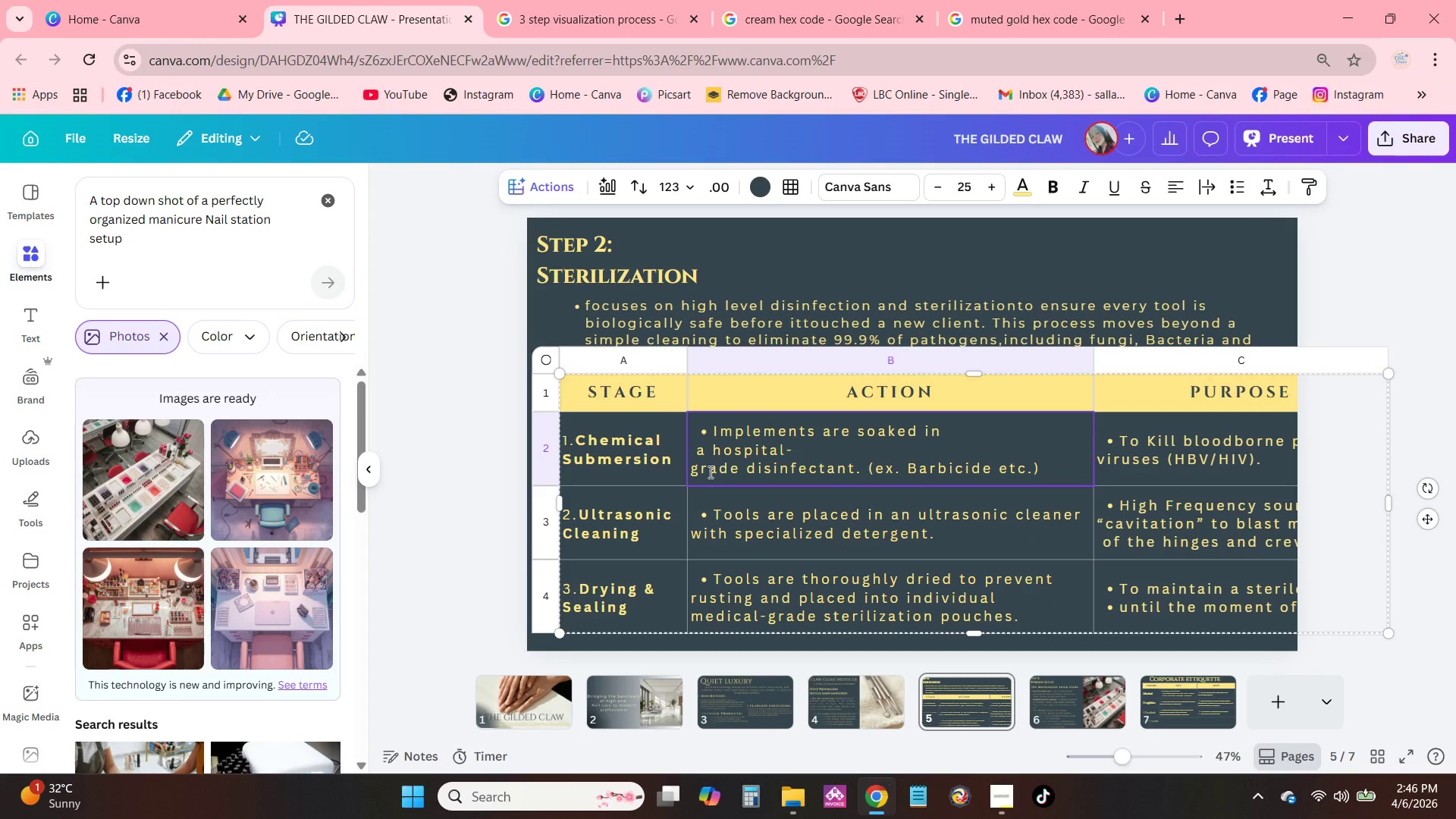 
left_click([692, 470])
 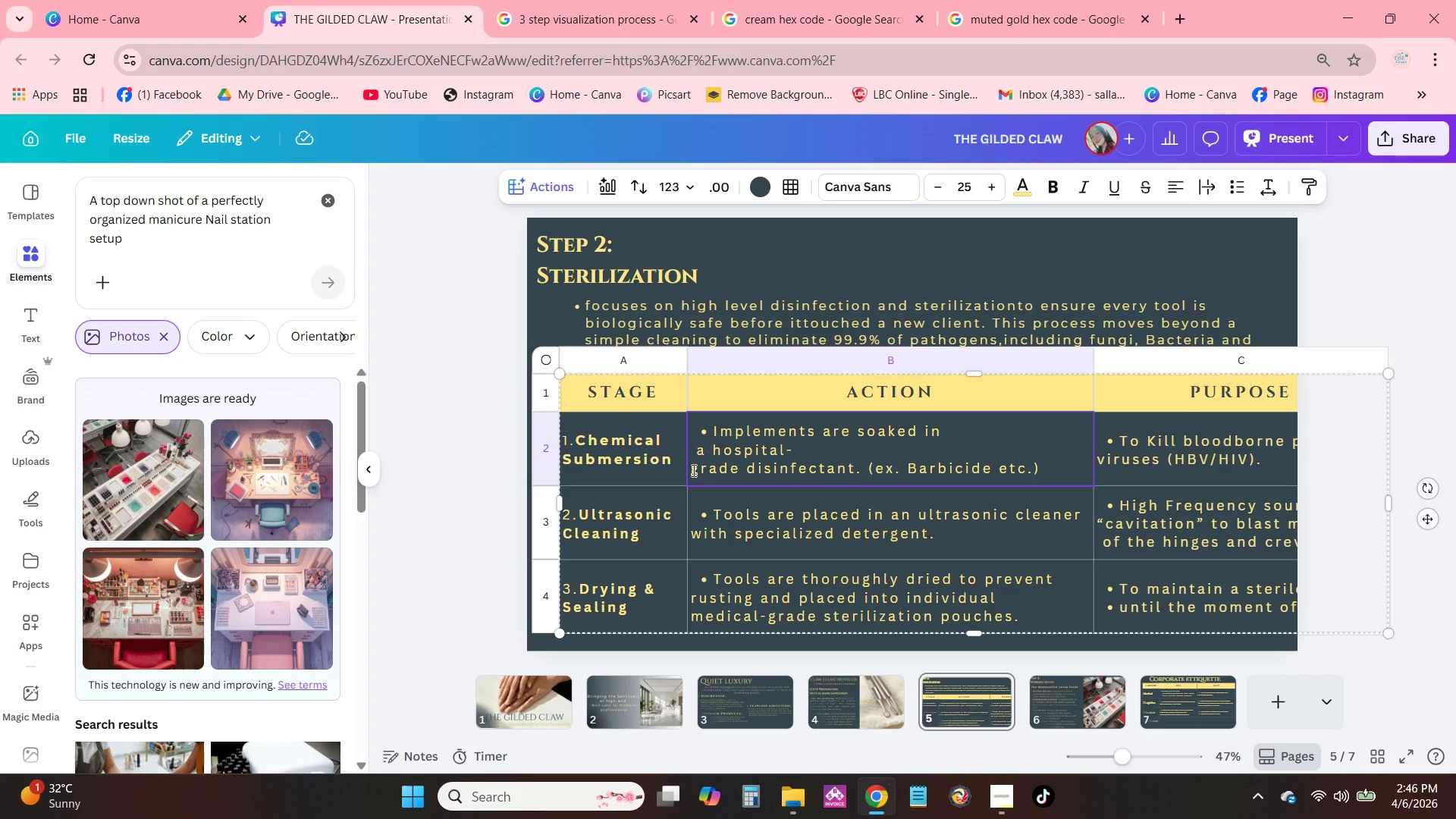 
key(Backspace)
 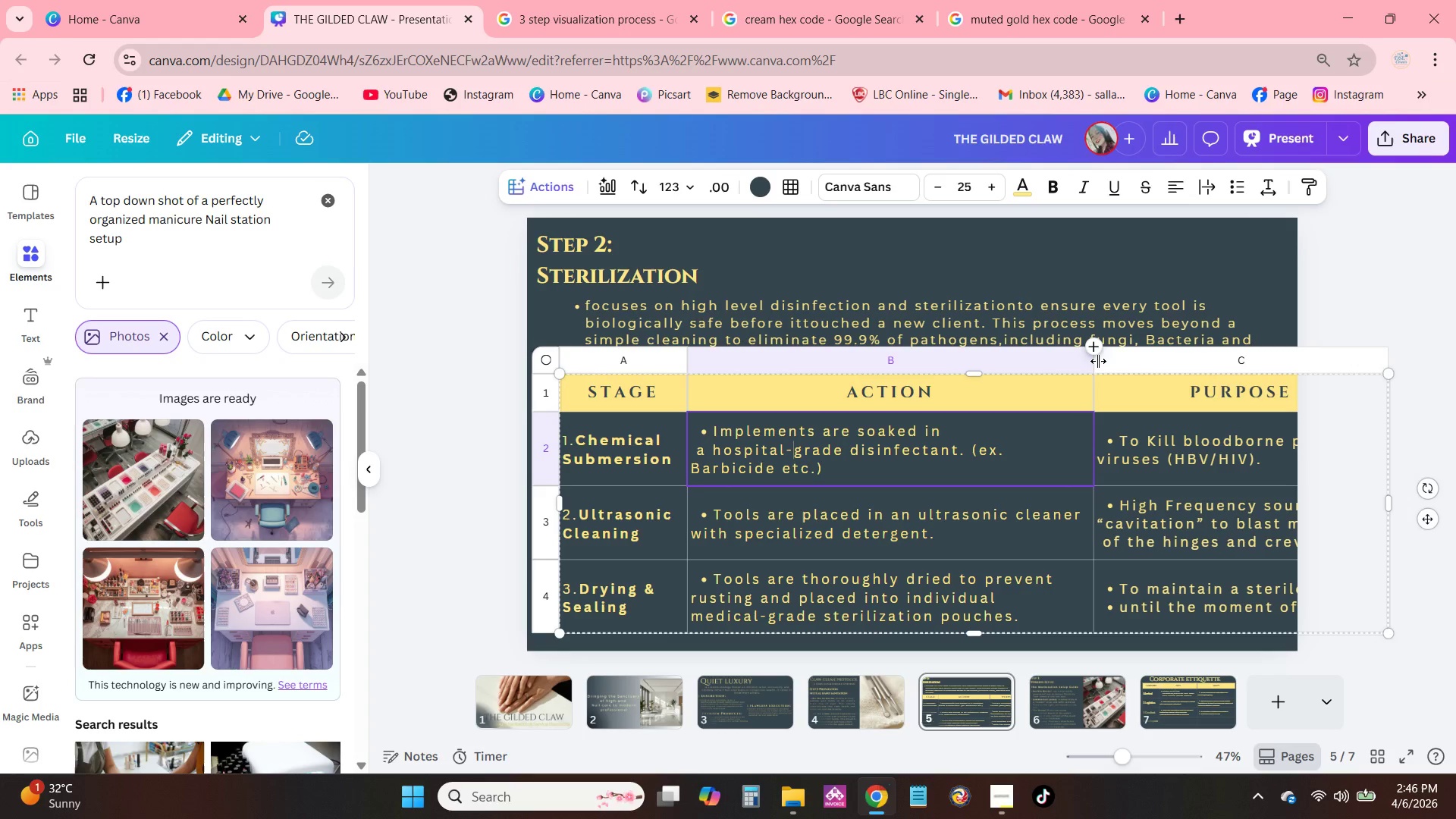 
left_click_drag(start_coordinate=[1097, 360], to_coordinate=[1023, 363])
 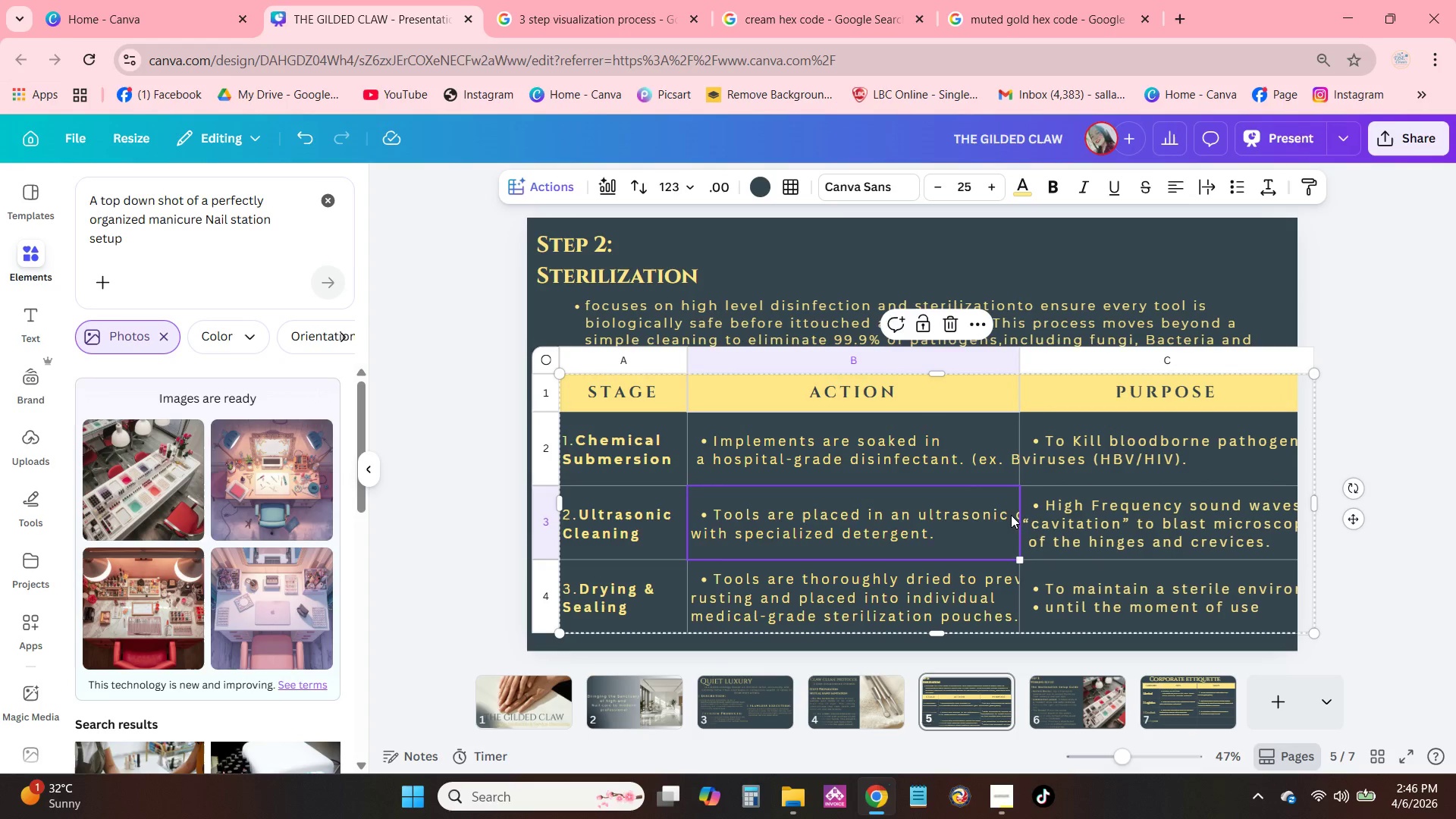 
double_click([1011, 515])
 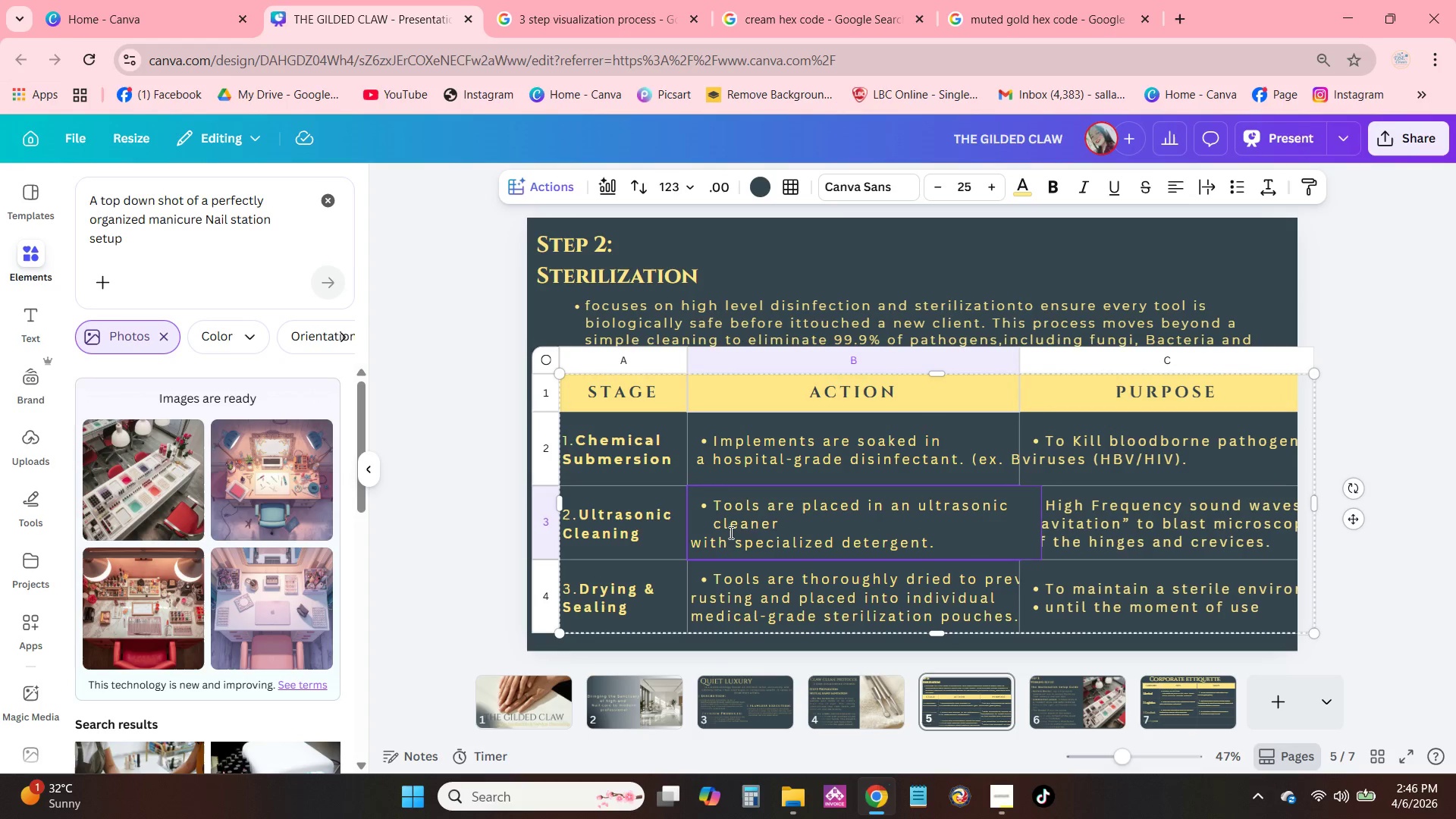 
left_click([692, 545])
 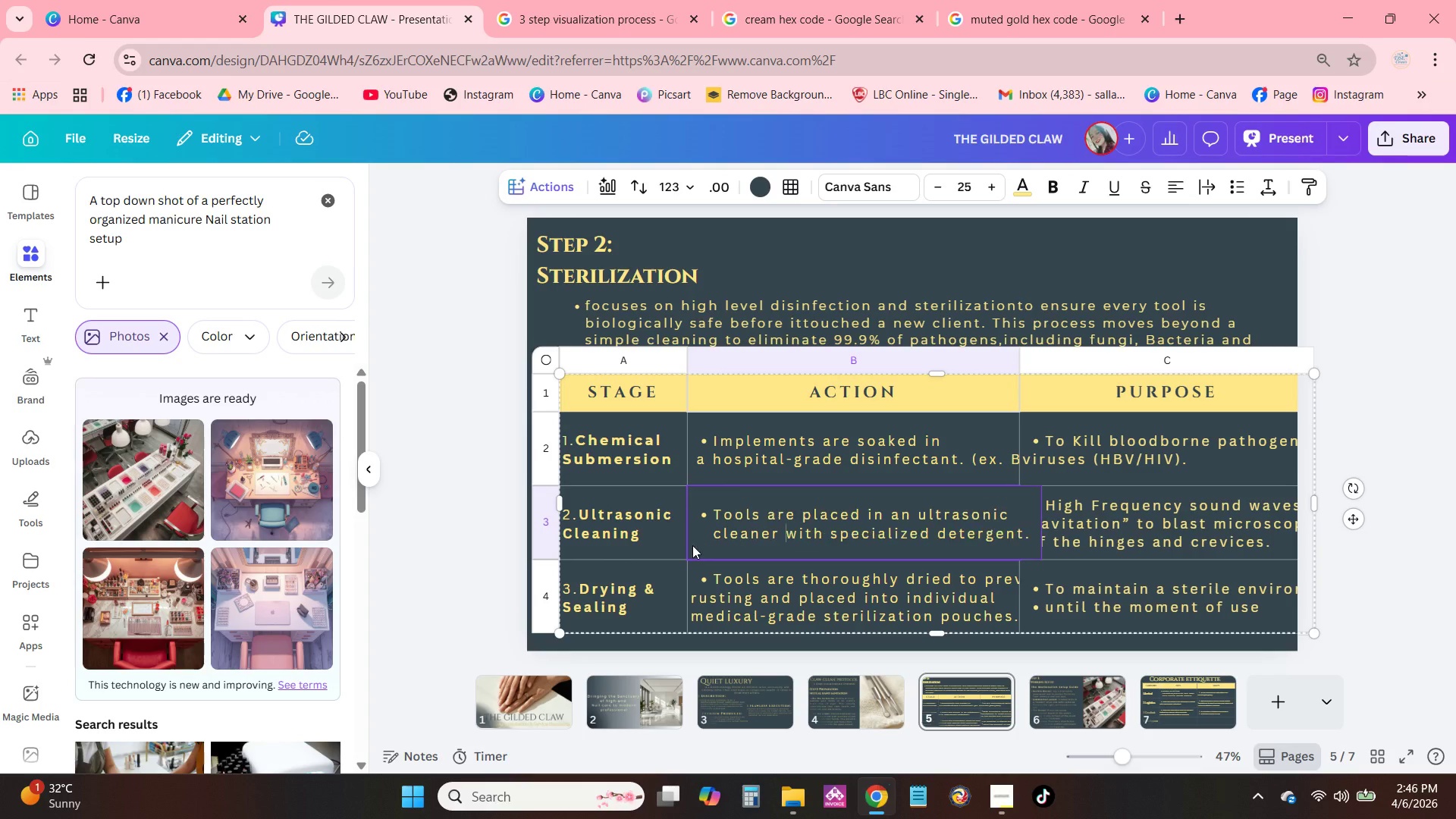 
key(Backspace)
 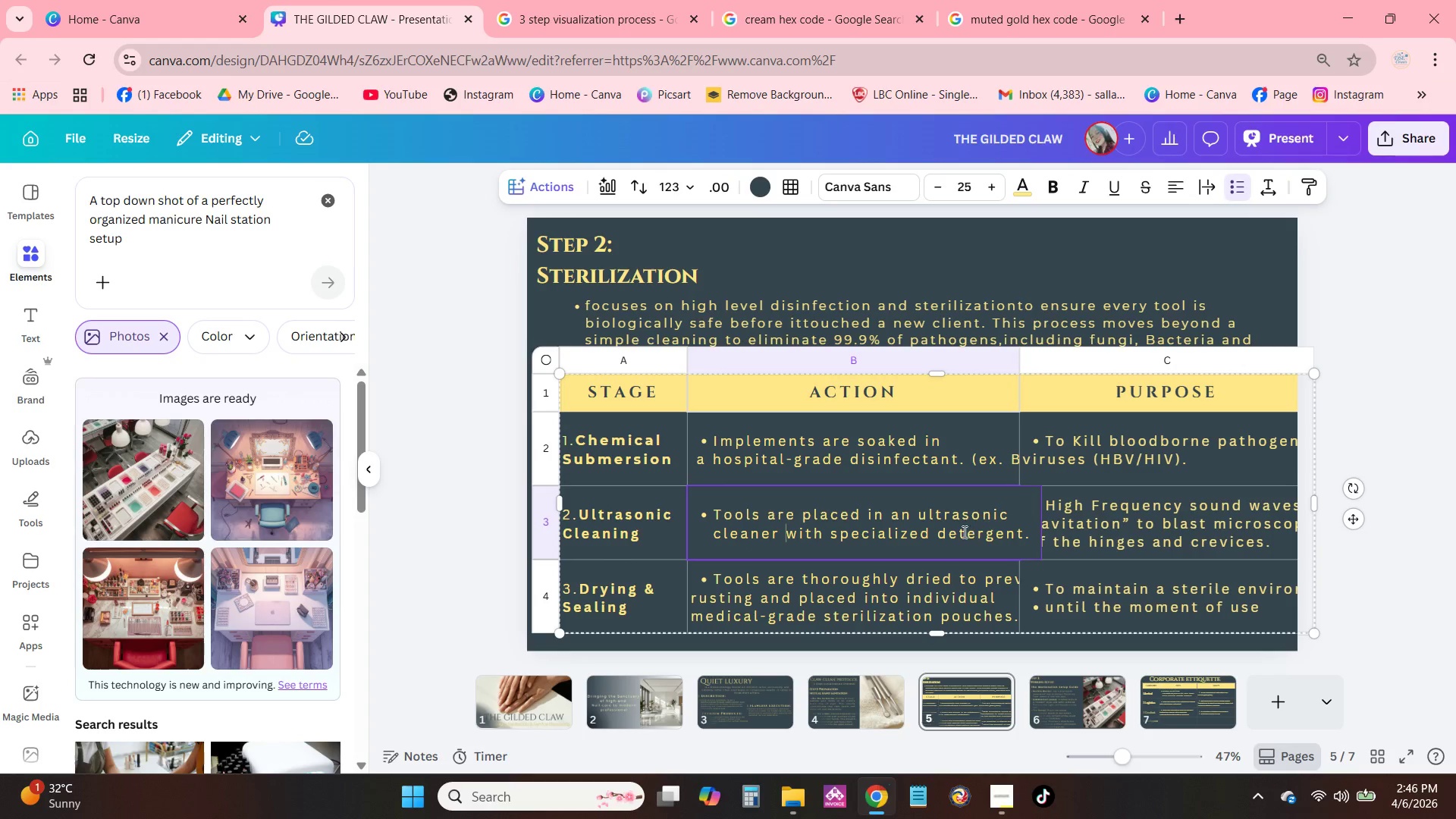 
left_click([935, 537])
 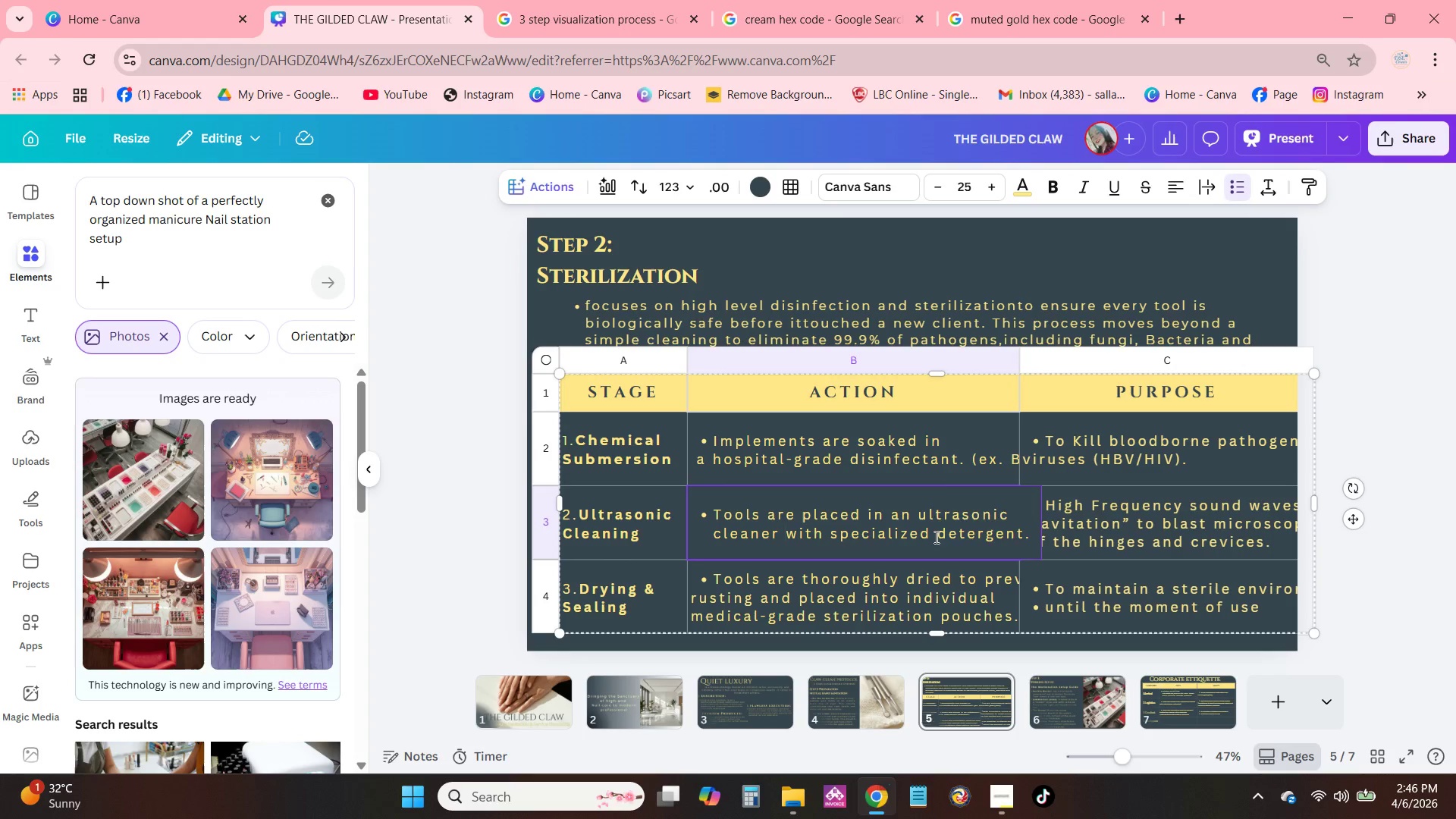 
key(Shift+ShiftRight)
 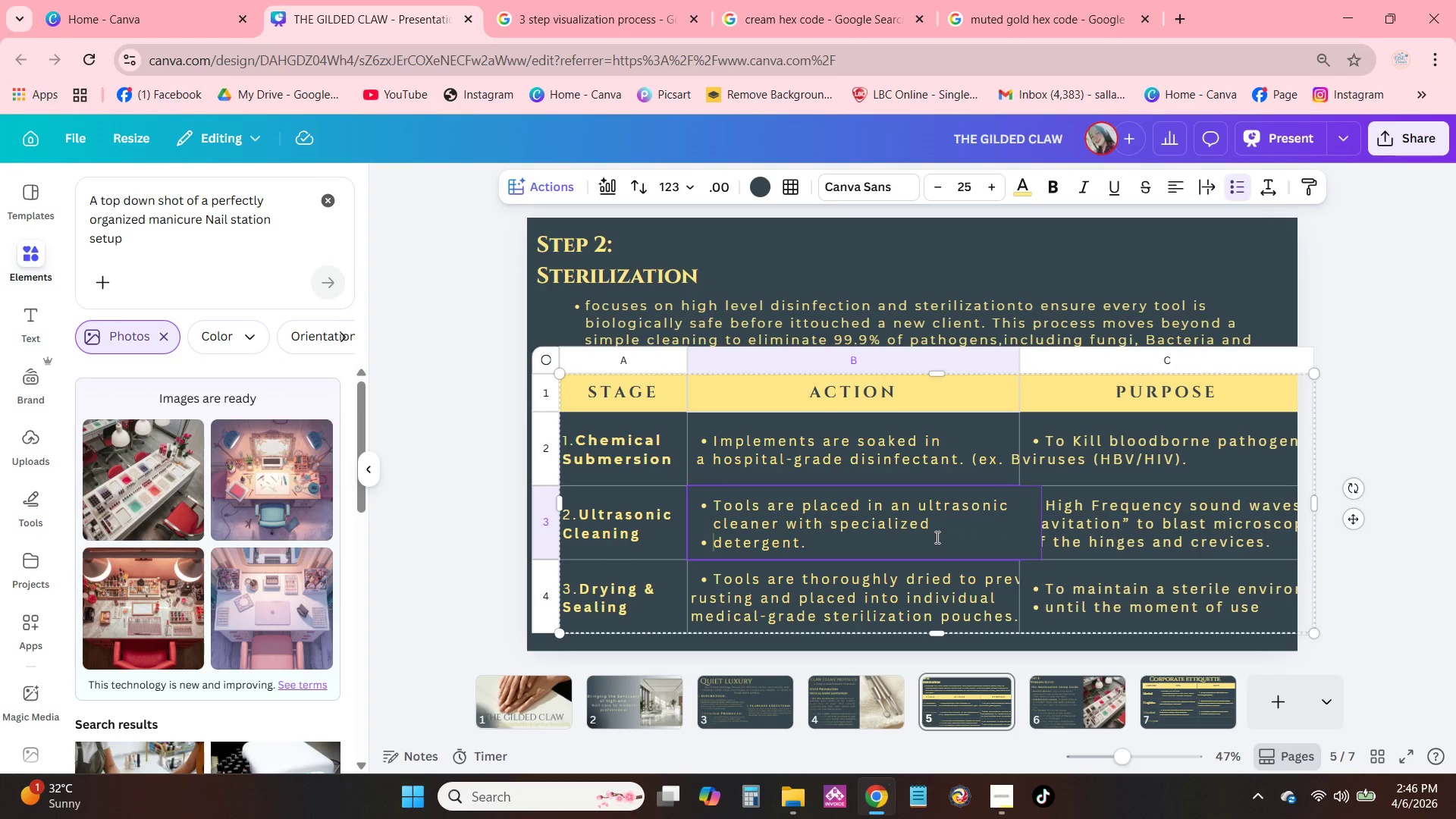 
key(Shift+Enter)
 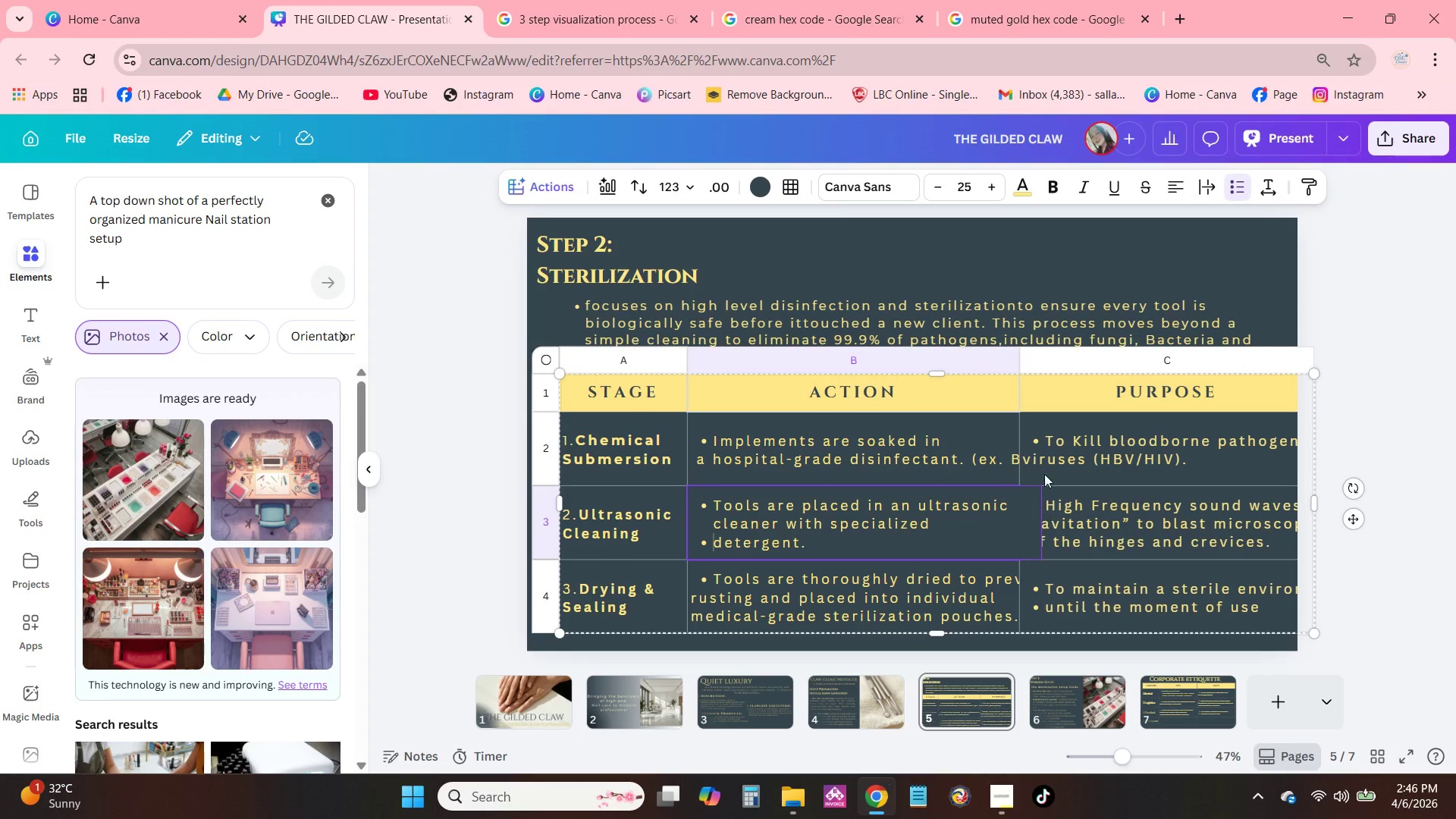 
left_click([1038, 419])
 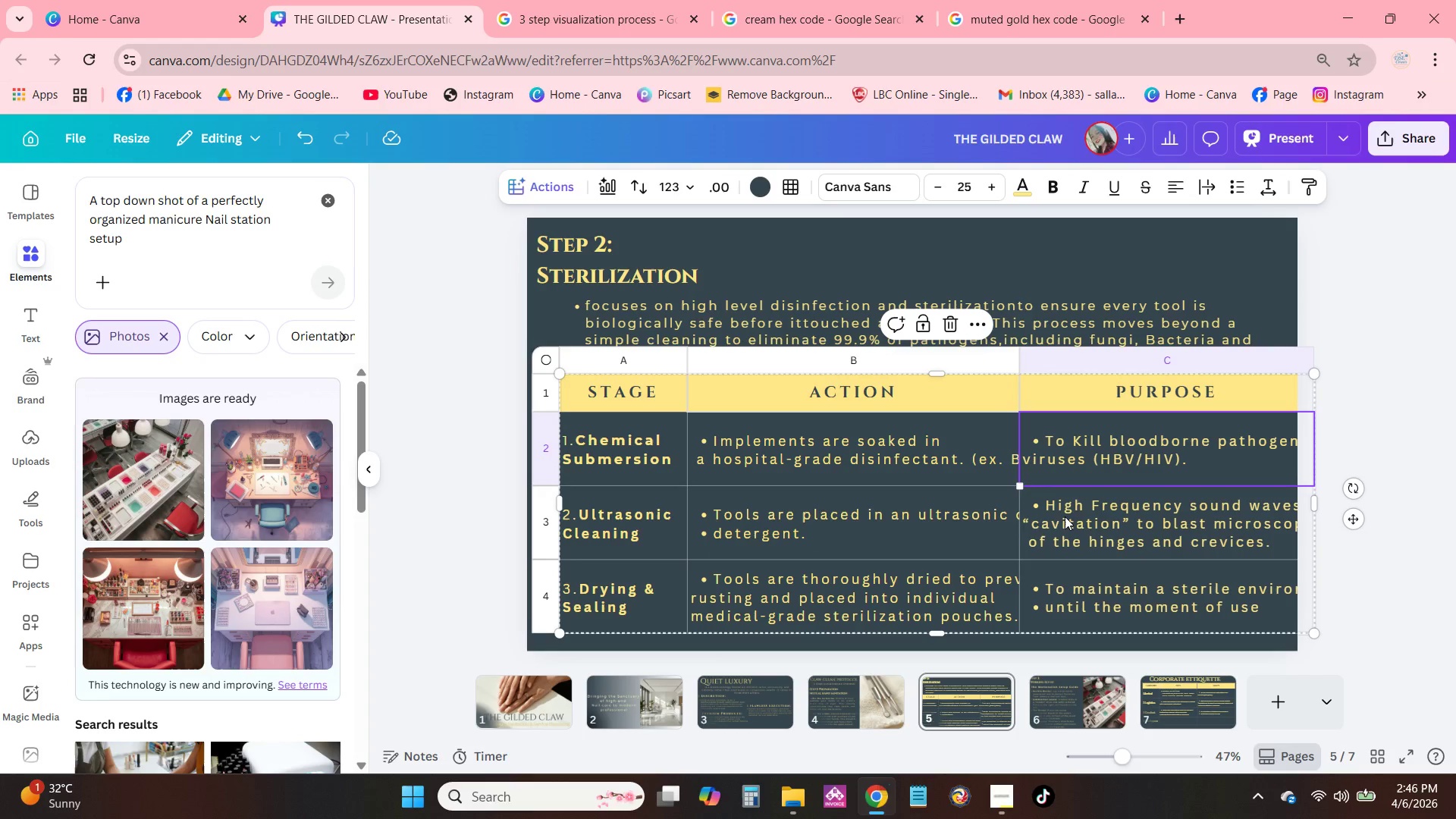 
left_click([1007, 525])
 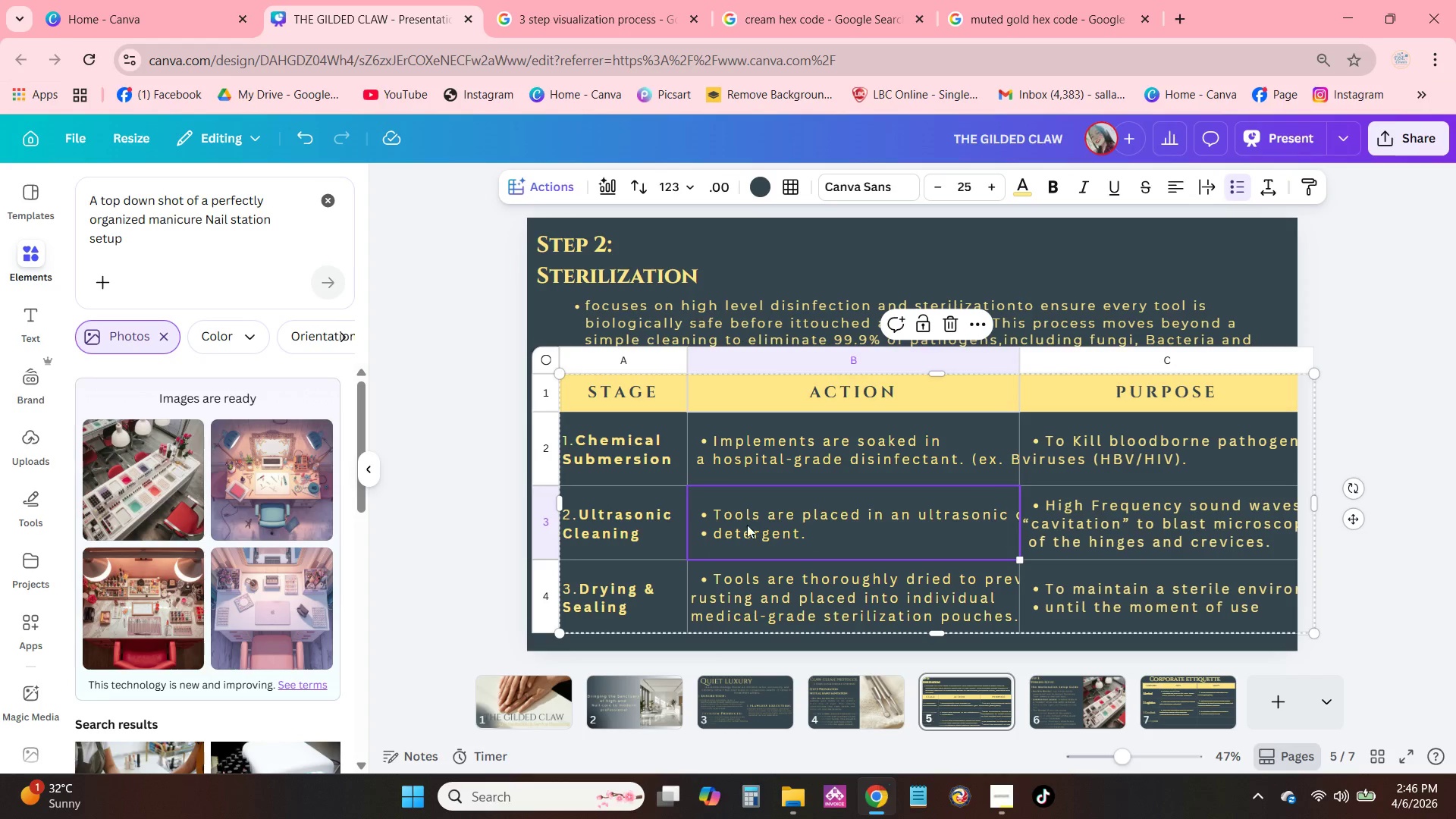 
left_click_drag(start_coordinate=[700, 535], to_coordinate=[704, 536])
 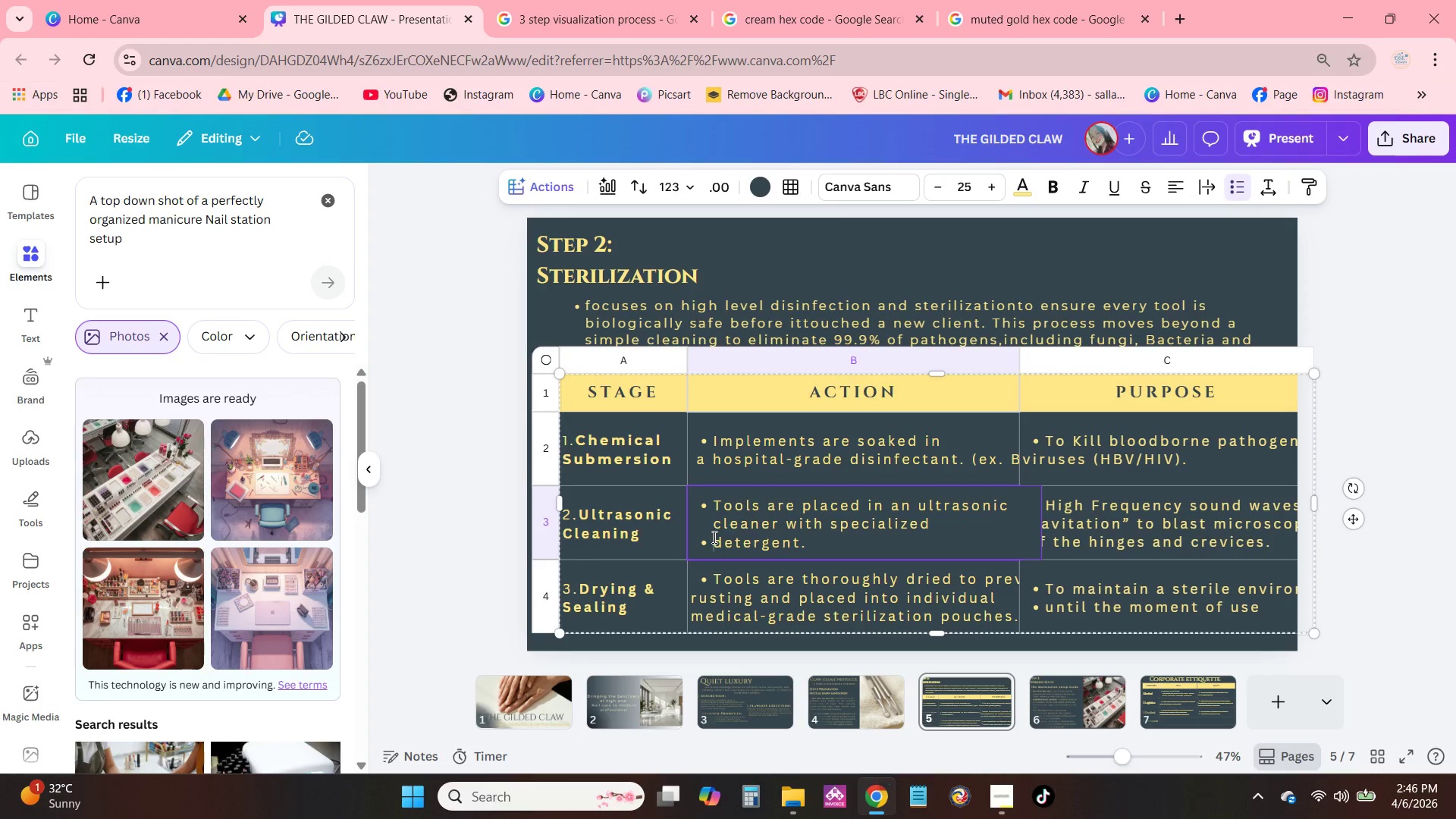 
double_click([713, 537])
 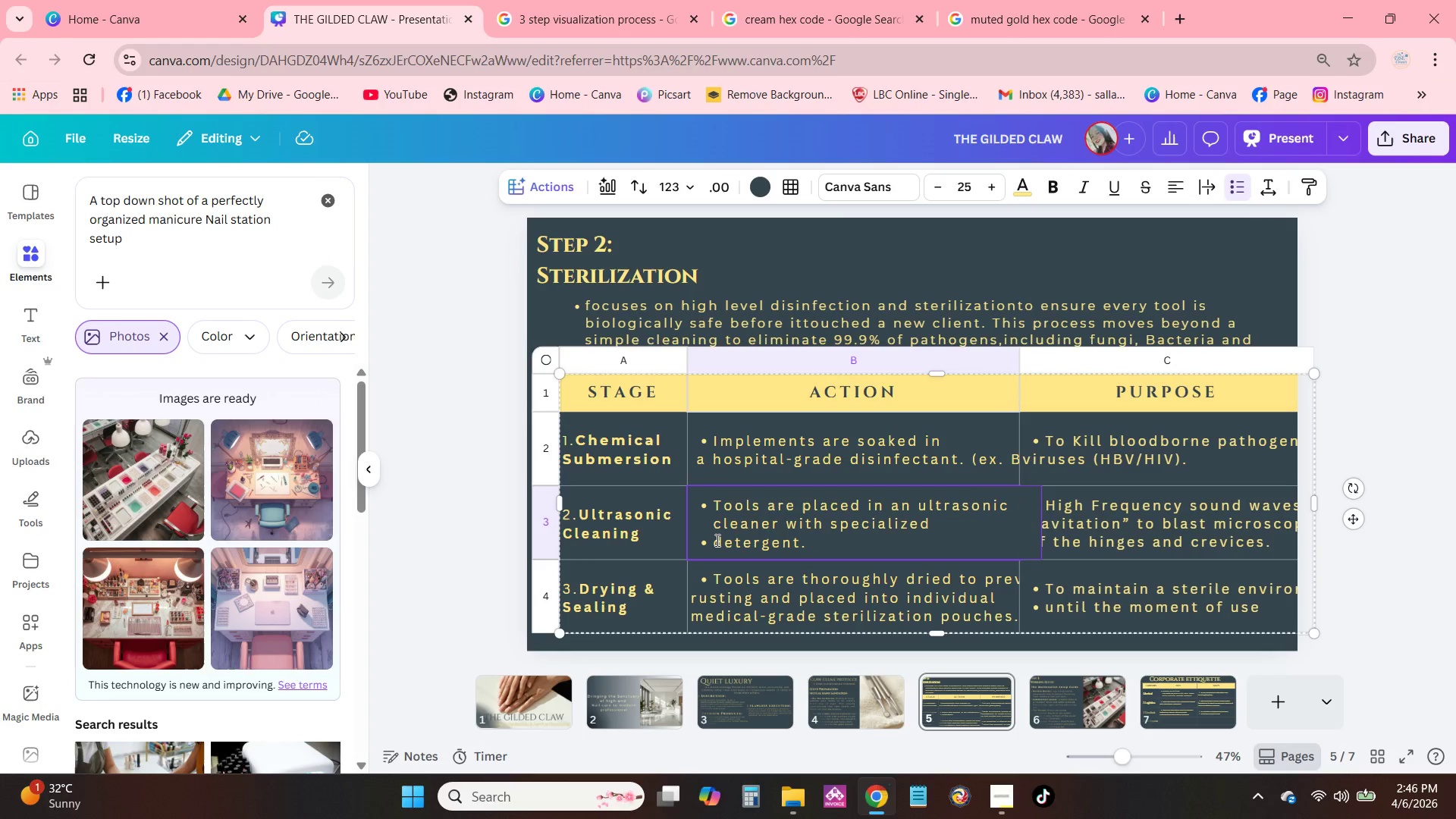 
key(Backspace)
 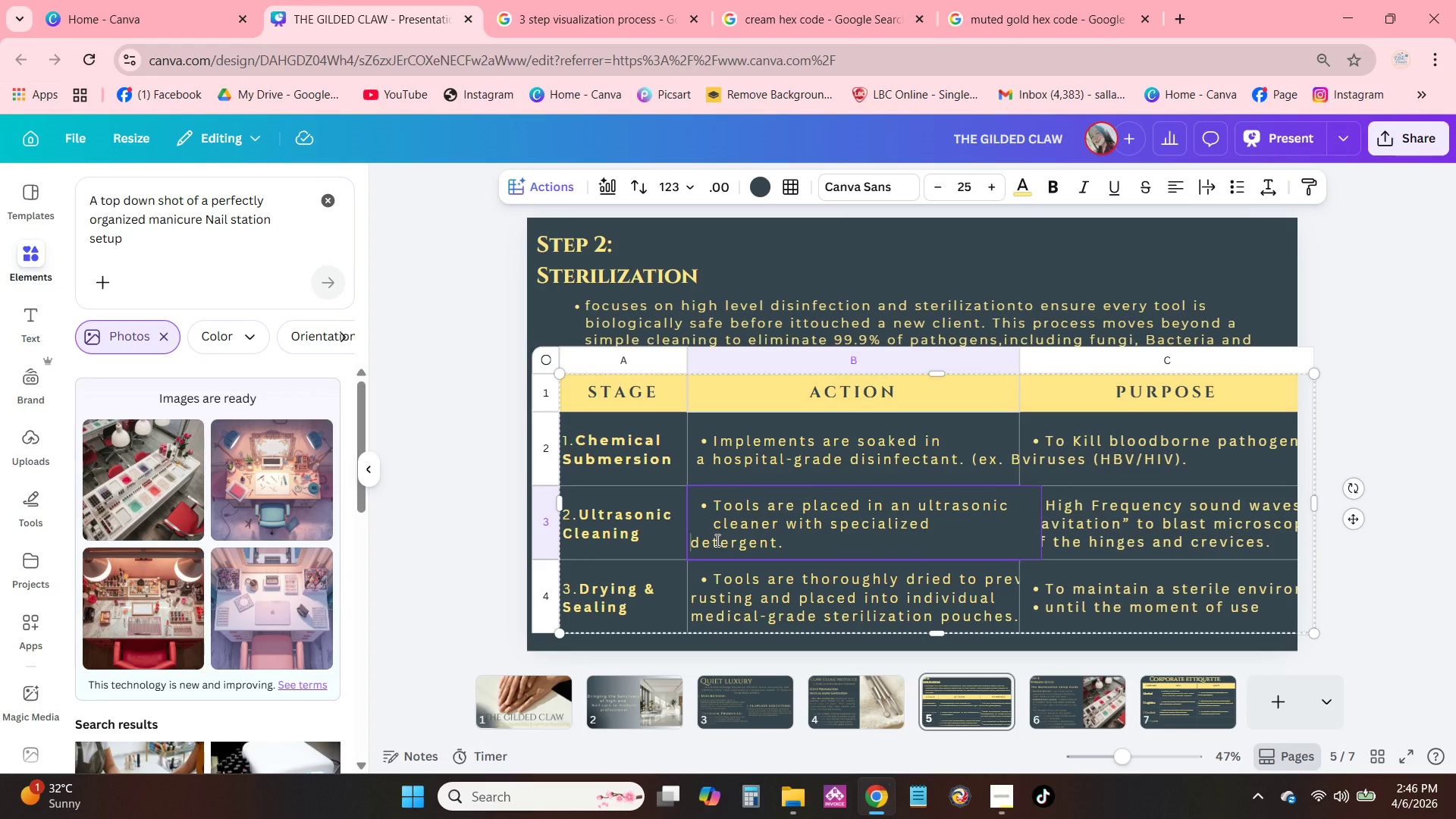 
key(Backspace)
 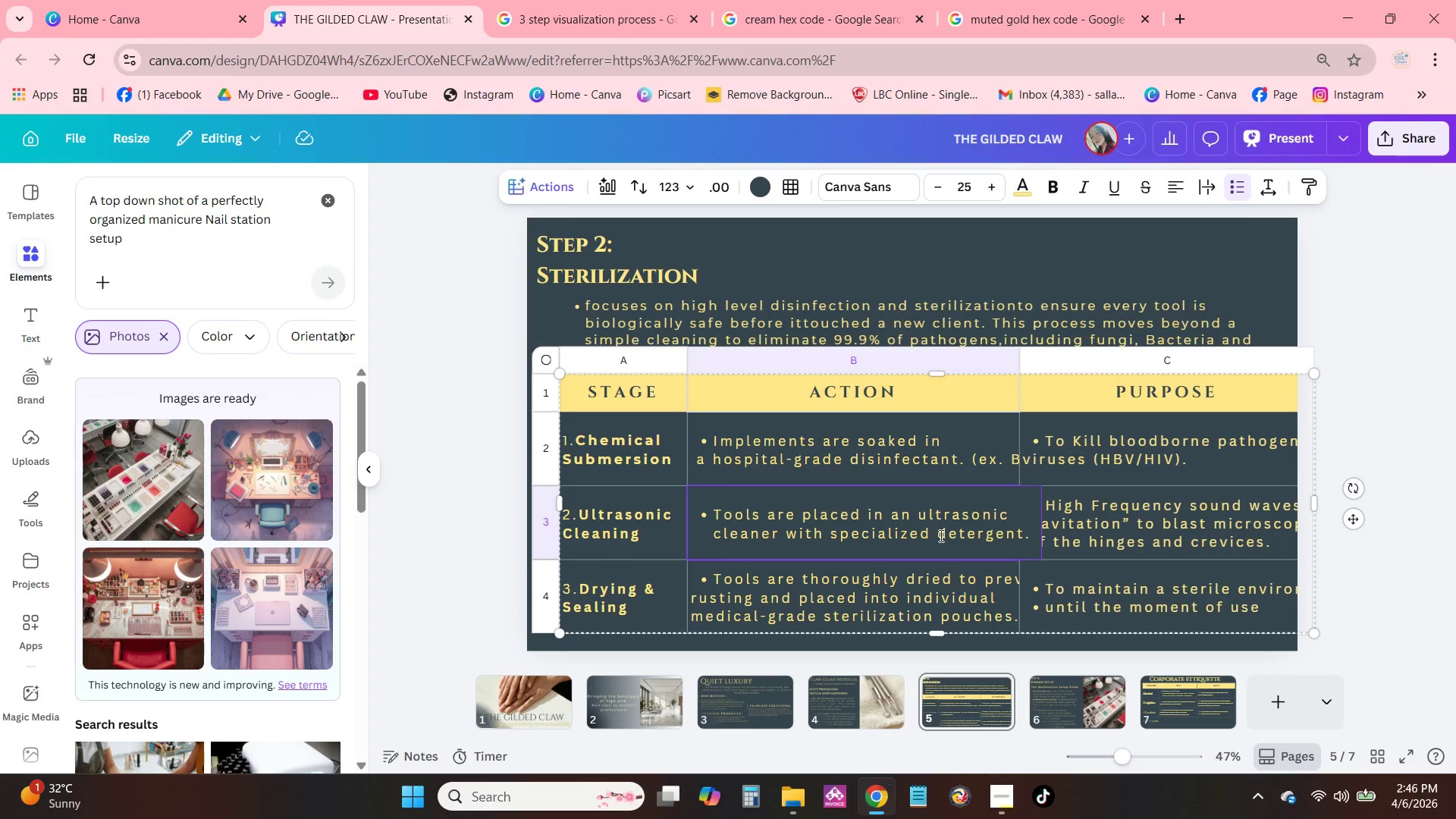 
key(Shift+ShiftRight)
 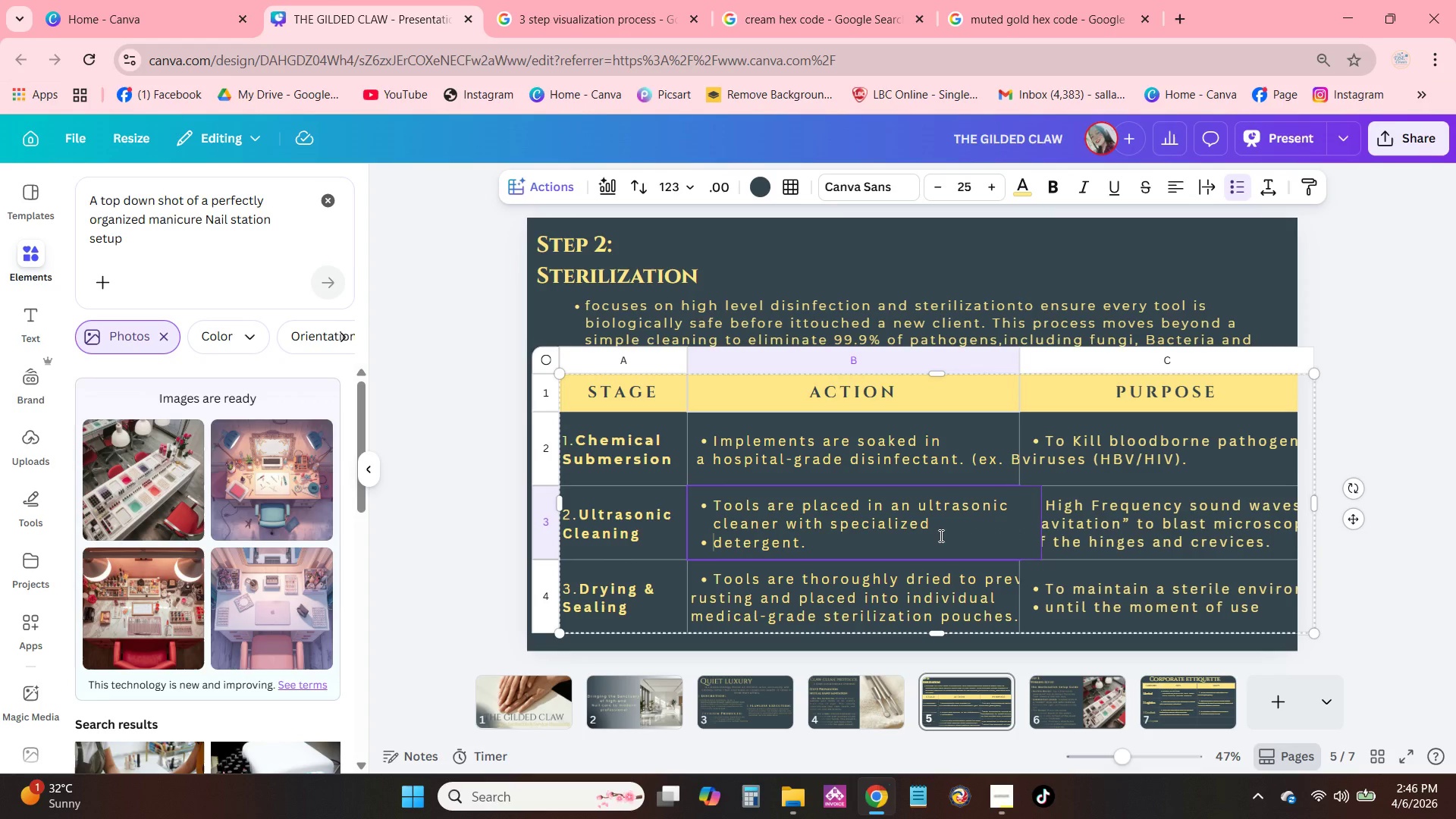 
key(Shift+Enter)
 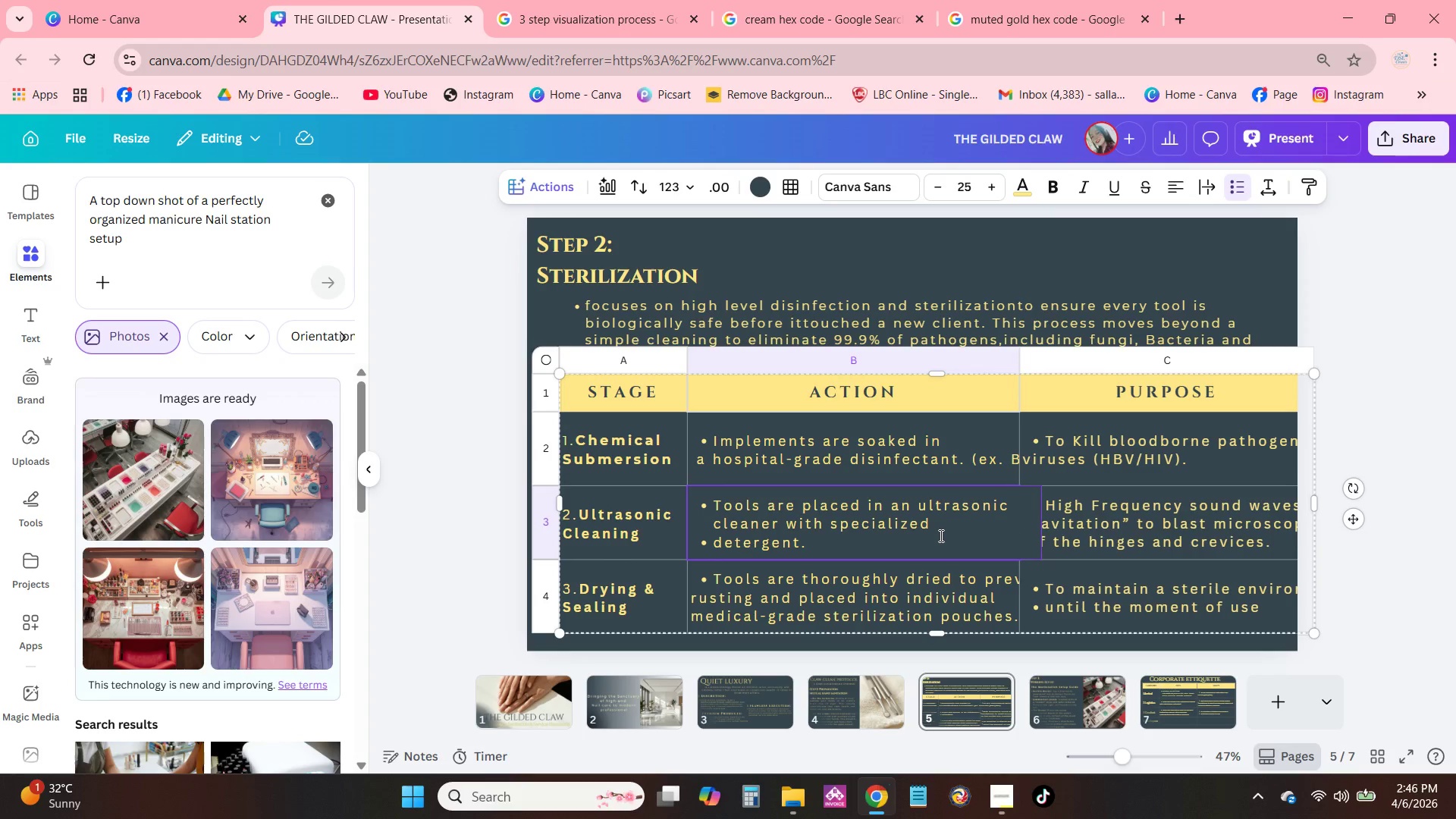 
key(Backspace)
 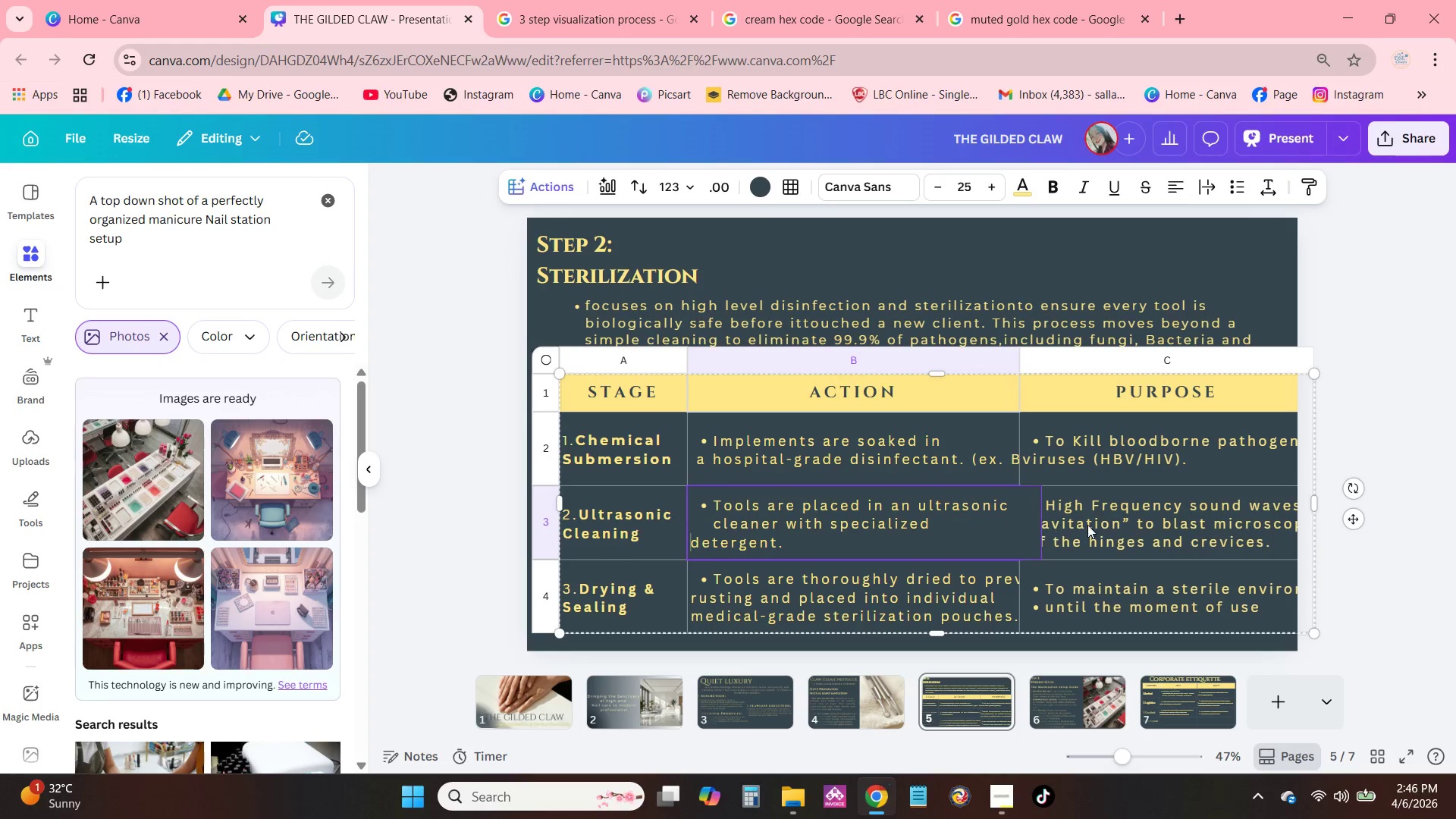 
left_click([1090, 525])
 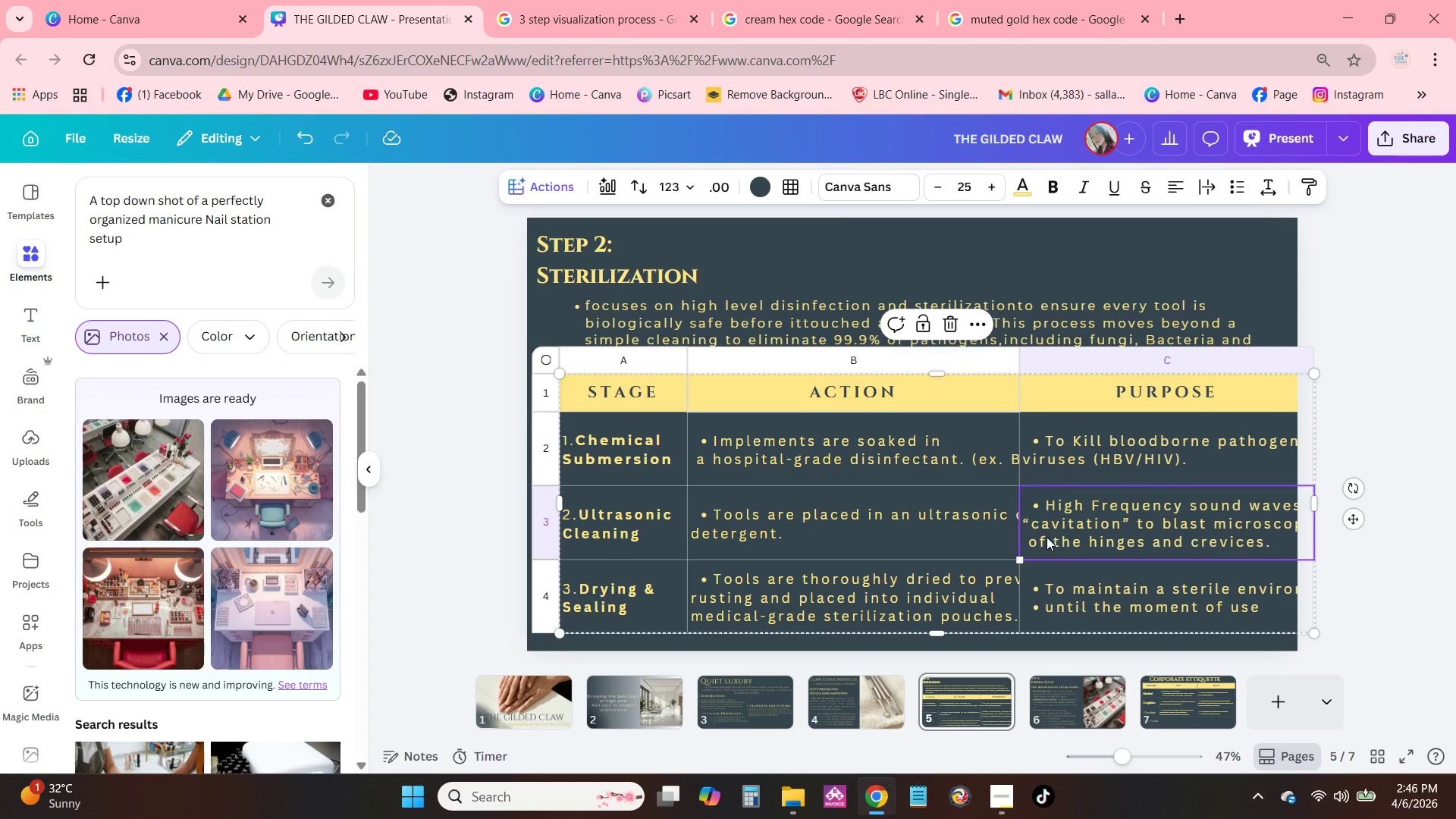 
left_click([962, 534])
 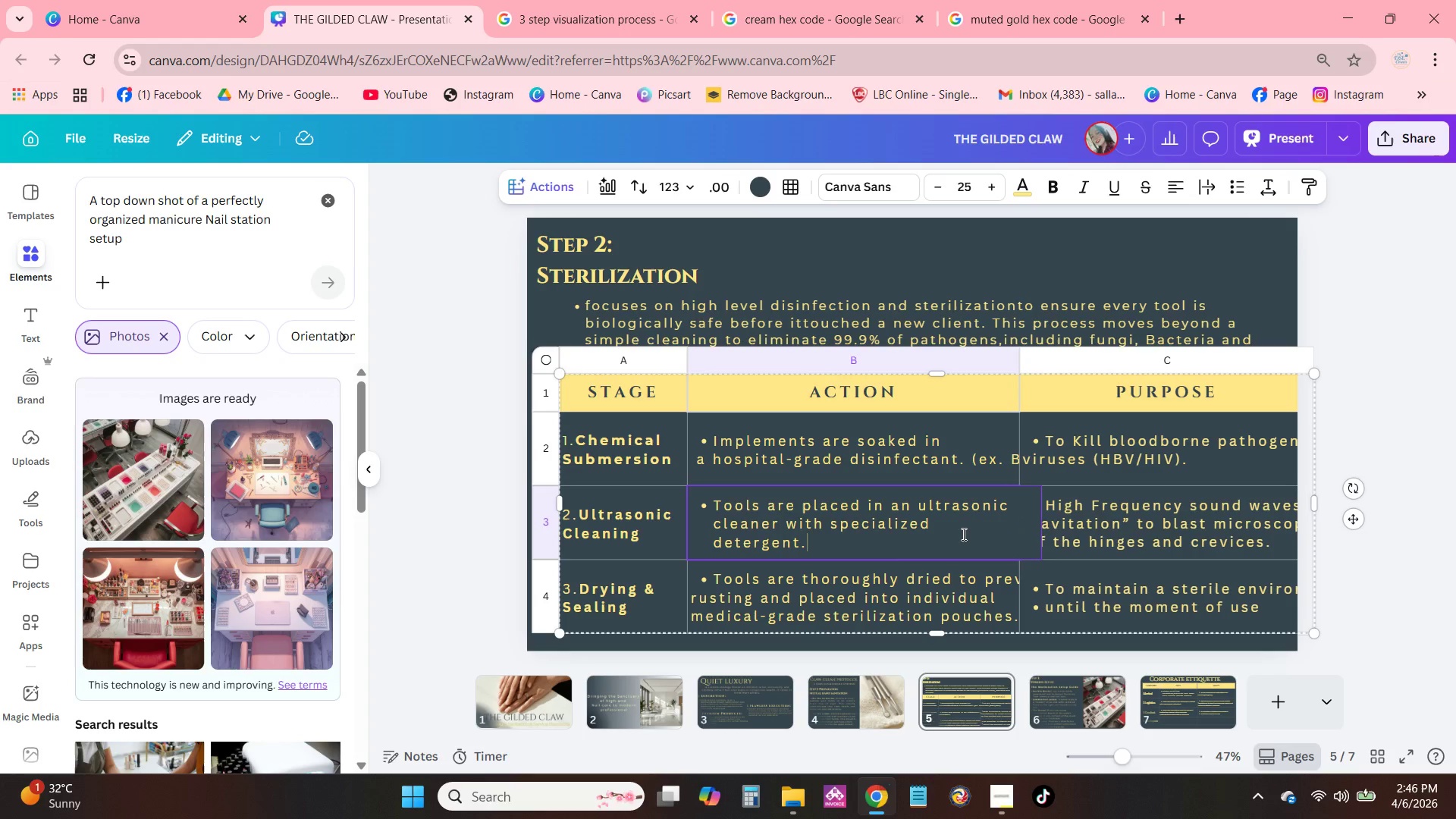 
double_click([962, 534])
 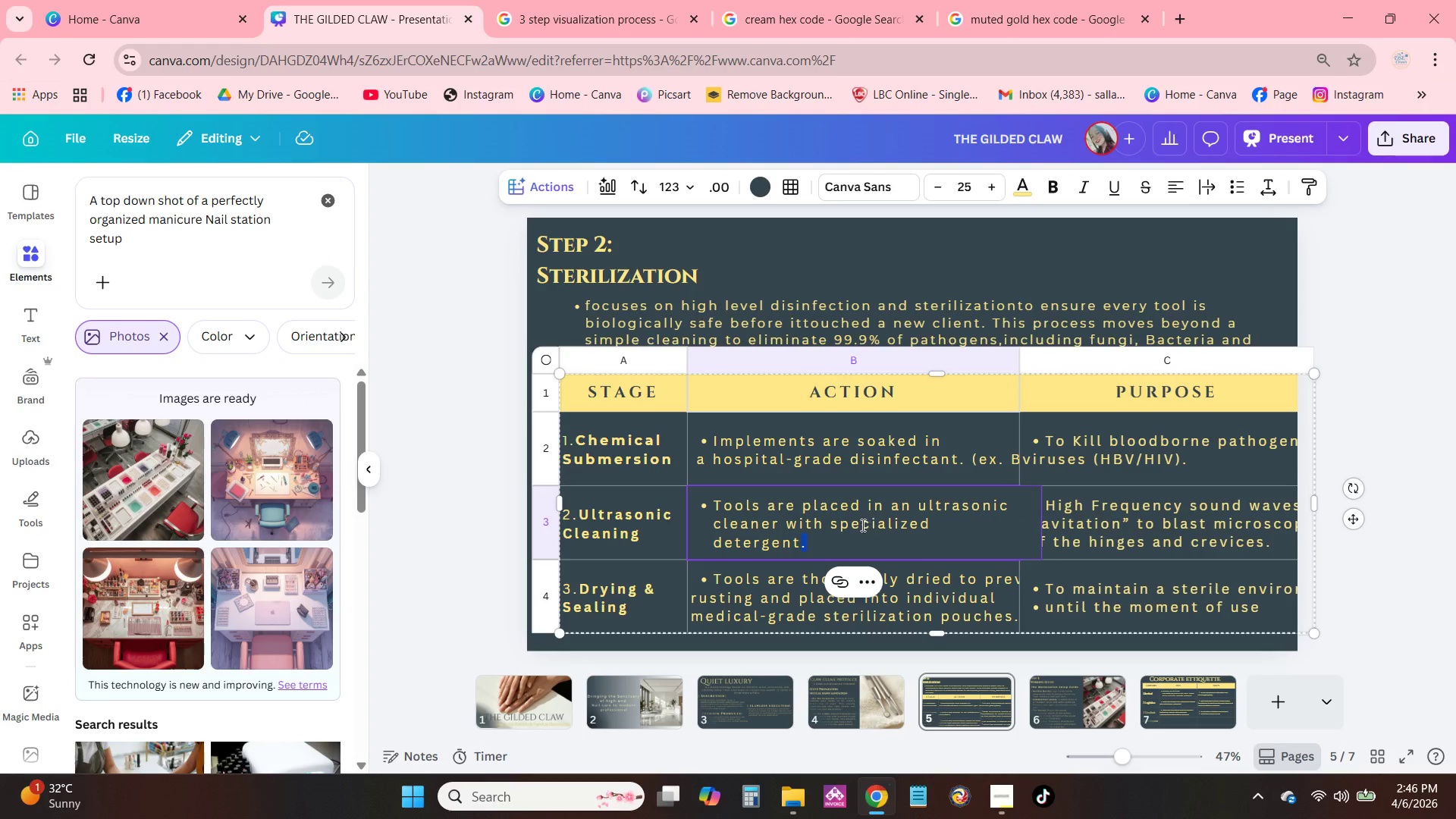 
left_click([833, 522])
 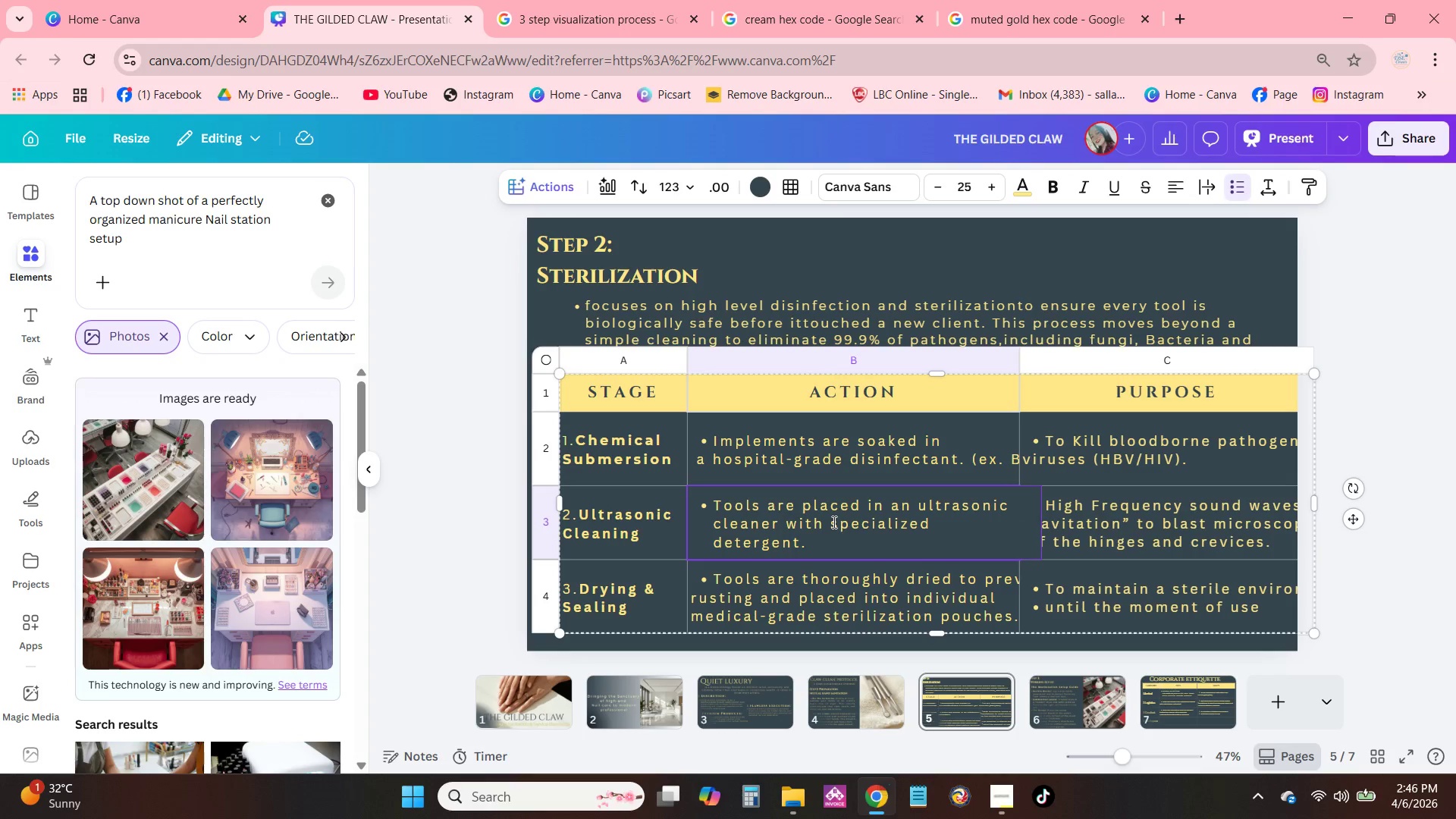 
key(Shift+ShiftRight)
 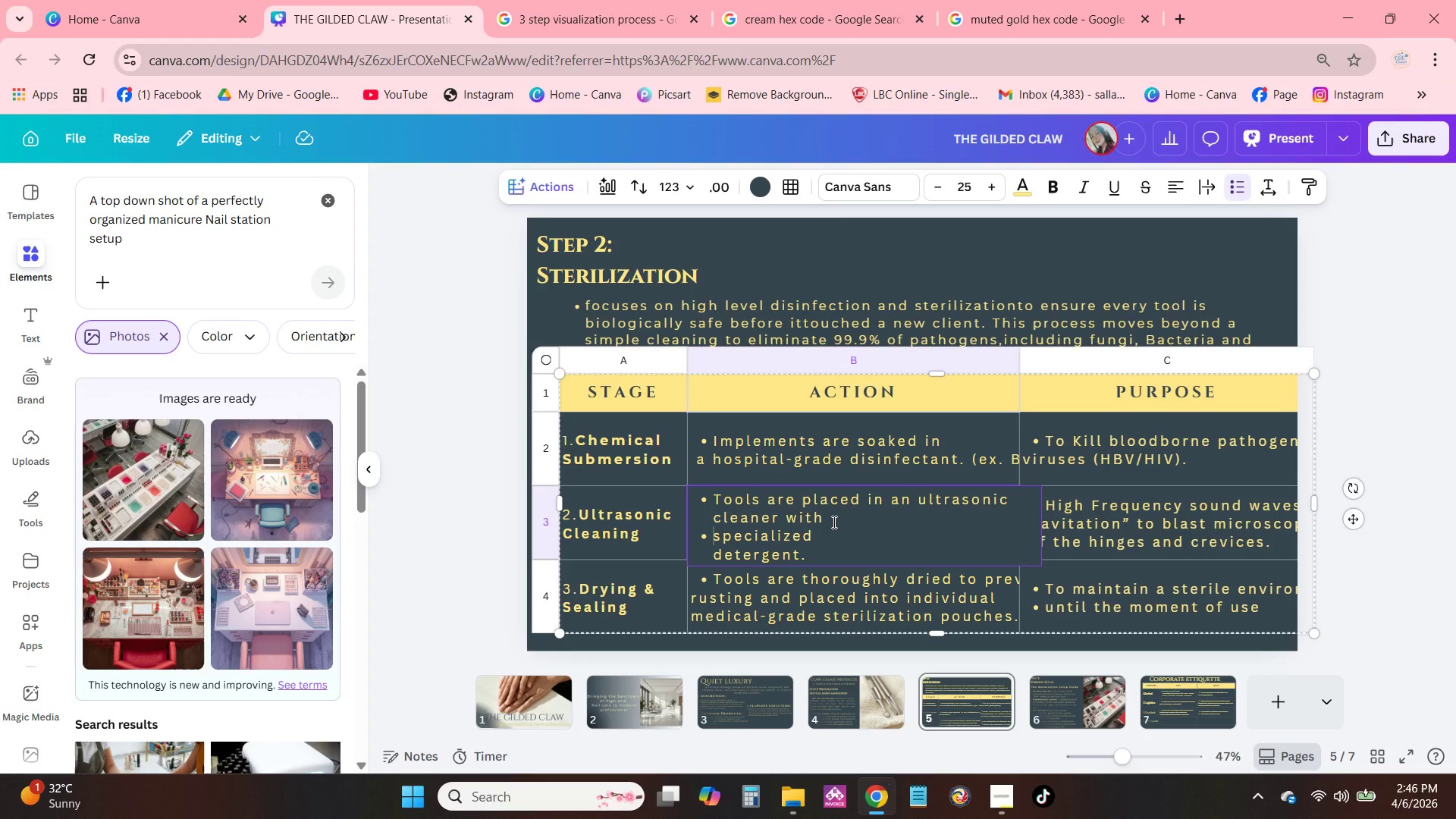 
key(Shift+Enter)
 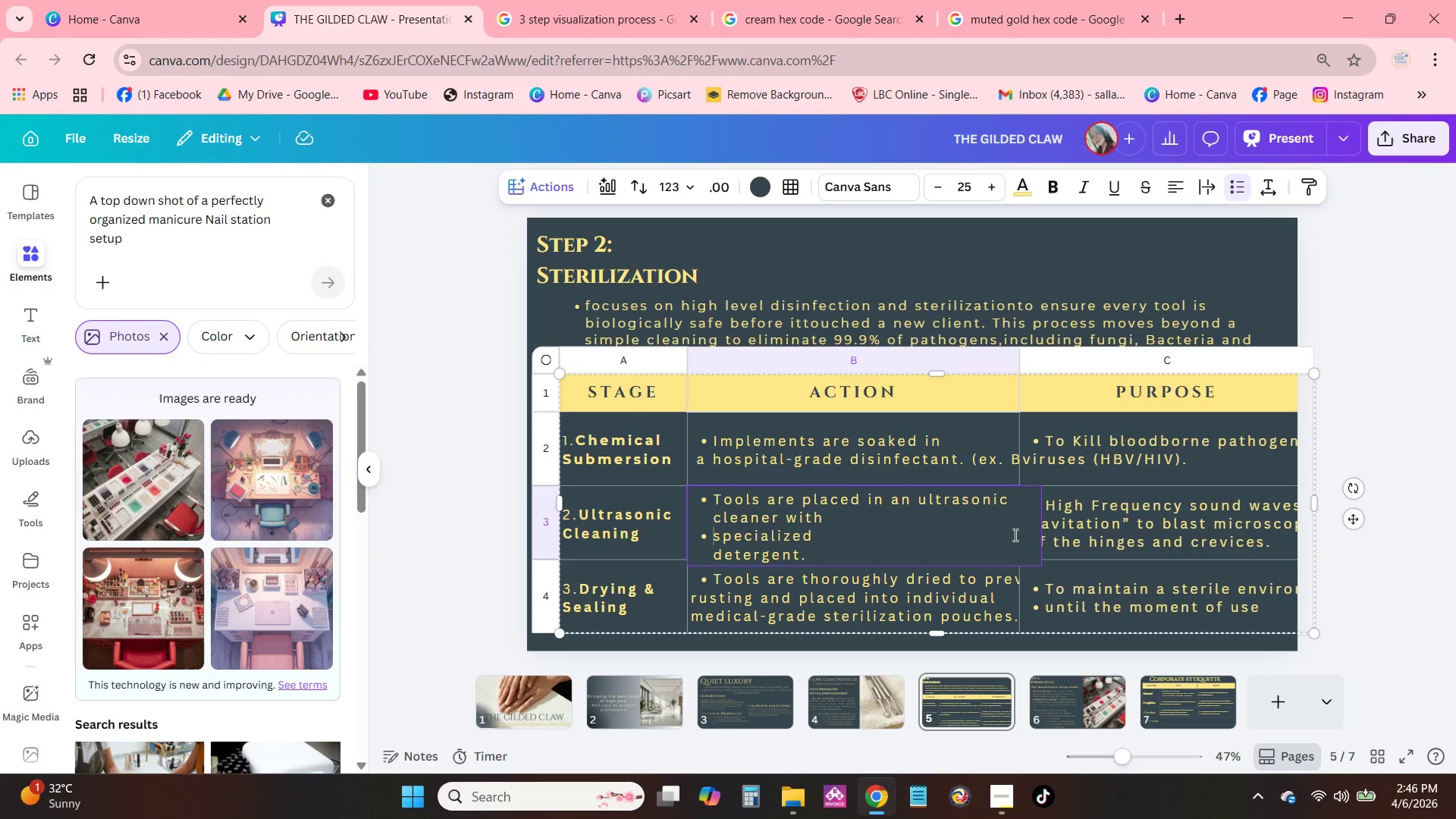 
left_click([1096, 535])
 